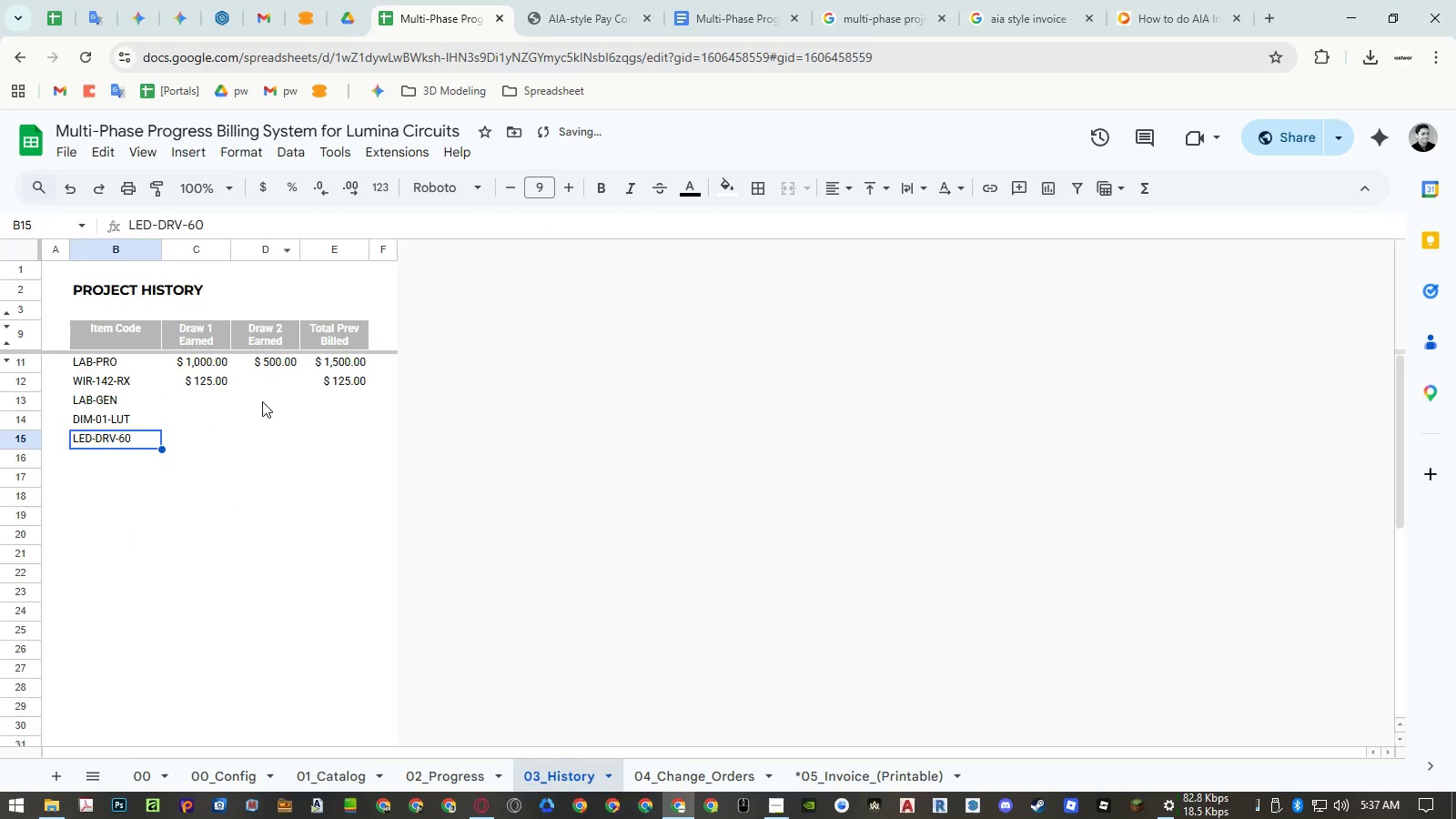 
left_click([261, 406])
 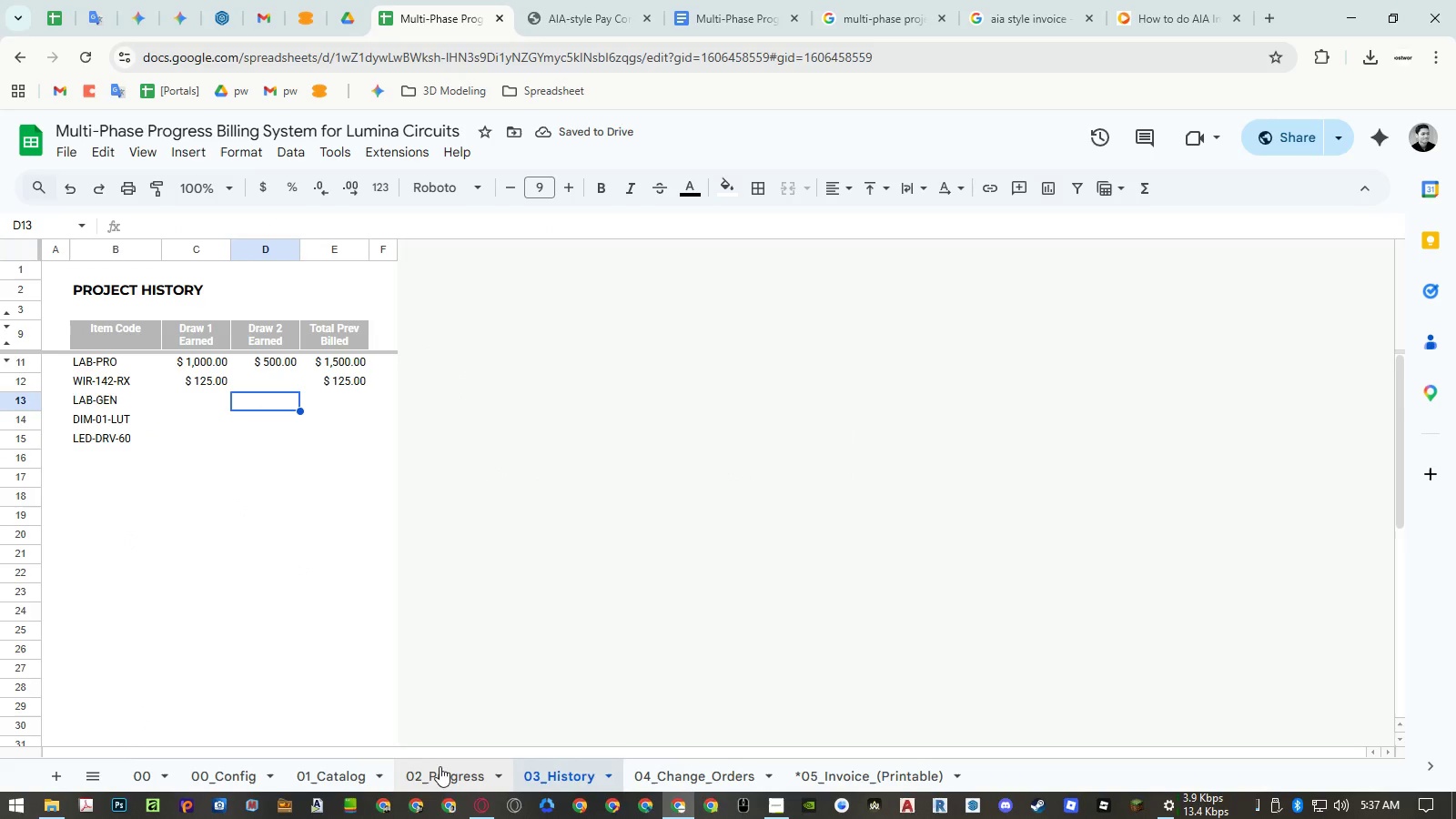 
left_click([442, 769])
 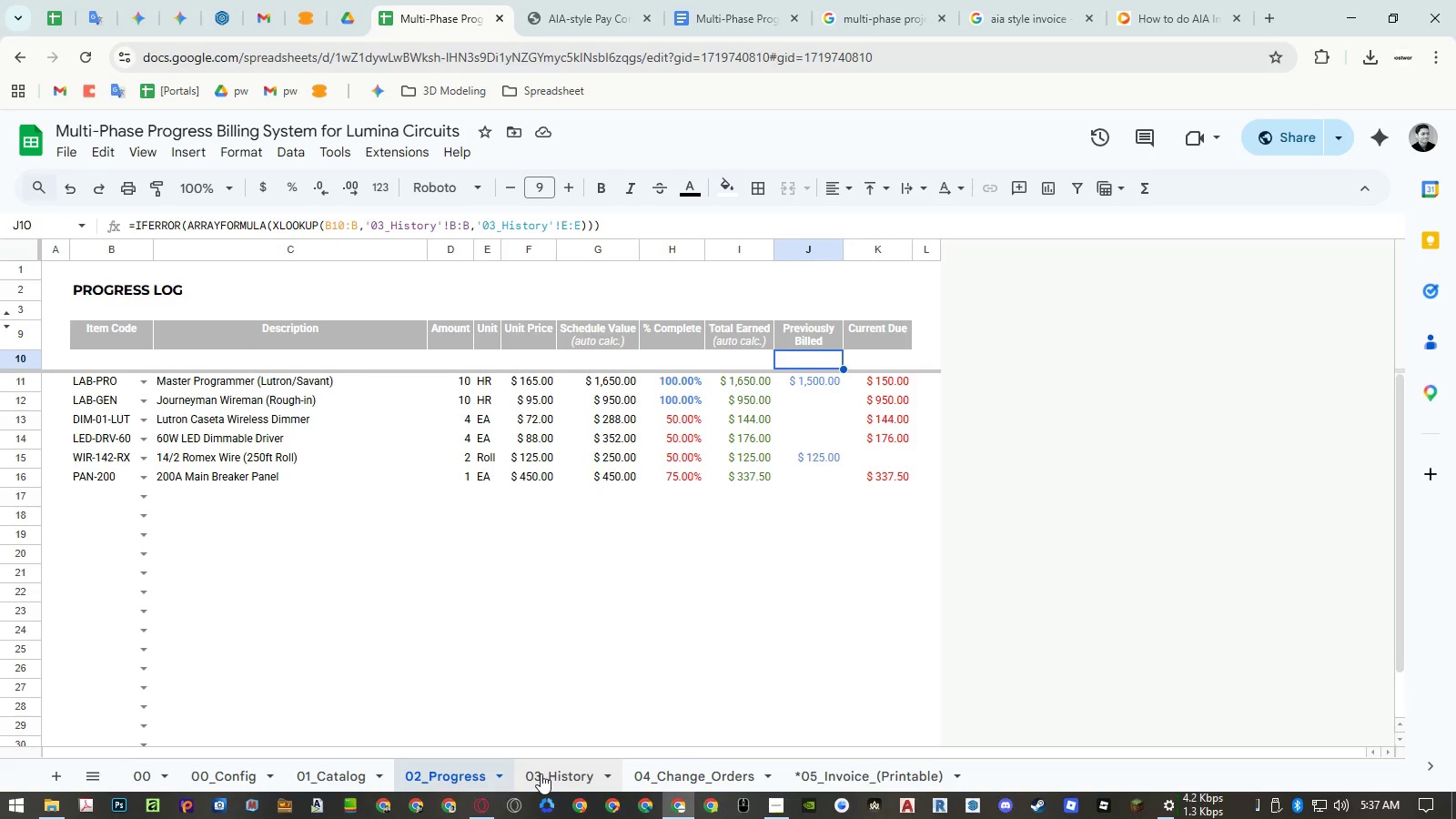 
wait(6.19)
 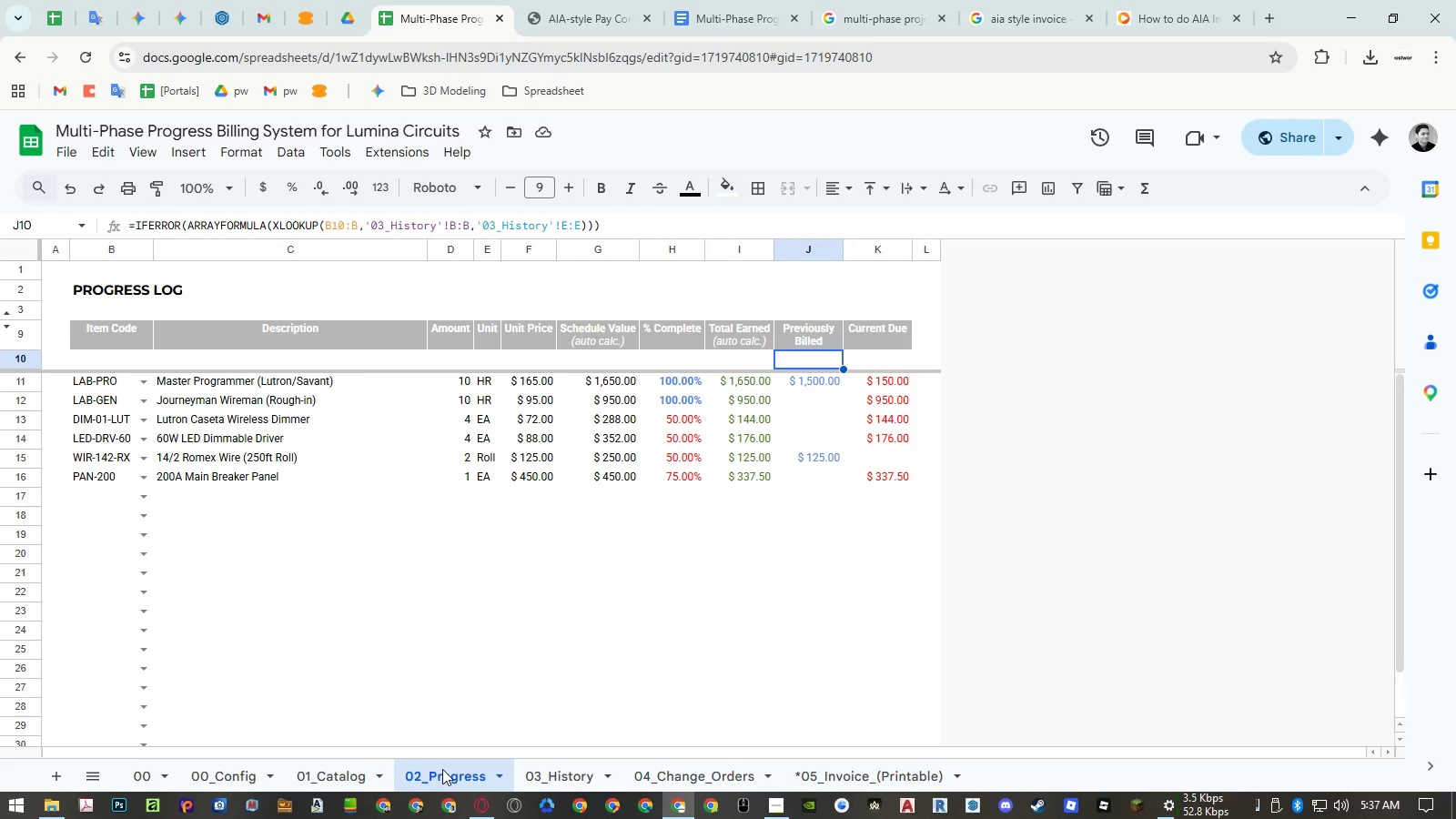 
left_click([541, 774])
 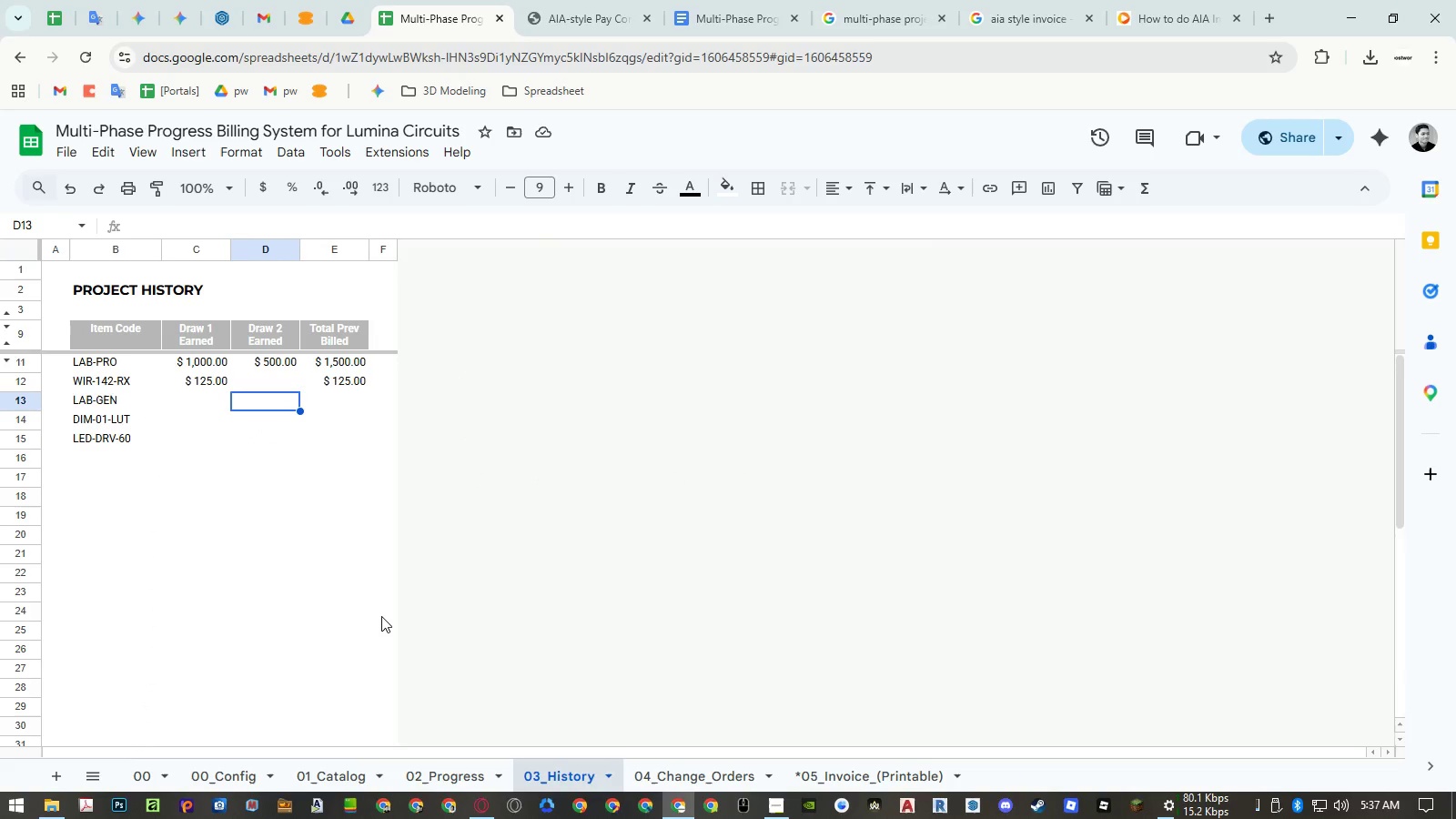 
key(Numpad9)
 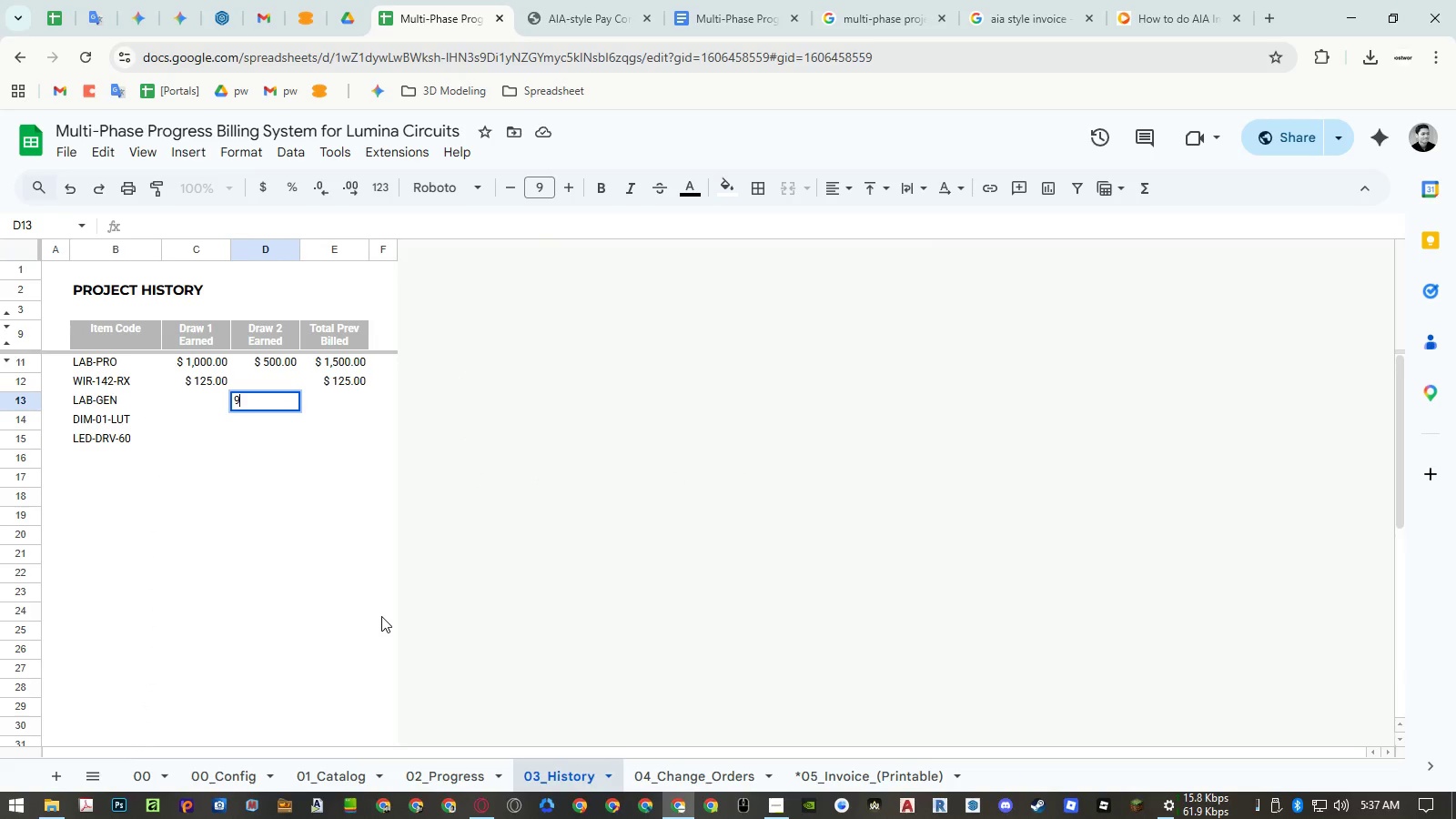 
key(Numpad0)
 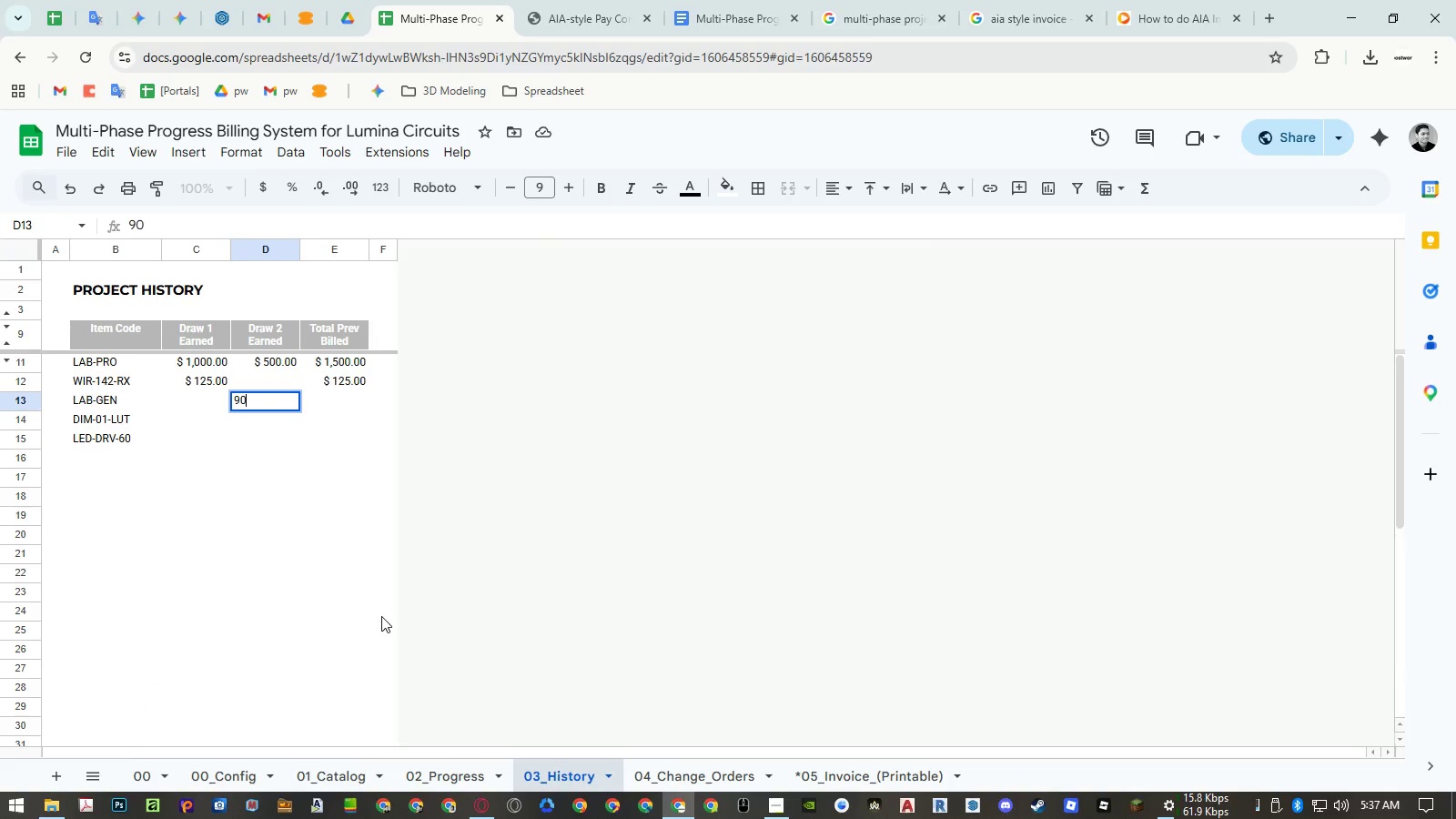 
key(Numpad0)
 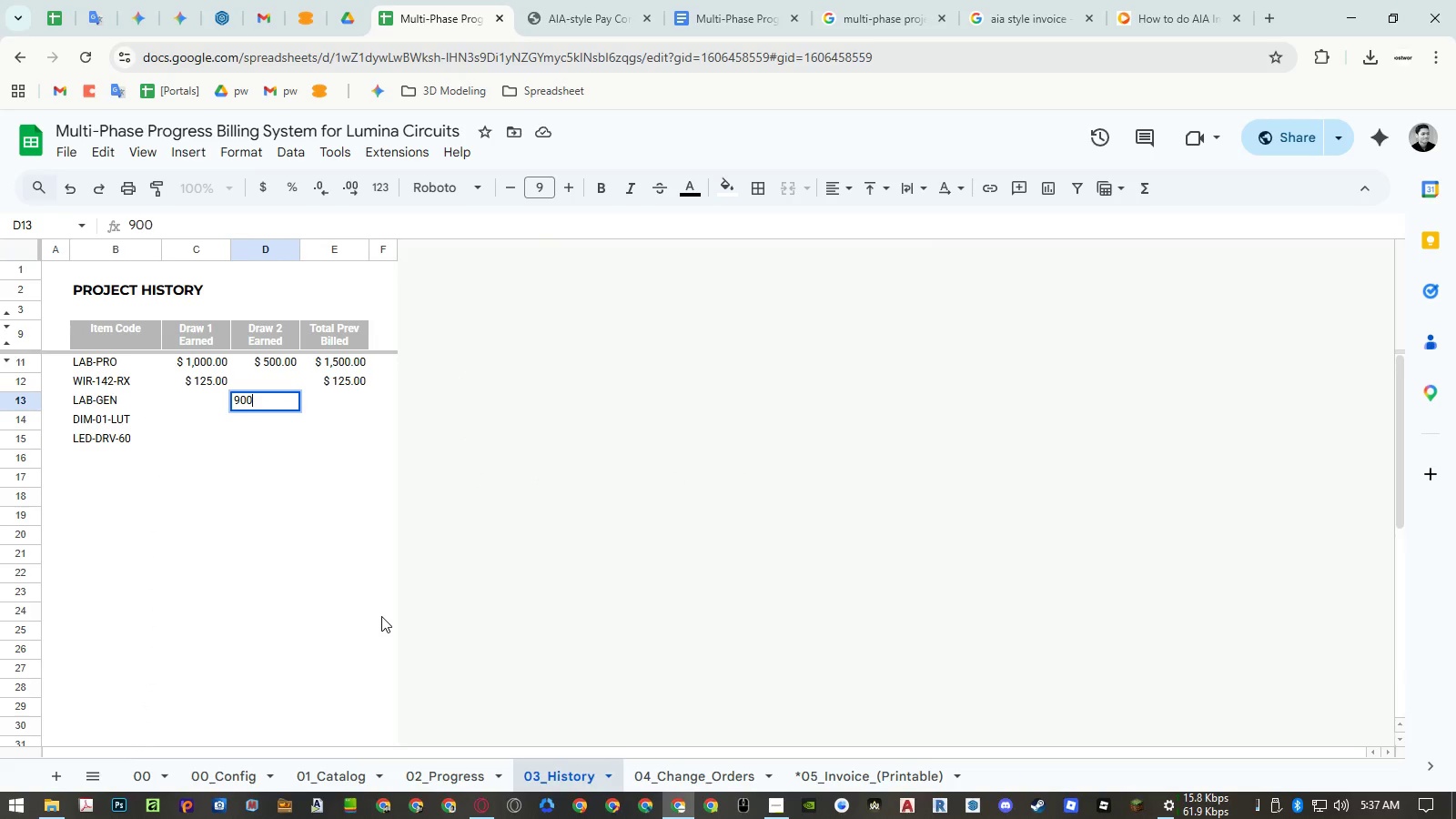 
key(NumpadEnter)
 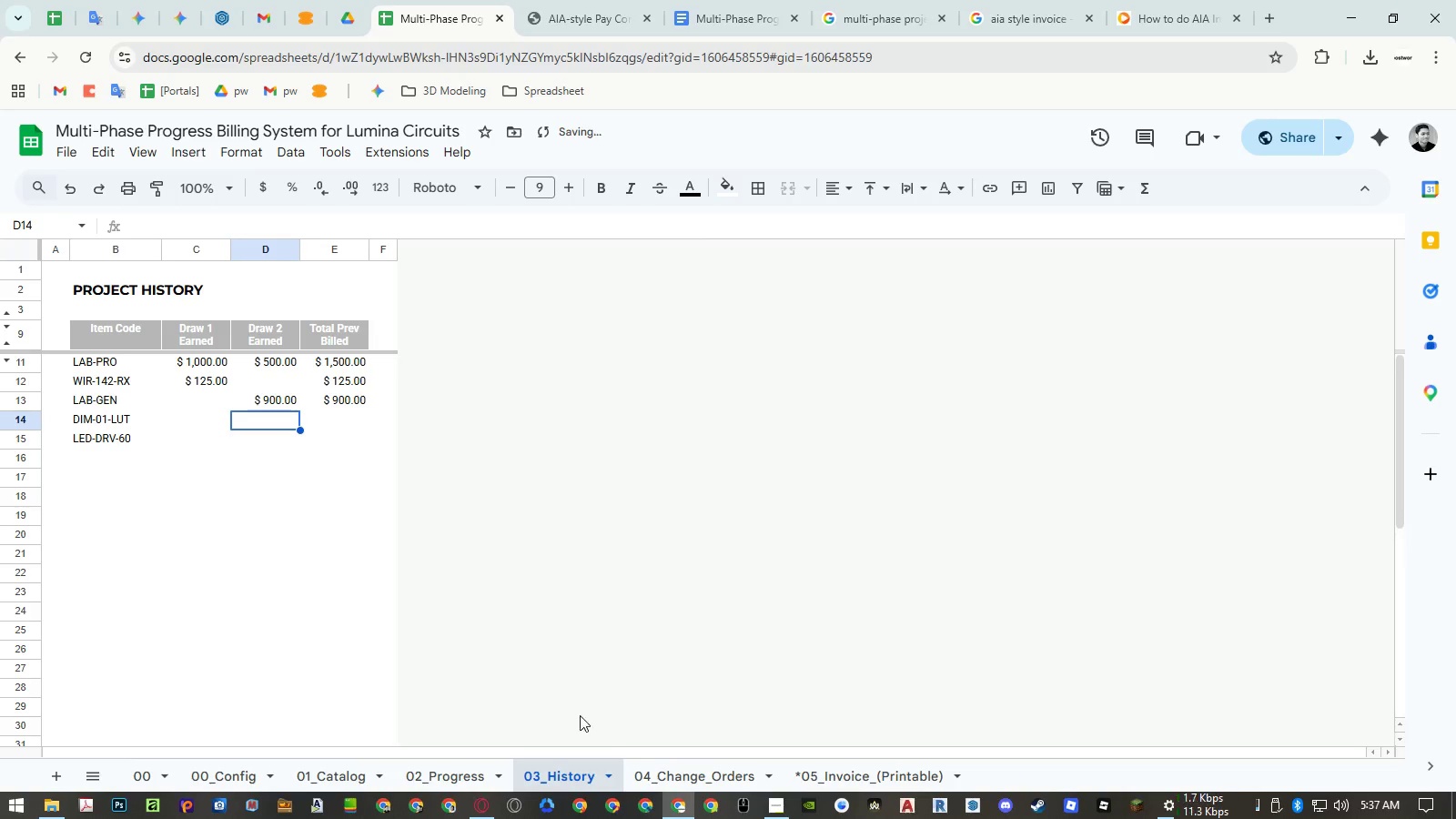 
left_click([837, 781])
 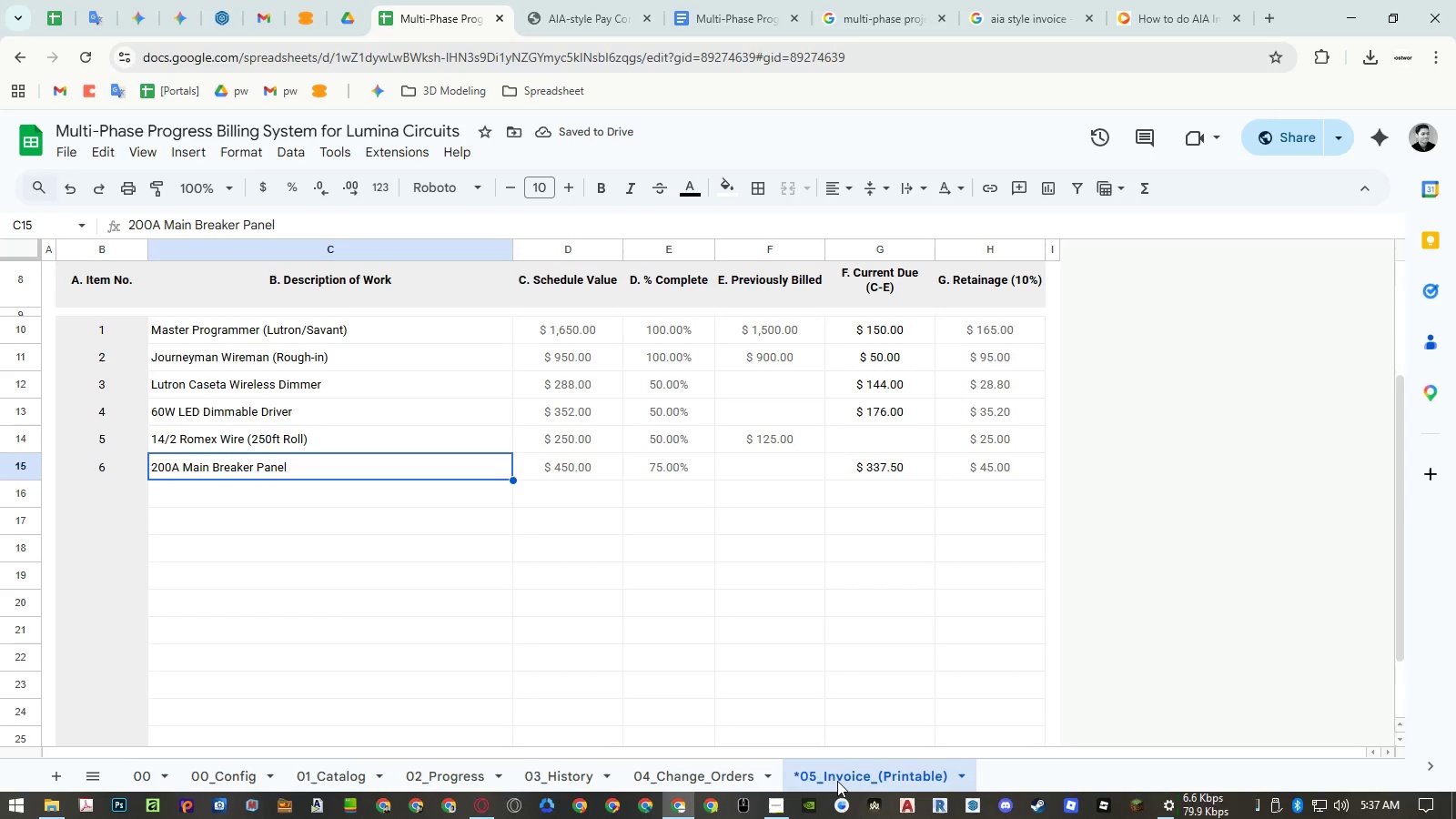 
scroll: coordinate [823, 665], scroll_direction: down, amount: 2.0
 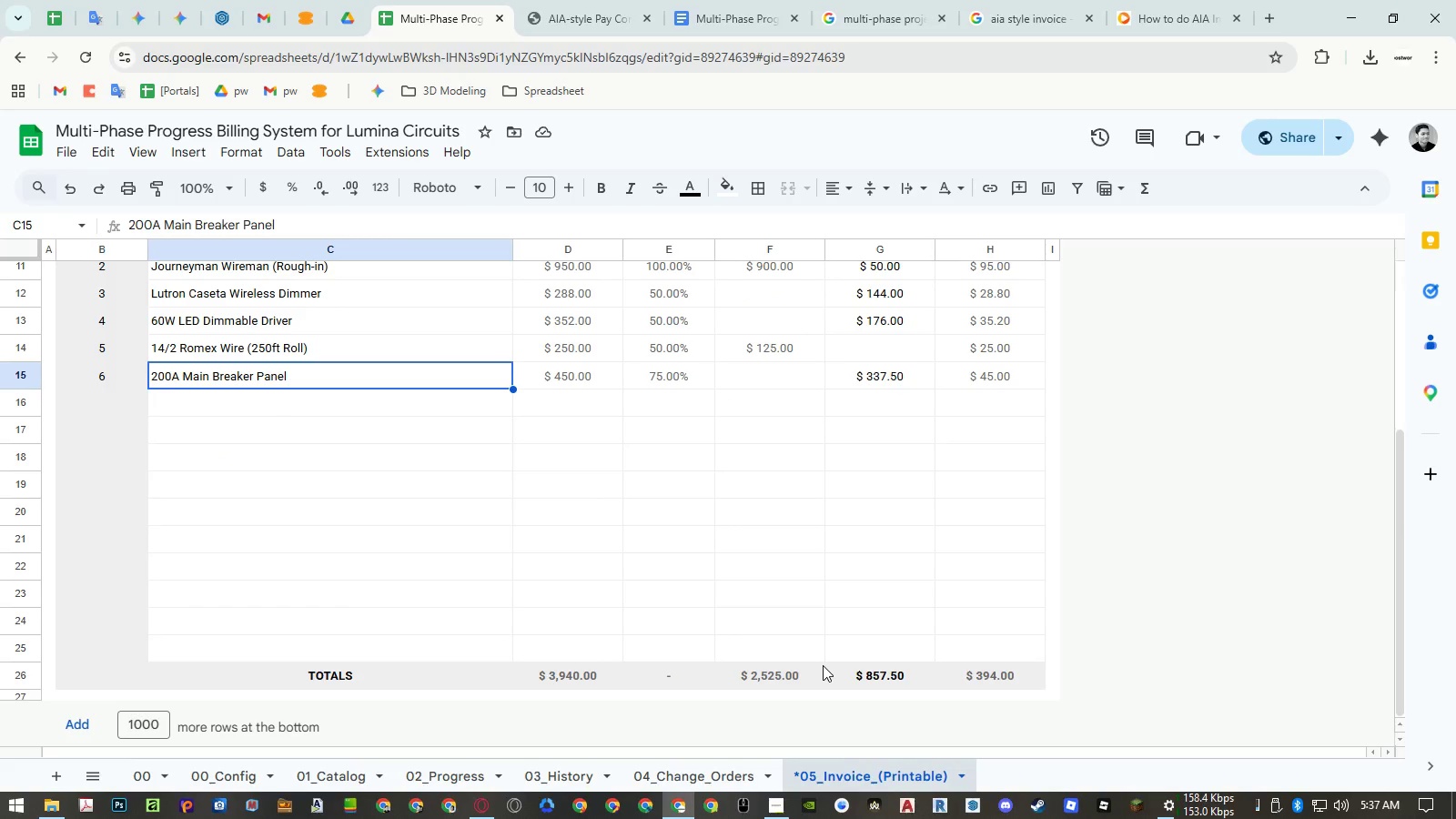 
scroll: coordinate [823, 665], scroll_direction: up, amount: 2.0
 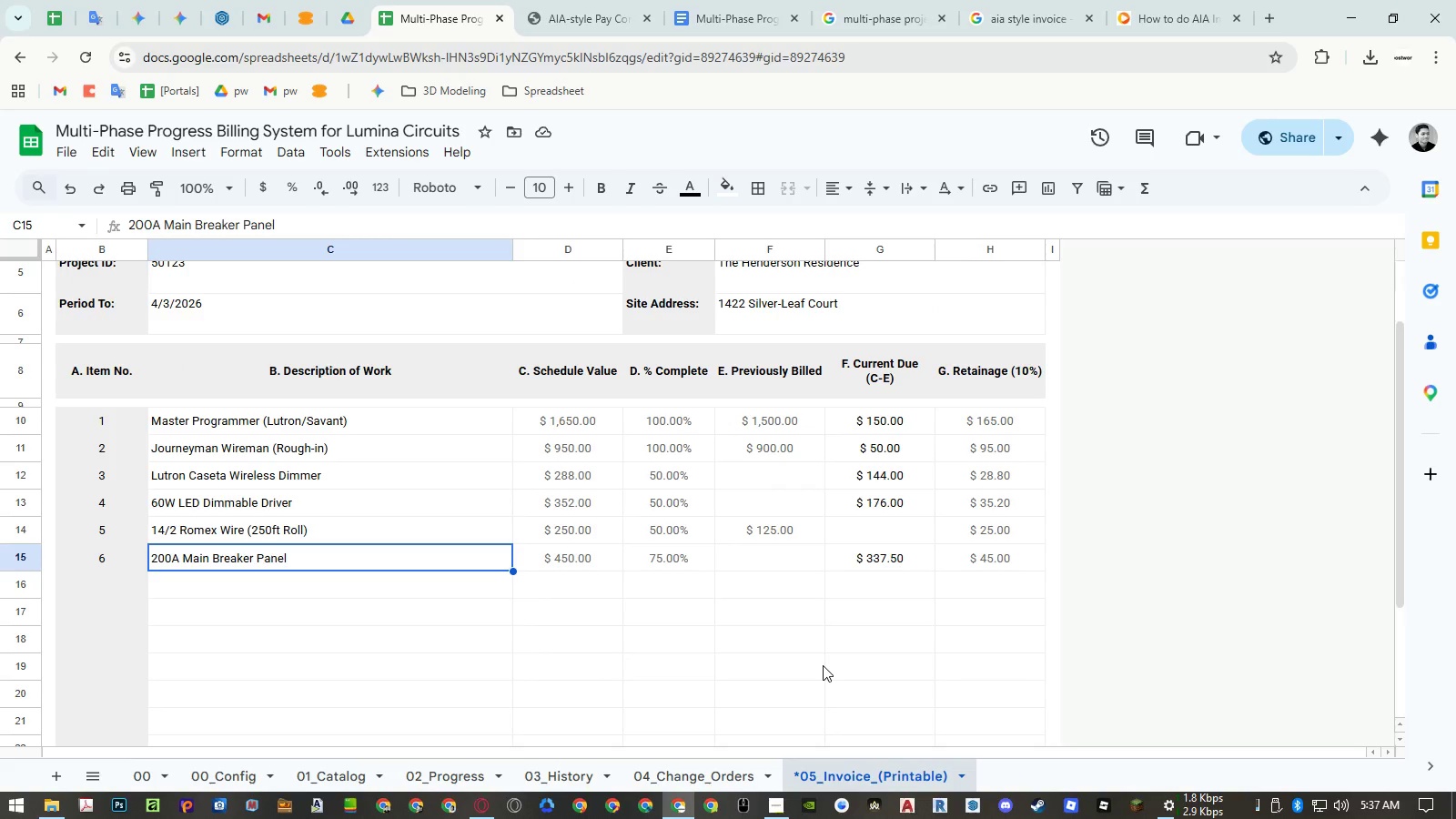 
scroll: coordinate [823, 665], scroll_direction: down, amount: 2.0
 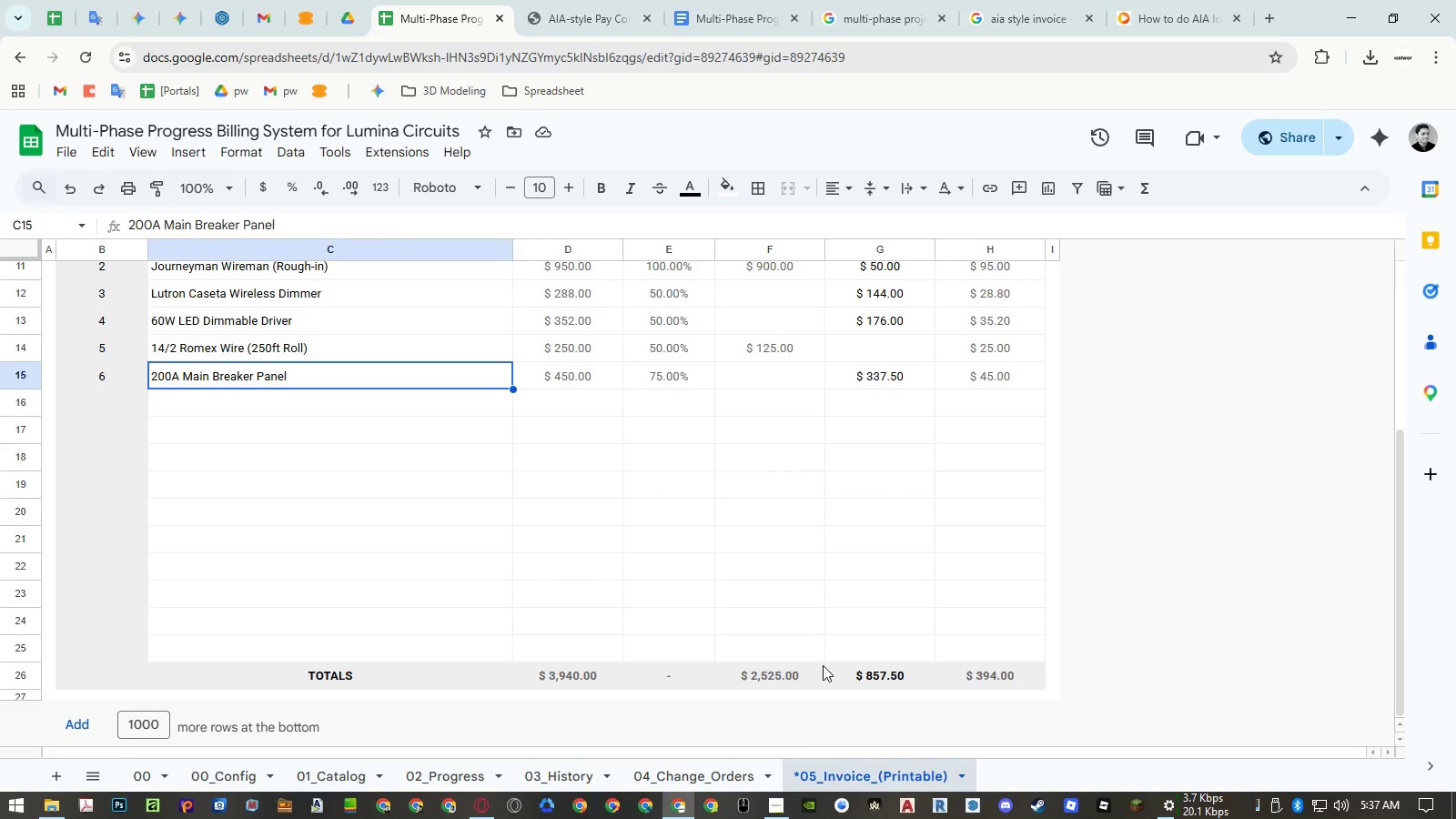 
scroll: coordinate [823, 665], scroll_direction: up, amount: 1.0
 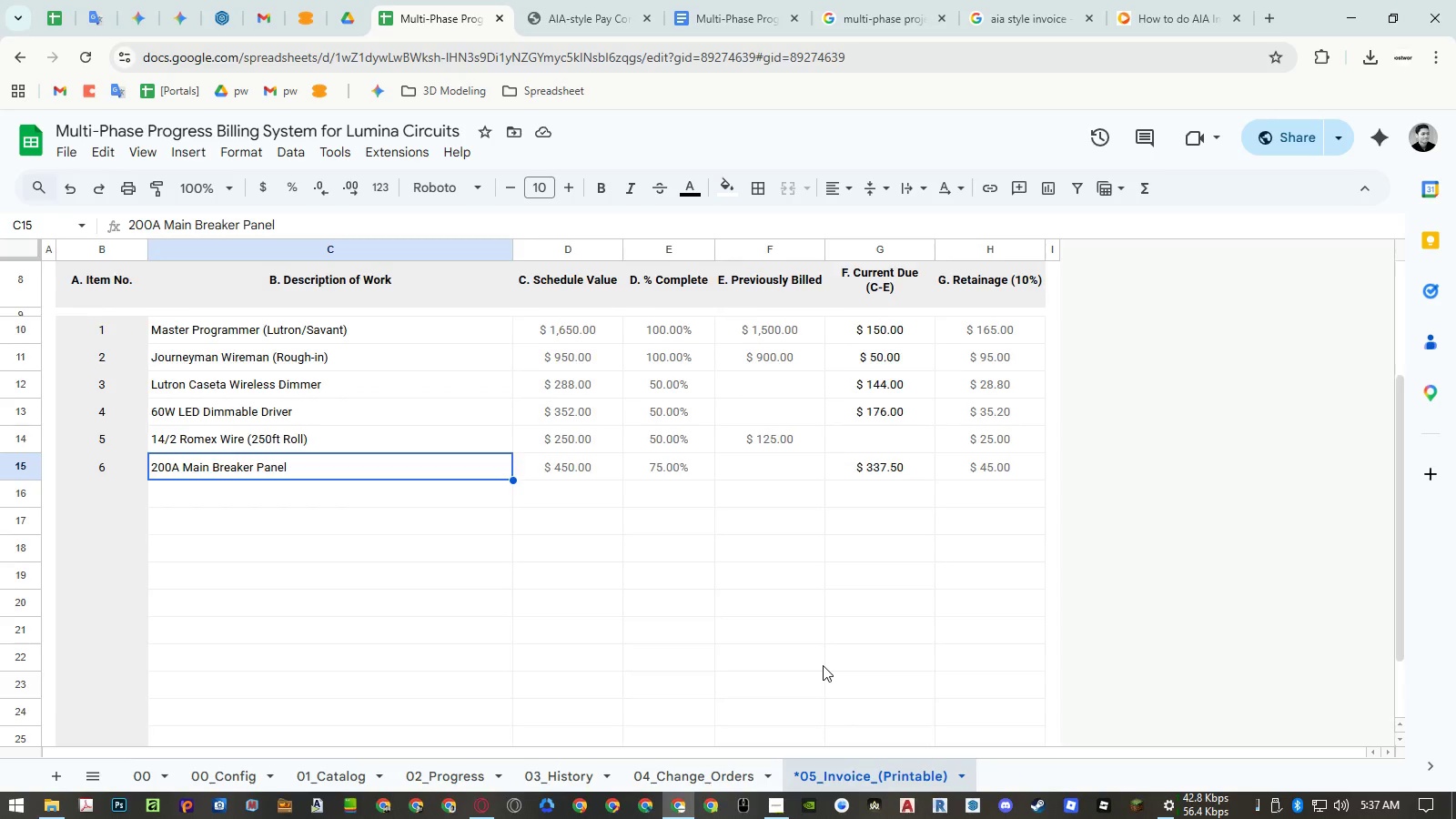 
scroll: coordinate [823, 665], scroll_direction: down, amount: 1.0
 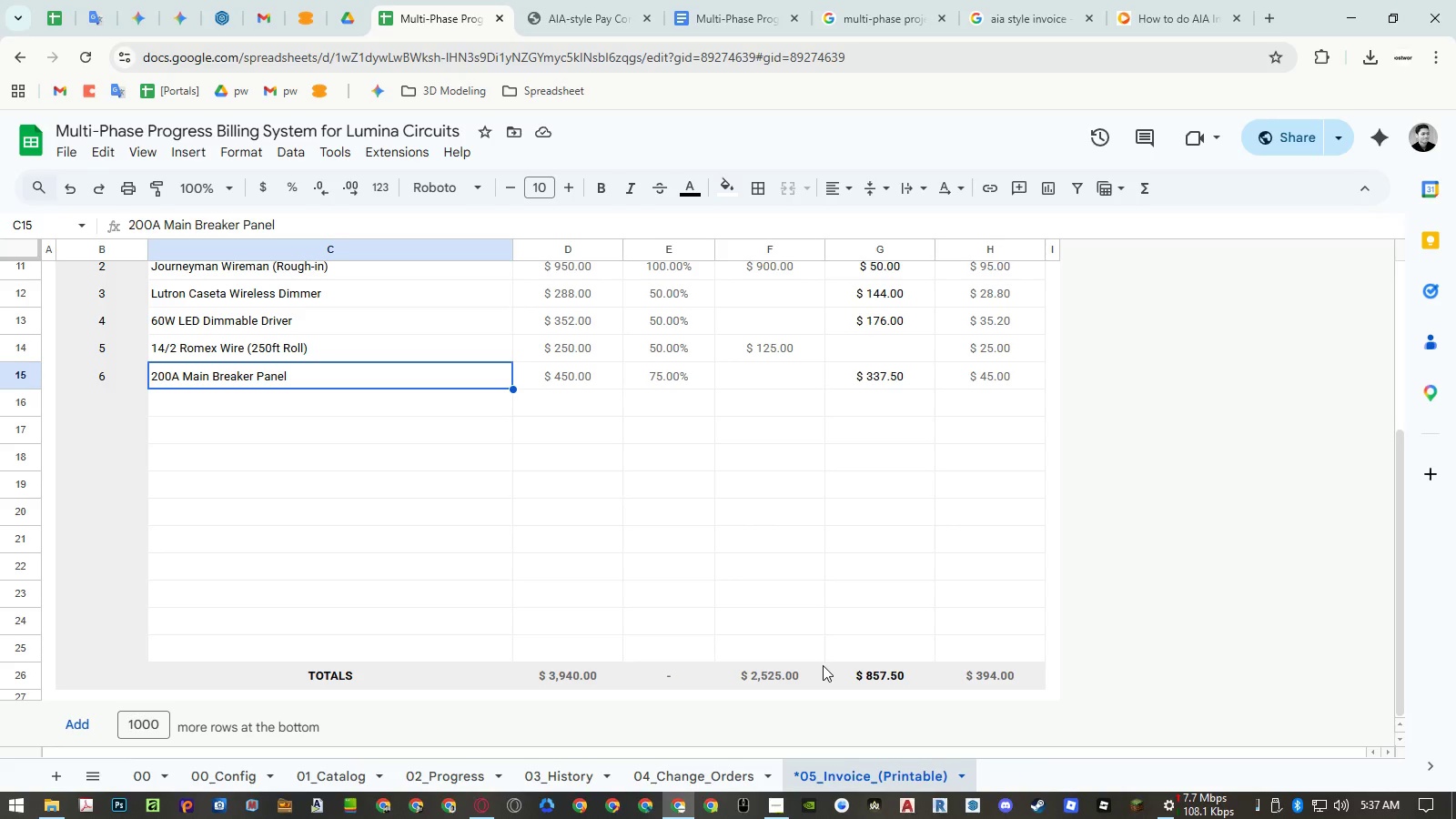 
scroll: coordinate [823, 665], scroll_direction: up, amount: 1.0
 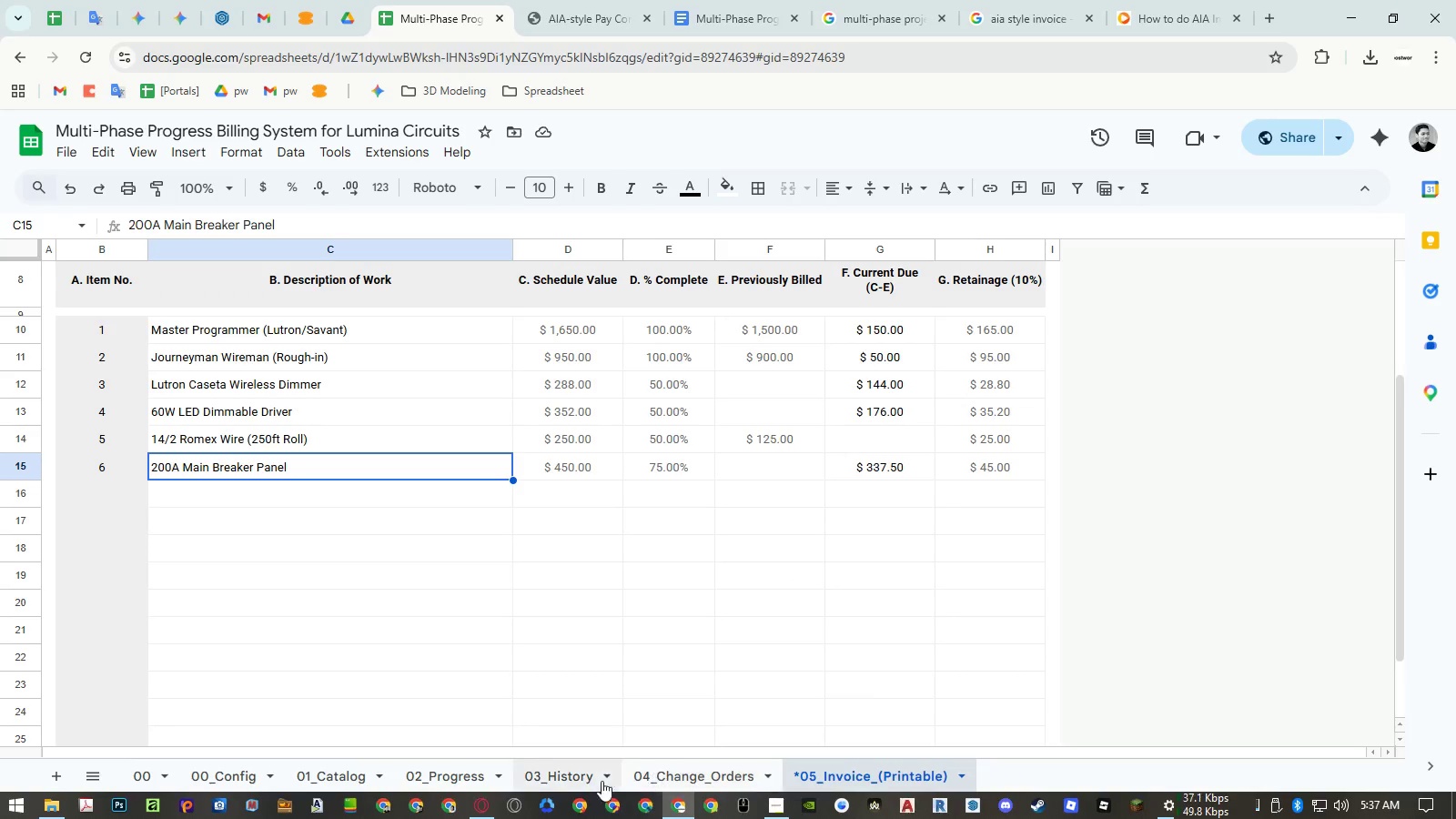 
left_click([579, 778])
 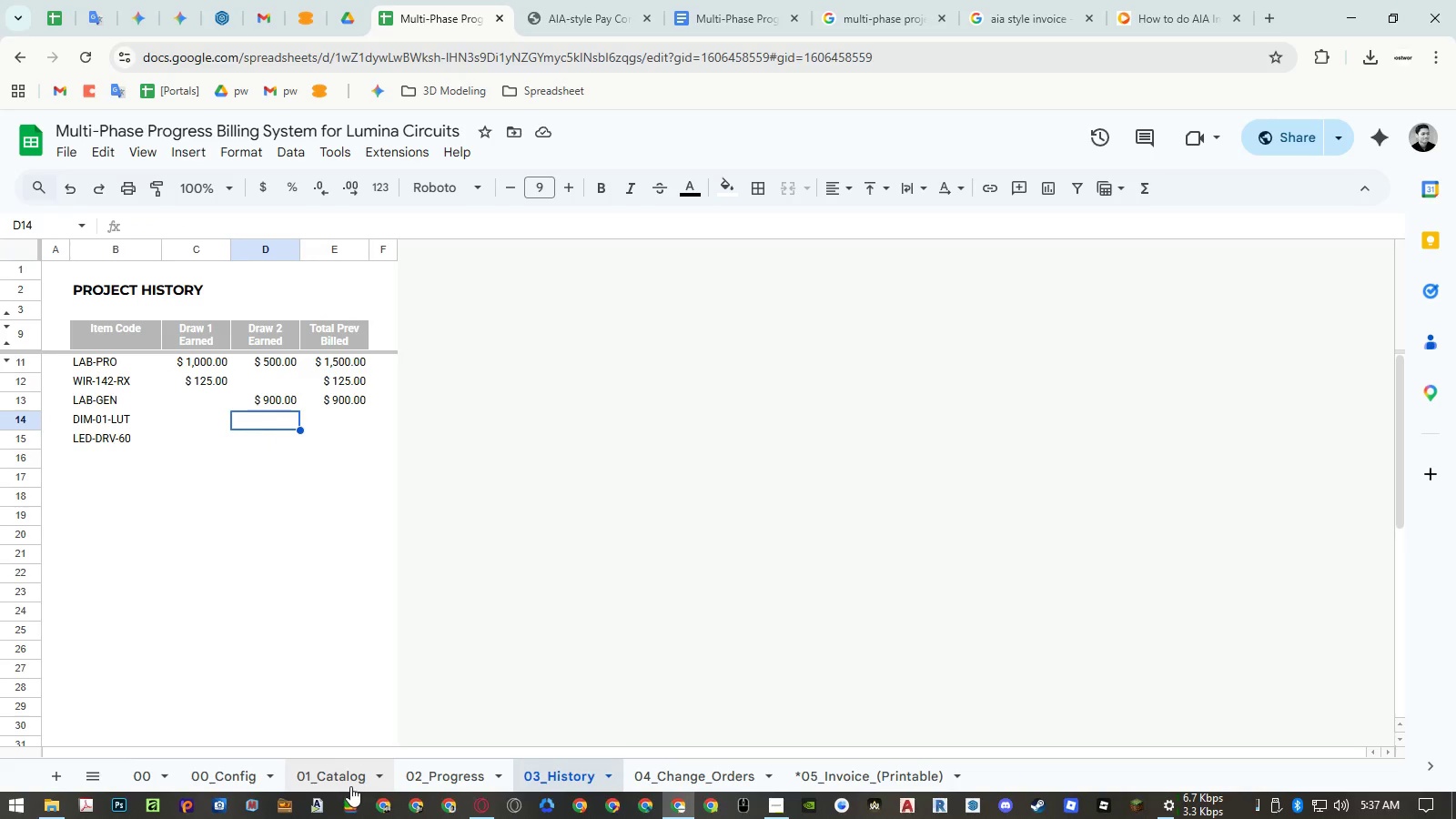 
key(Numpad1)
 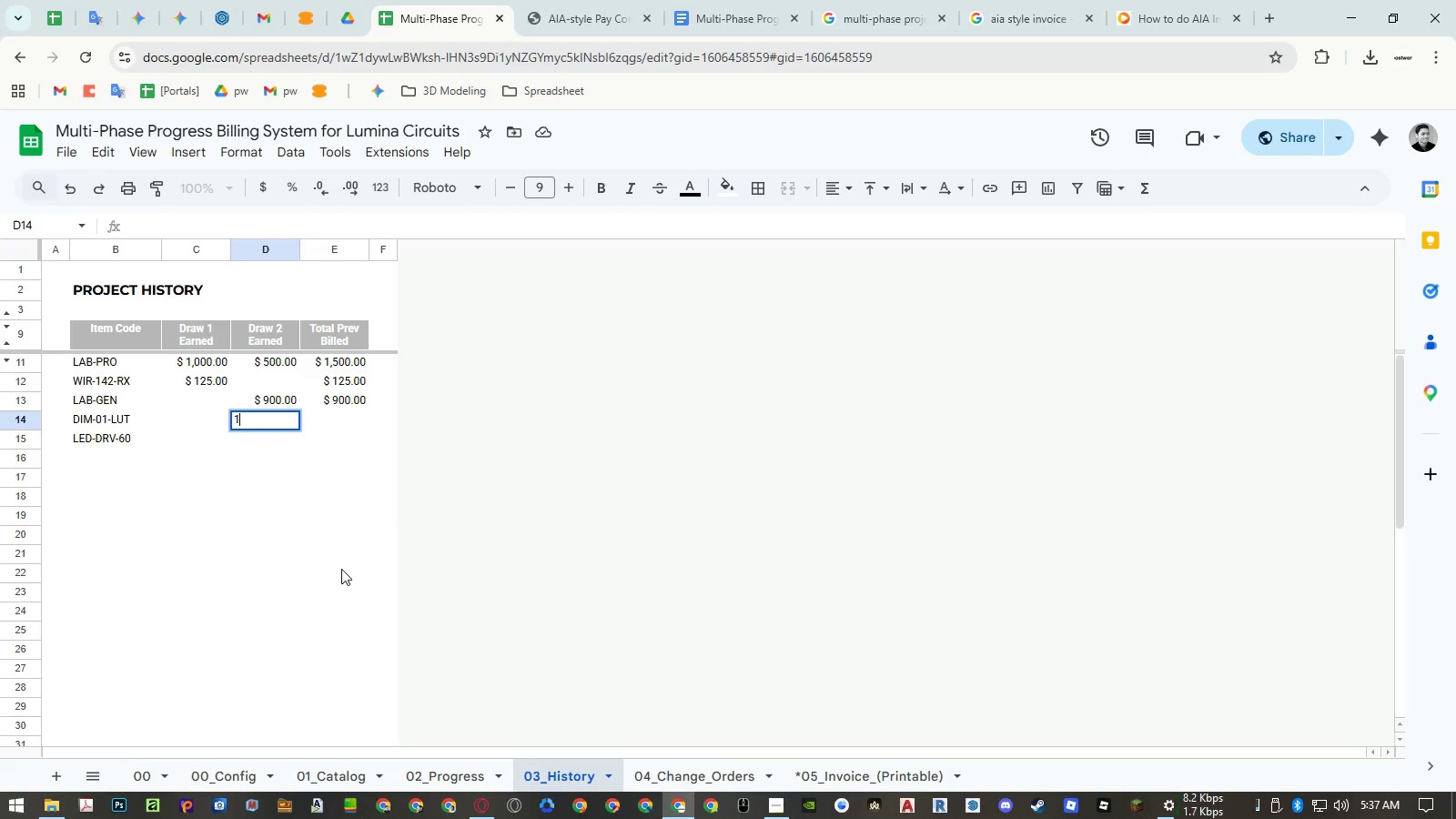 
key(Numpad0)
 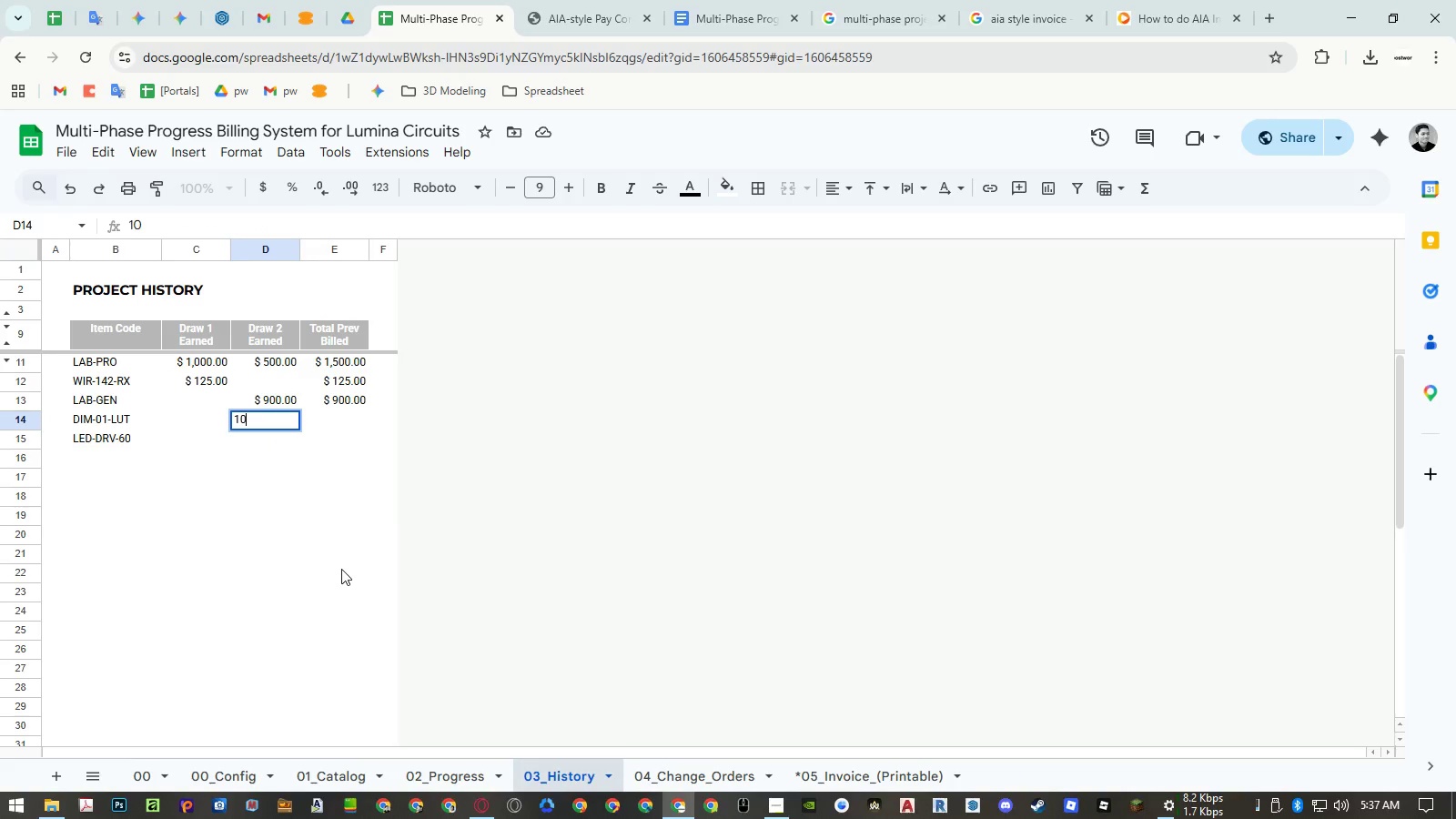 
key(Numpad0)
 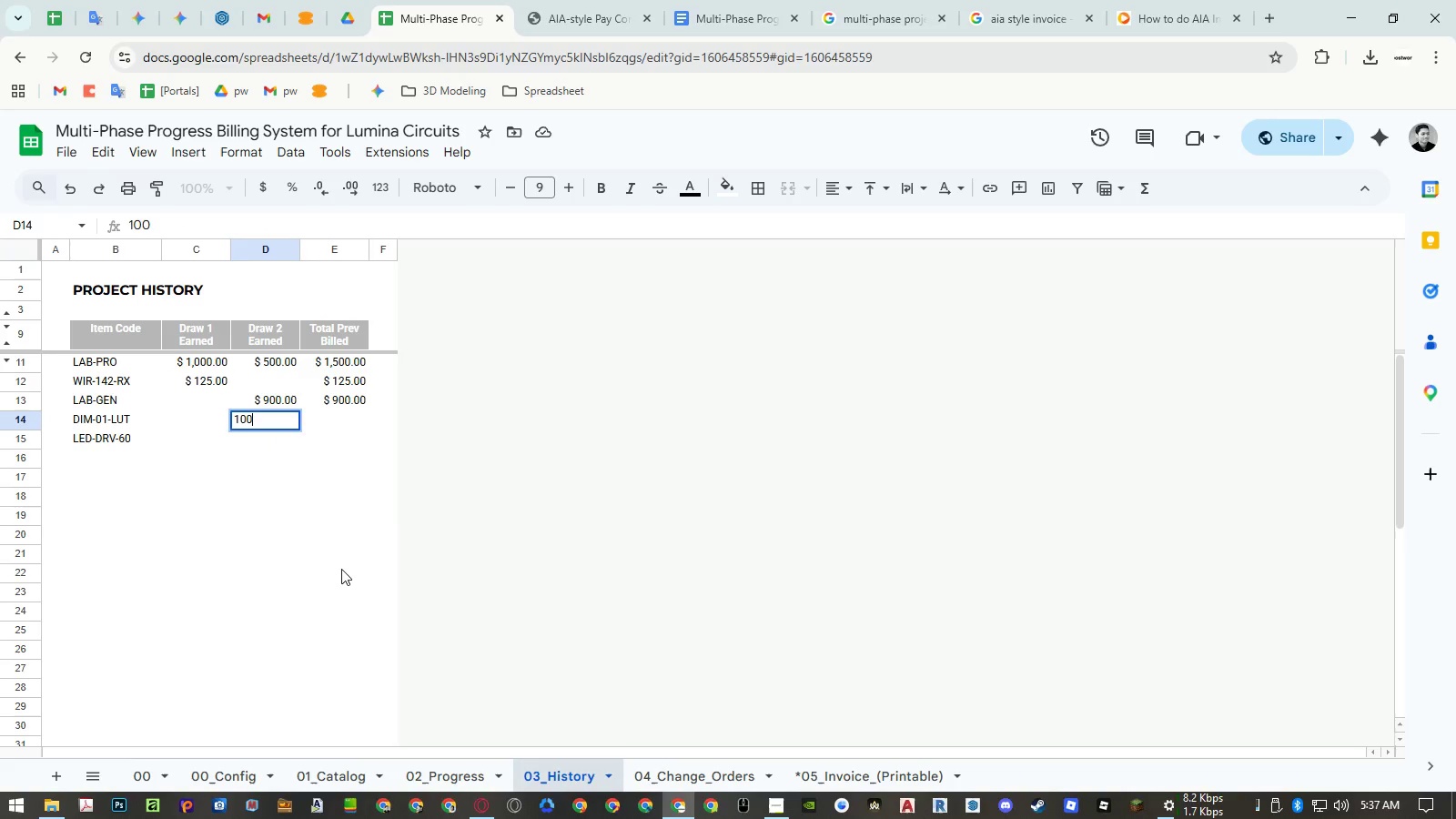 
key(NumpadEnter)
 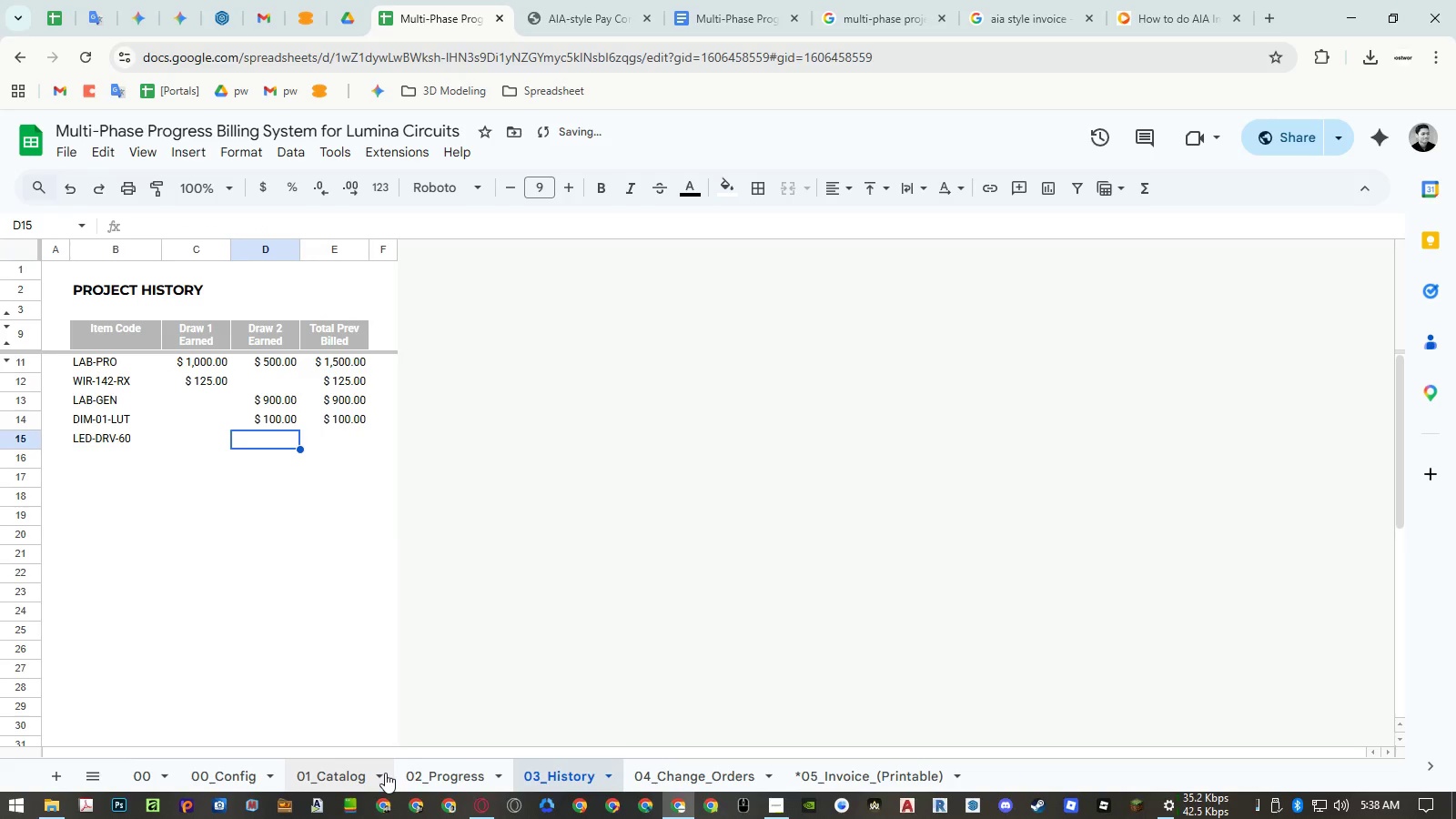 
left_click([433, 773])
 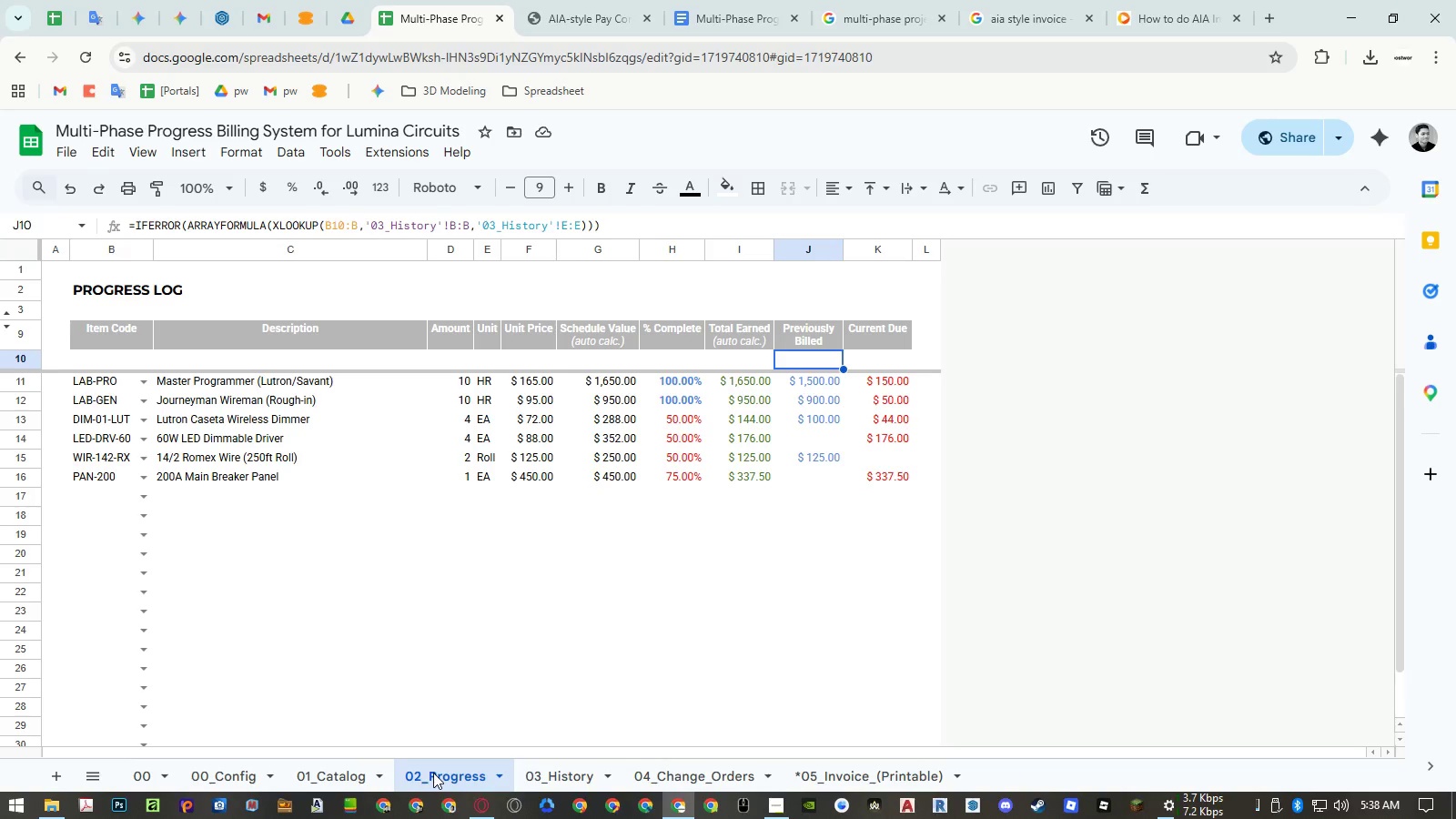 
wait(7.77)
 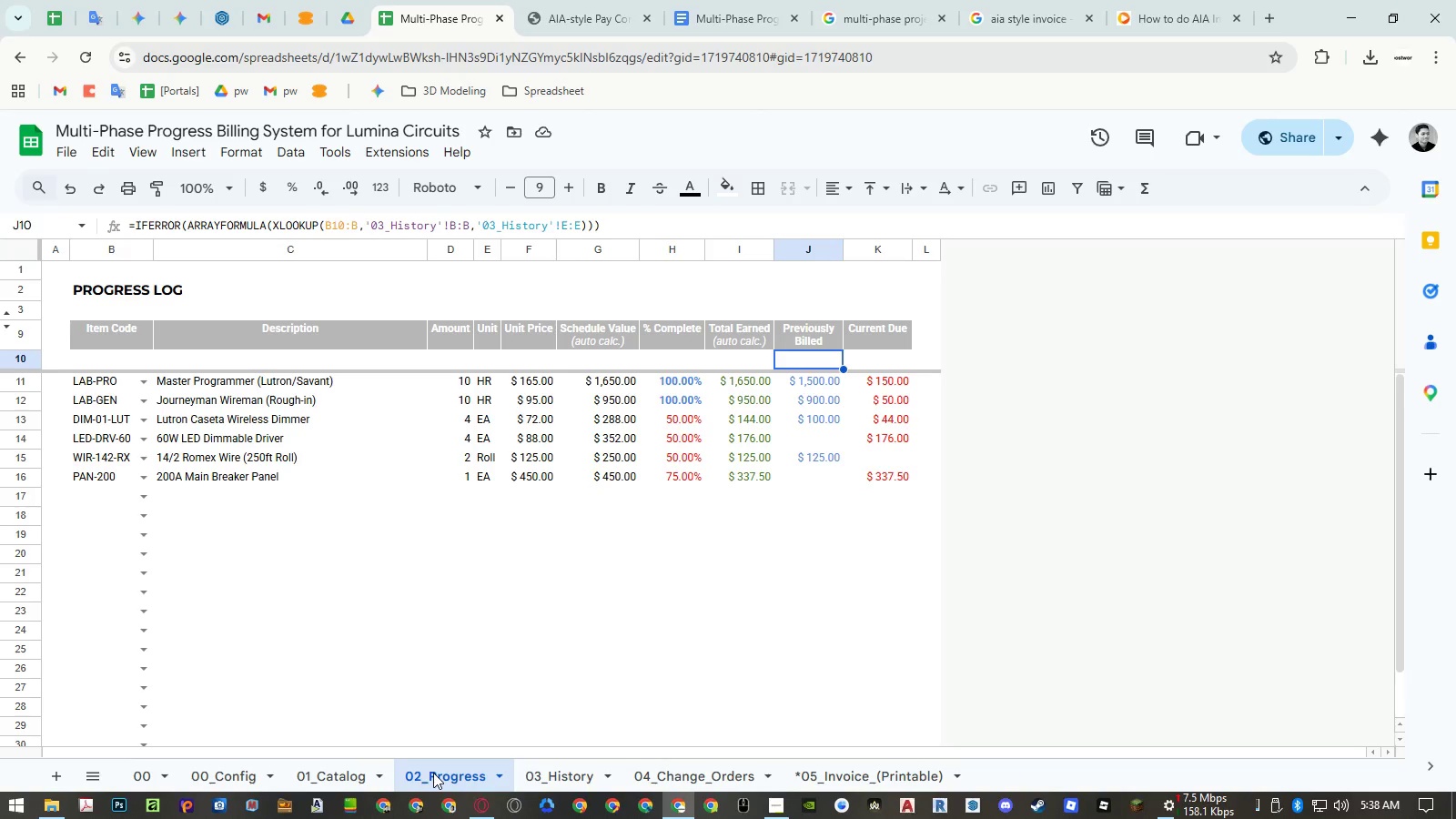 
left_click([590, 770])
 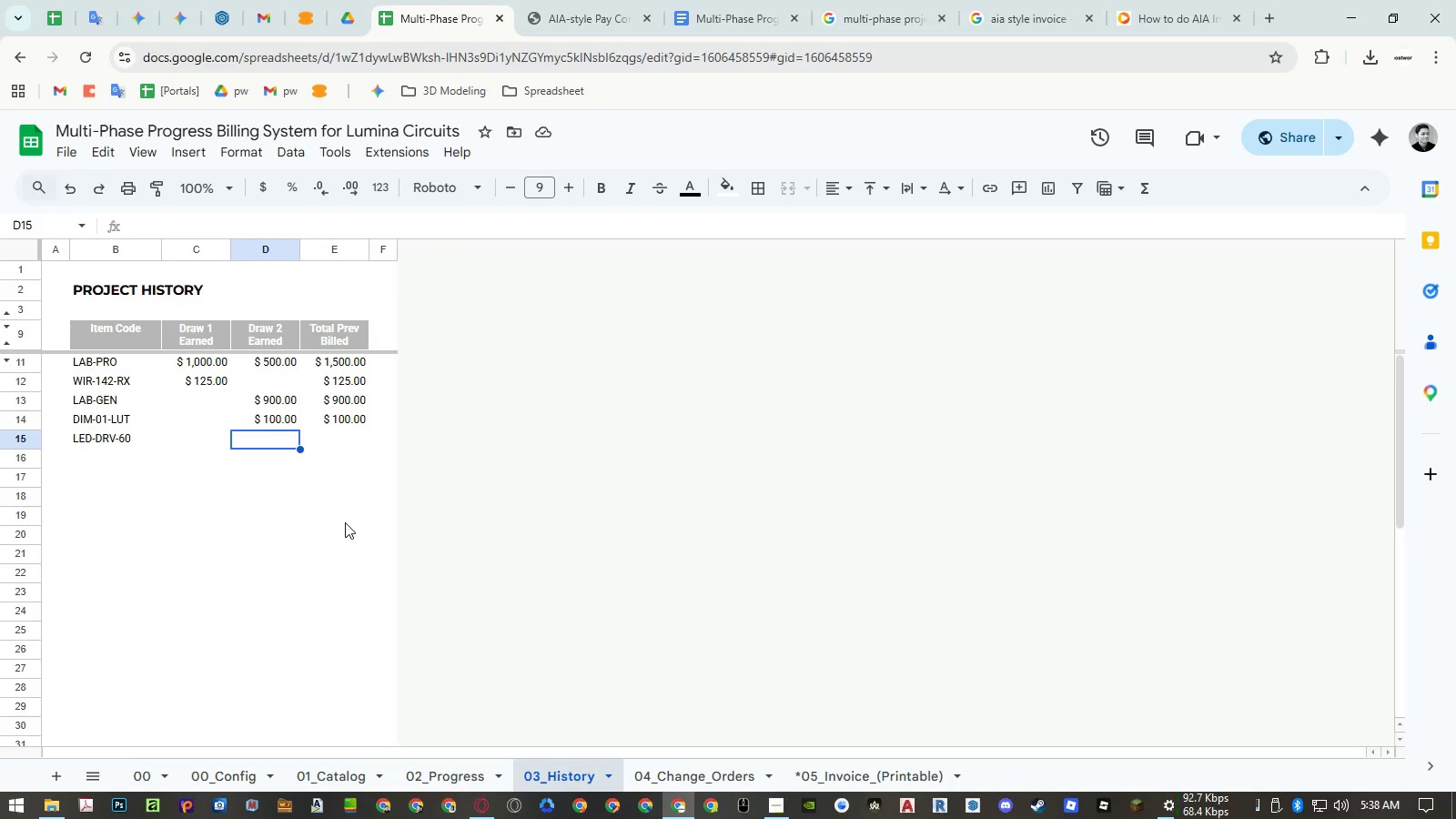 
key(Numpad1)
 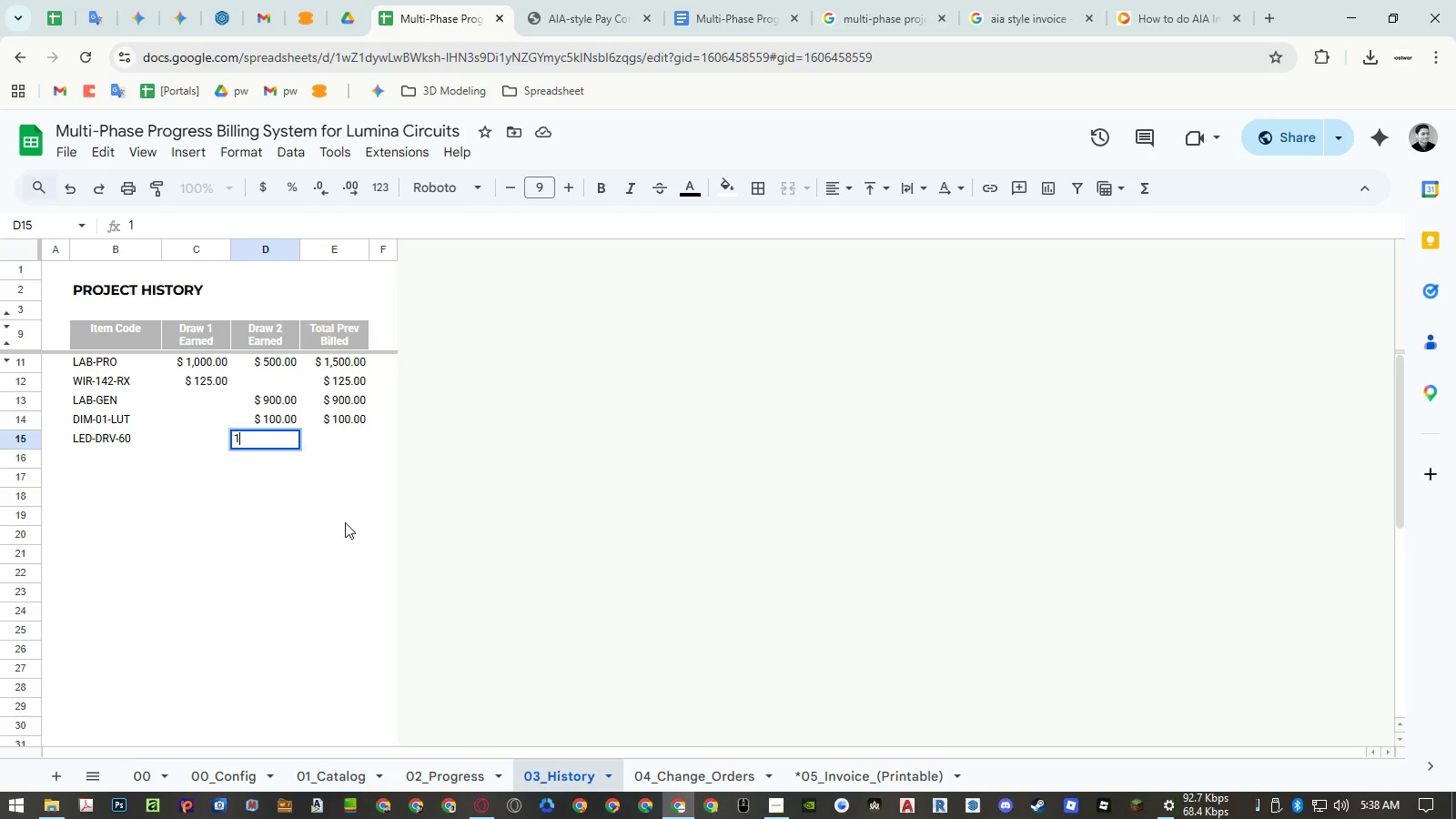 
key(Numpad5)
 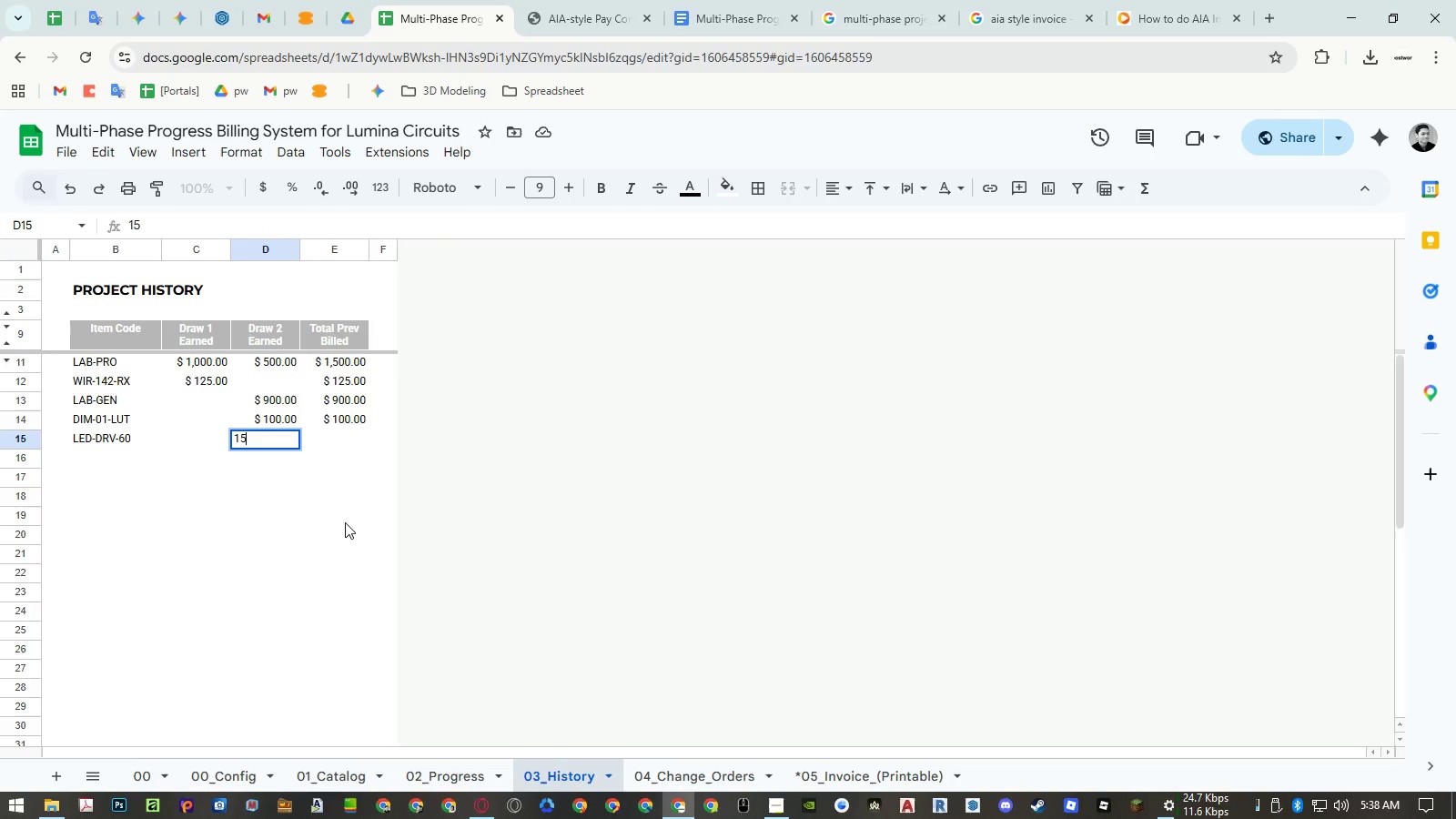 
key(Numpad0)
 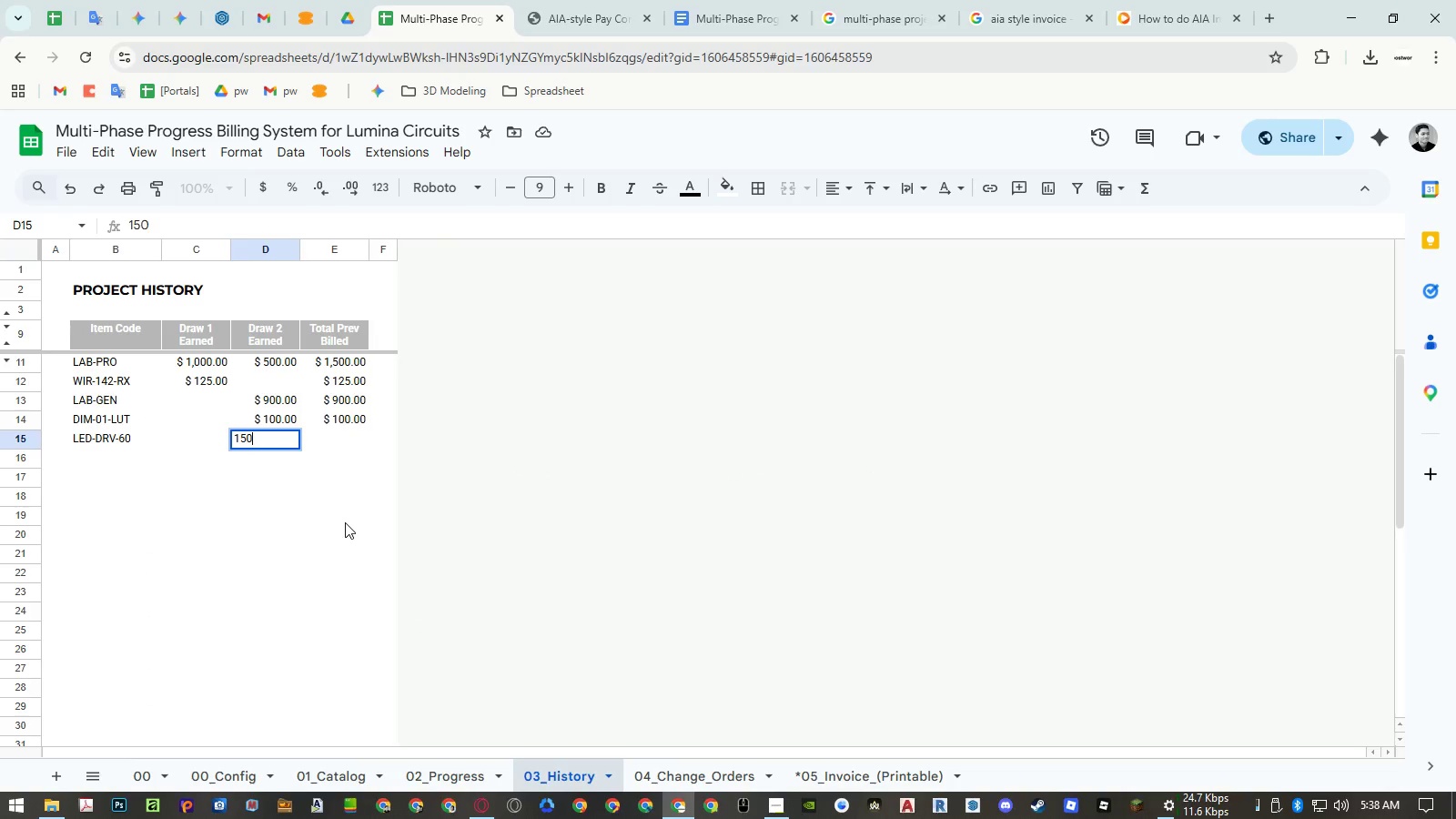 
key(NumpadEnter)
 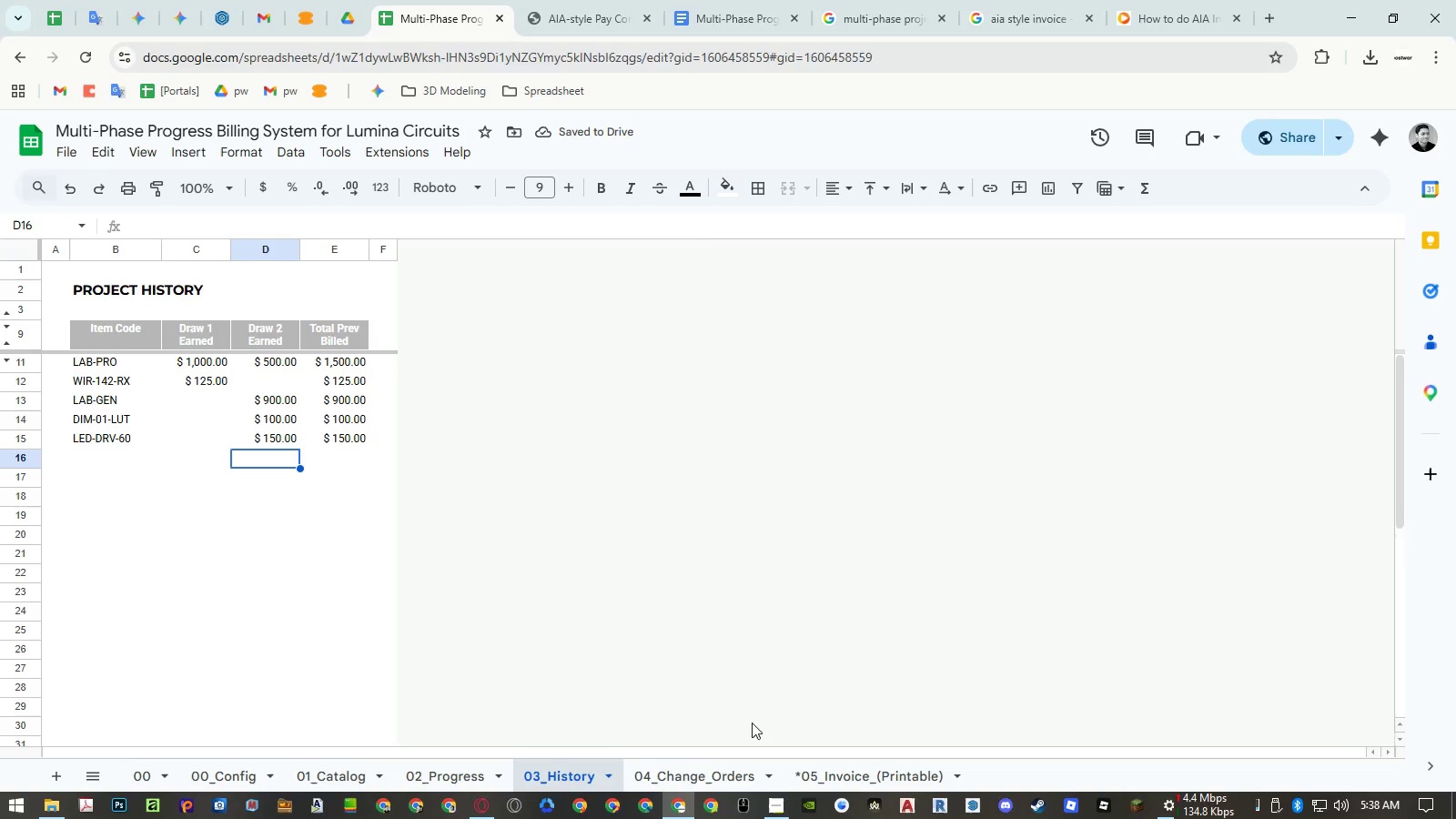 
left_click([457, 774])
 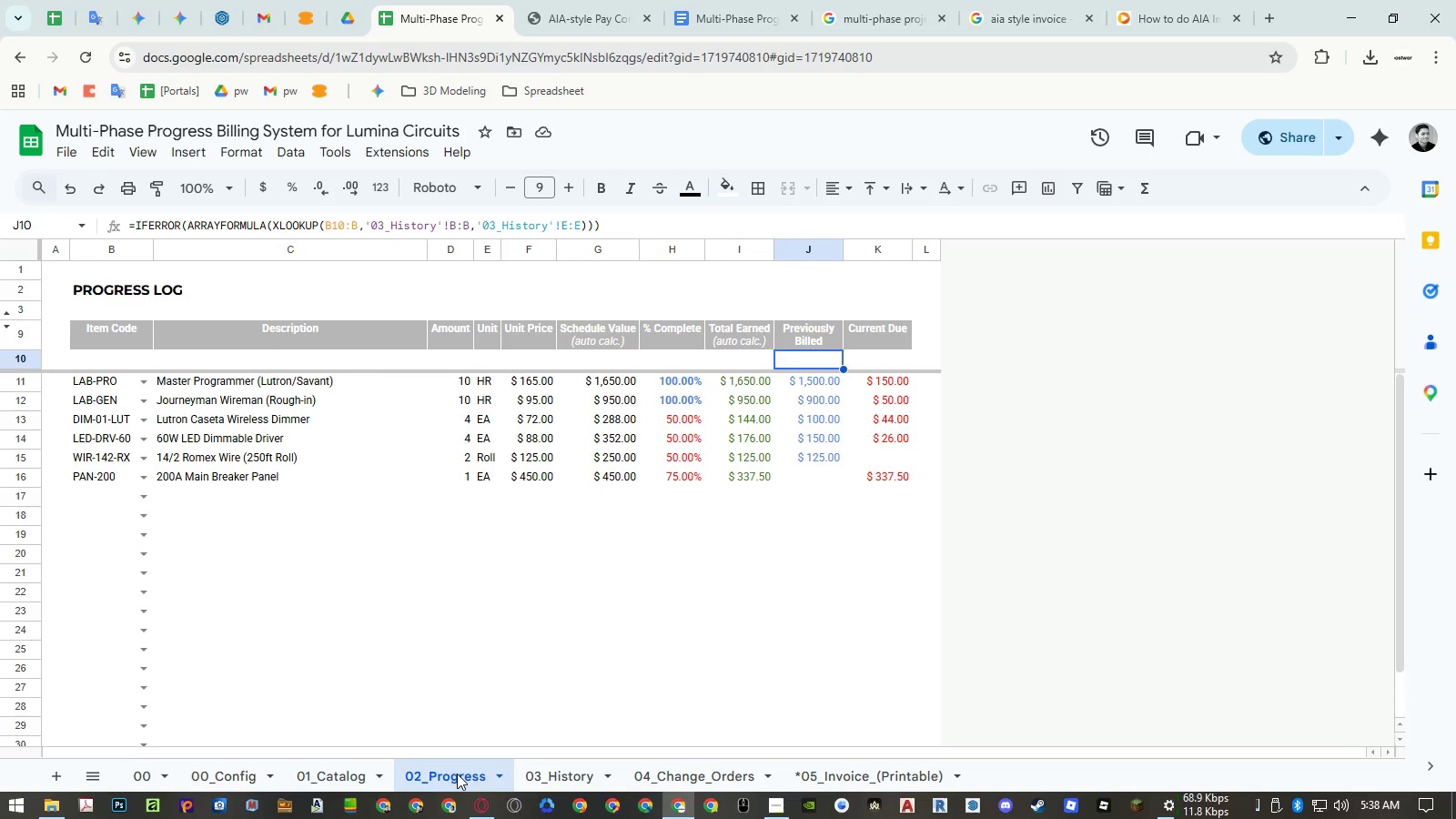 
wait(5.02)
 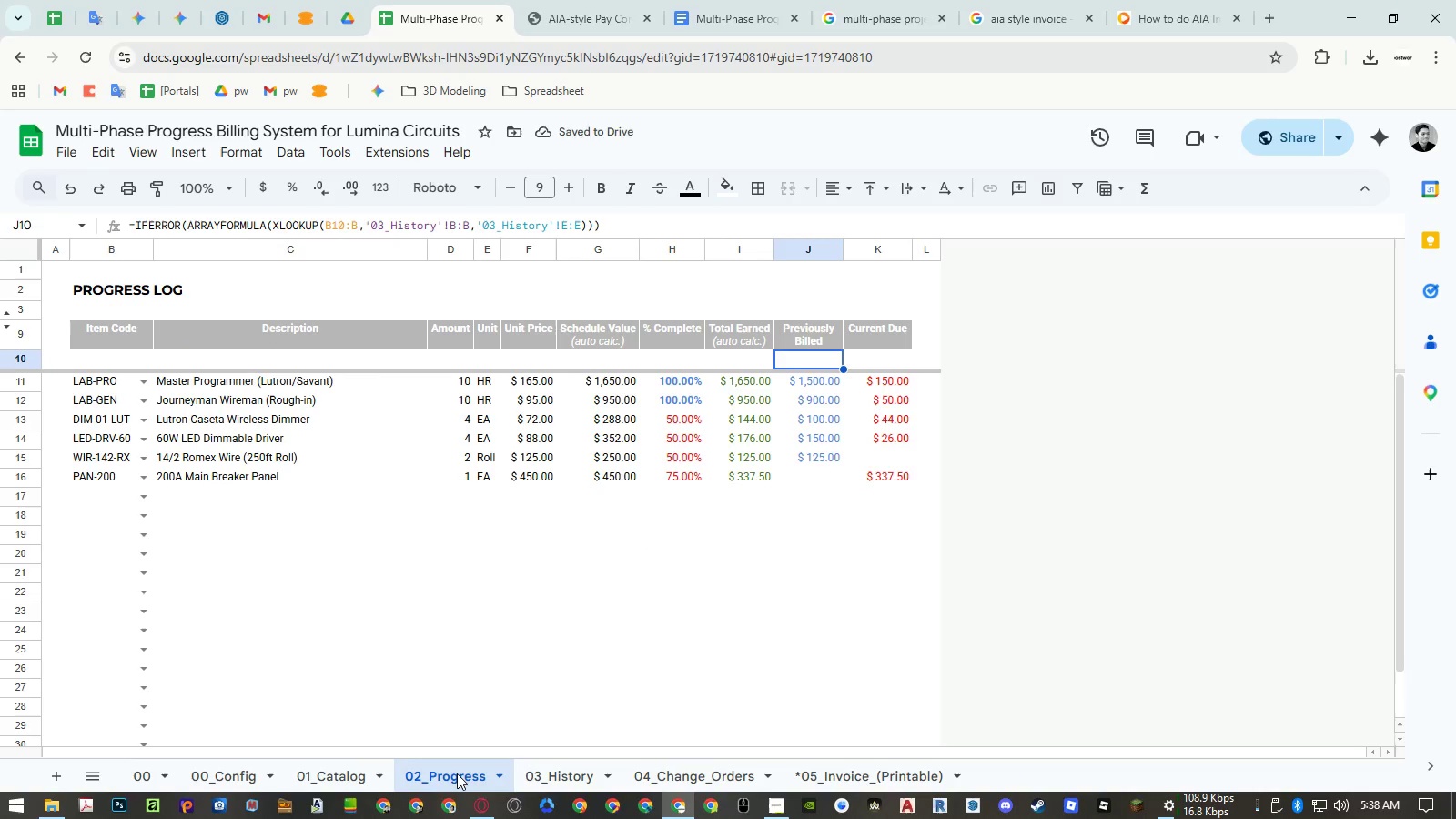 
left_click([835, 781])
 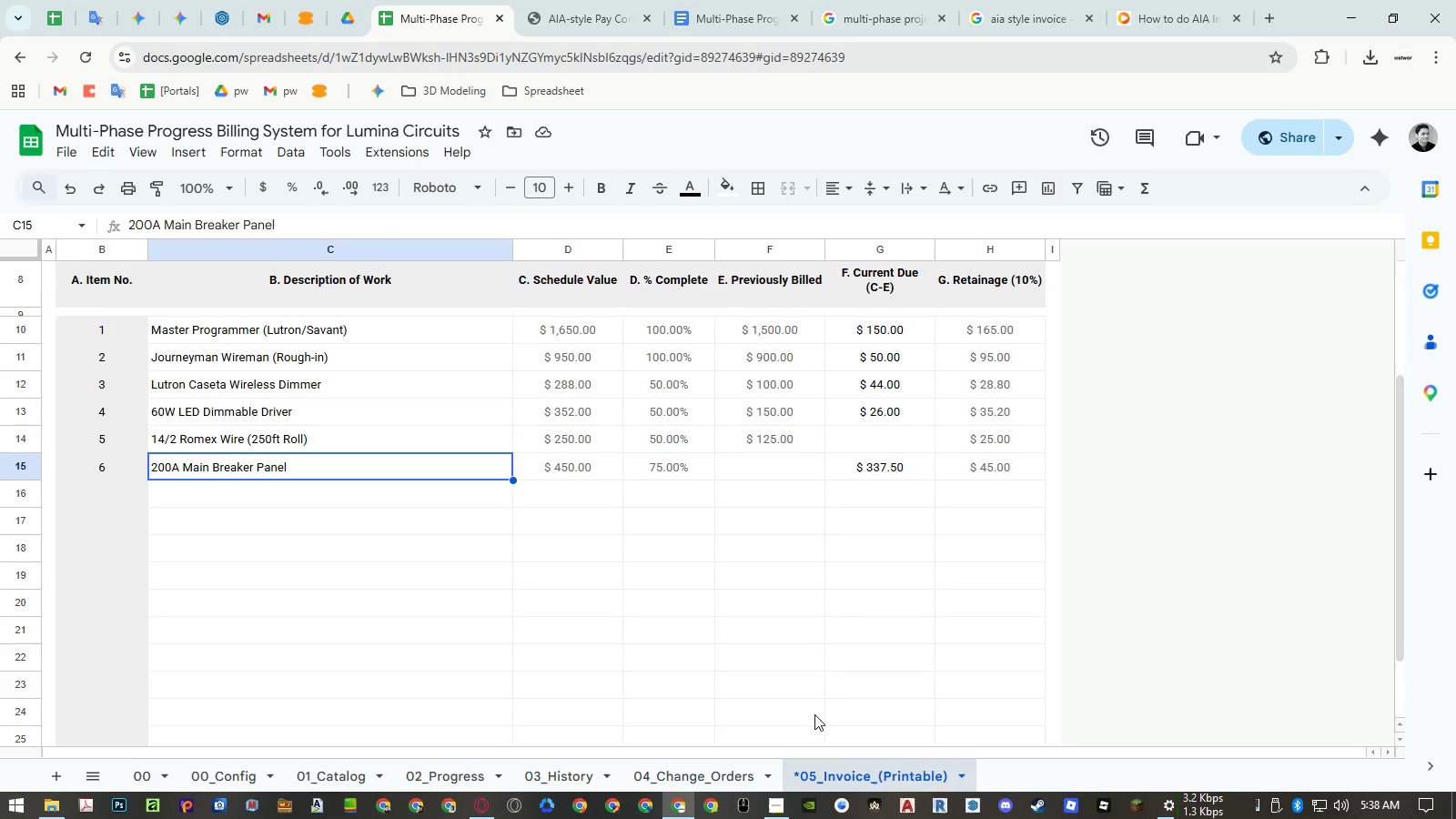 
scroll: coordinate [780, 632], scroll_direction: down, amount: 3.0
 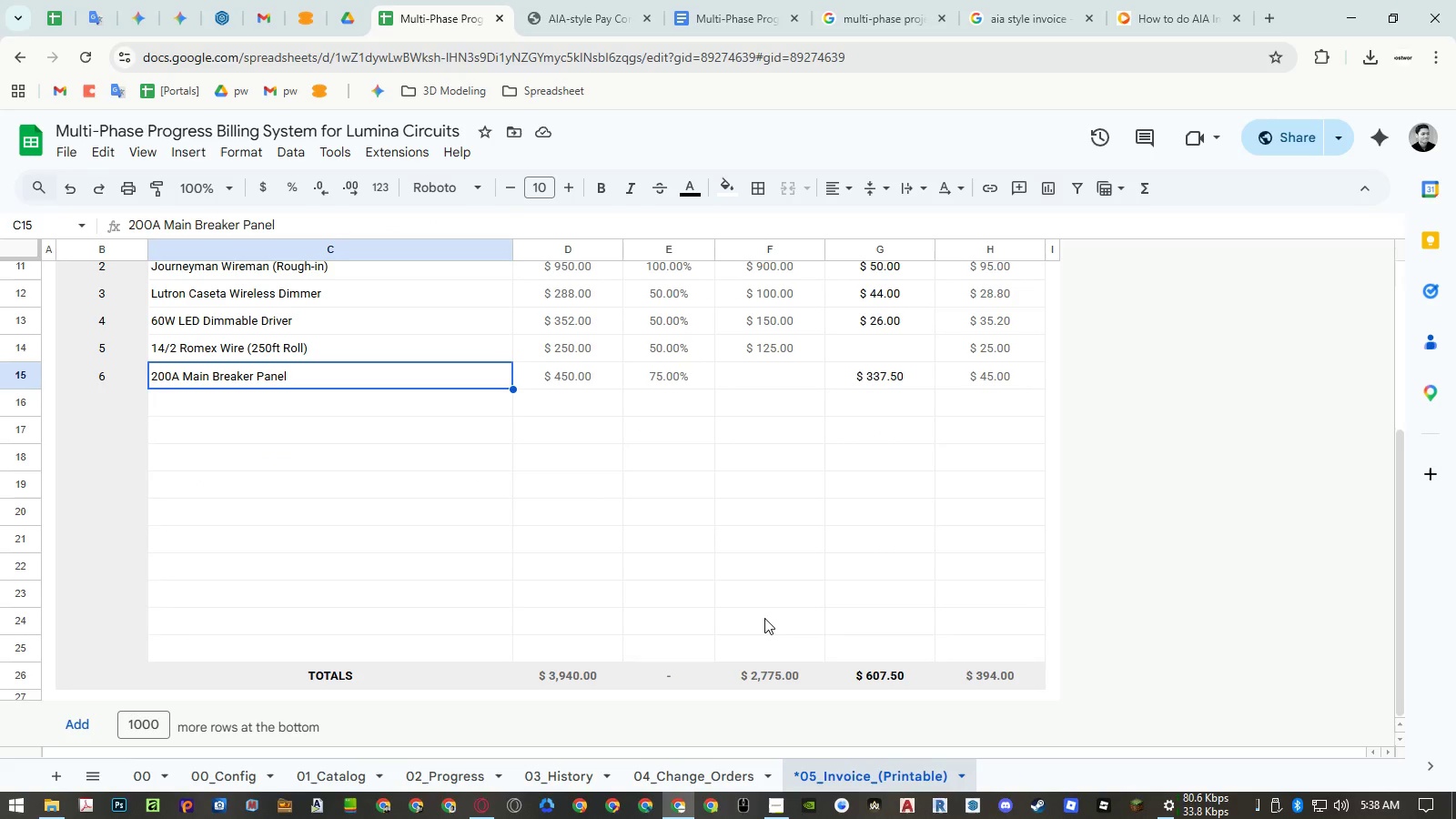 
scroll: coordinate [764, 618], scroll_direction: up, amount: 1.0
 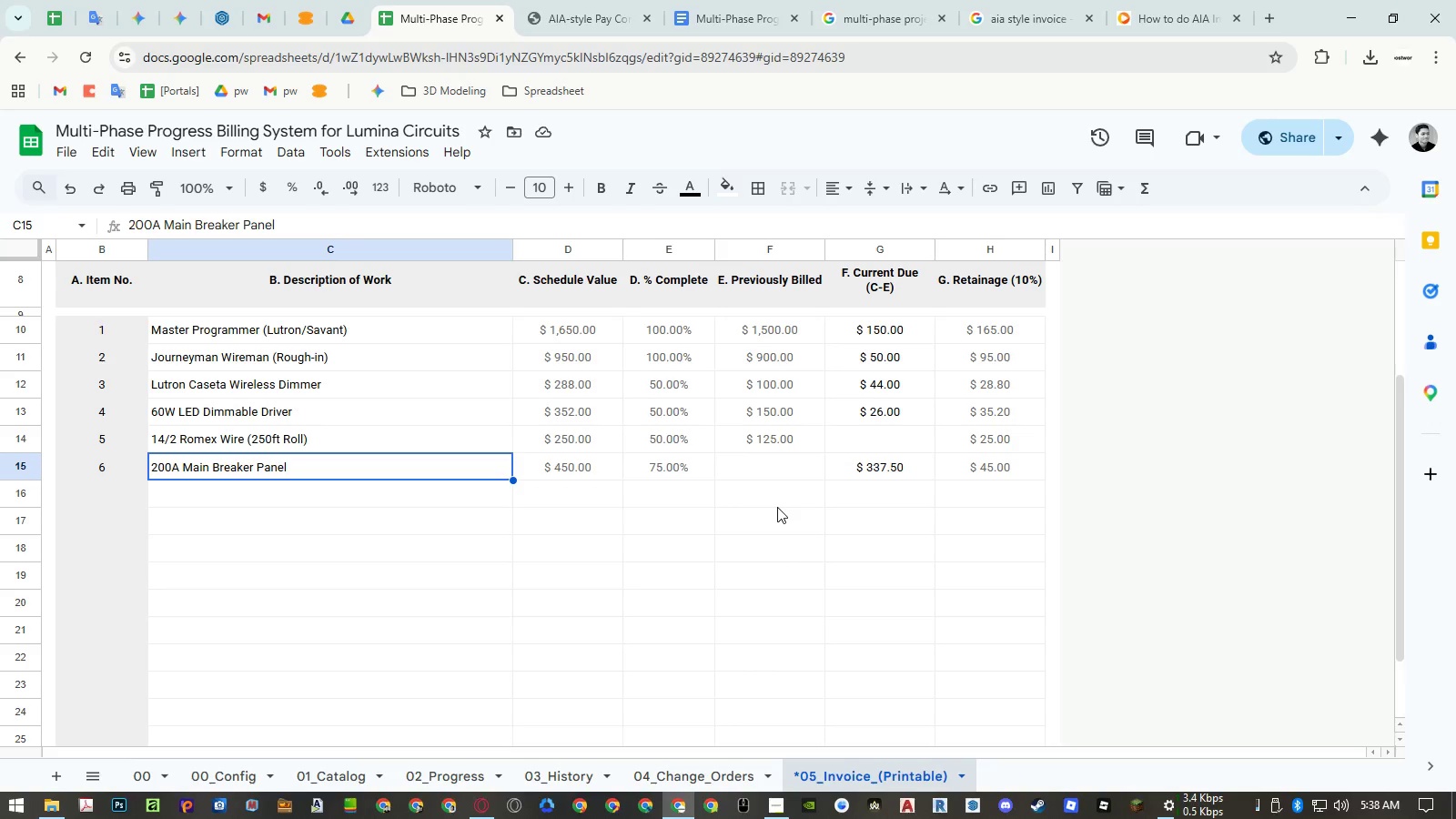 
wait(13.56)
 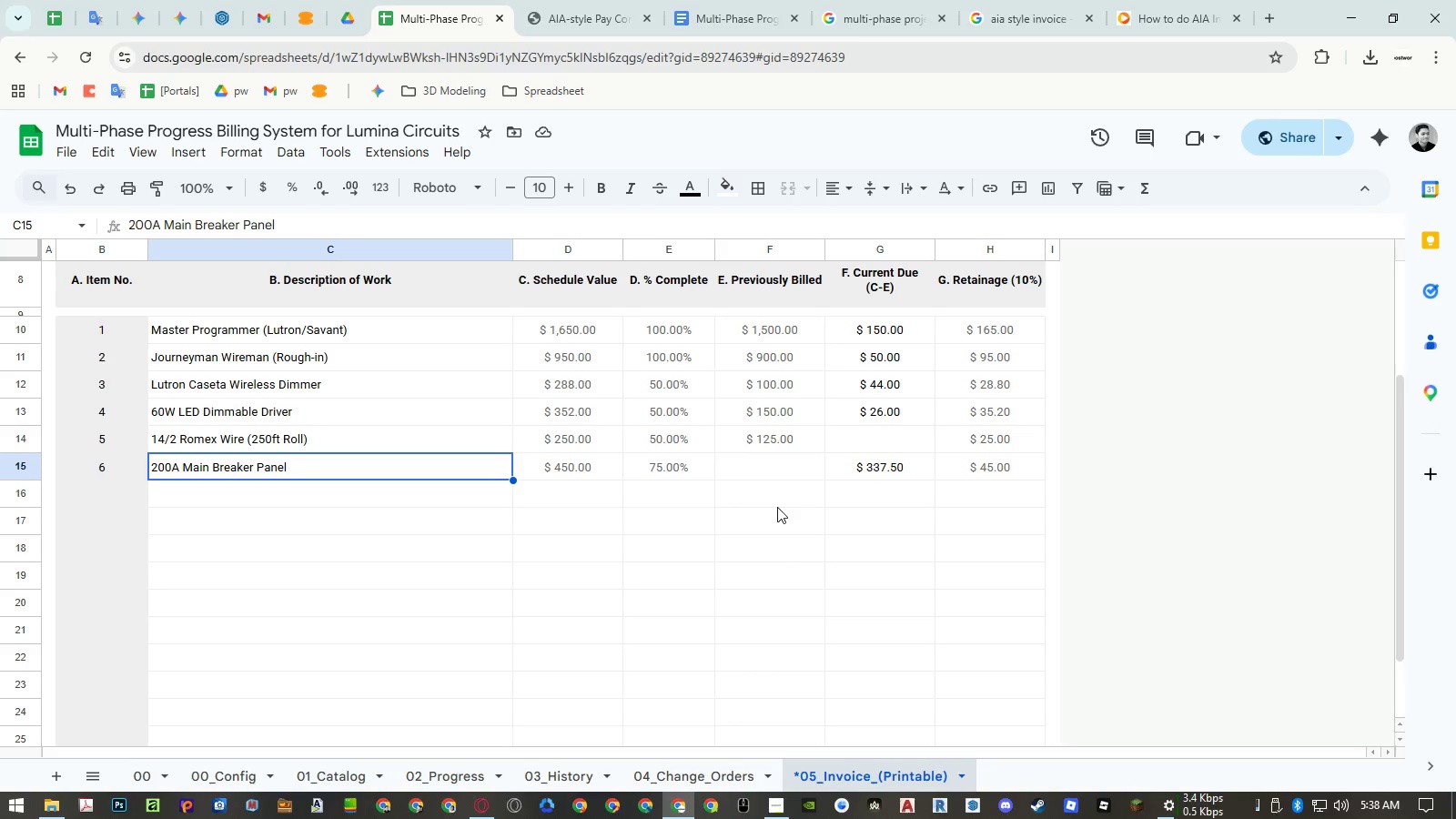 
left_click([685, 766])
 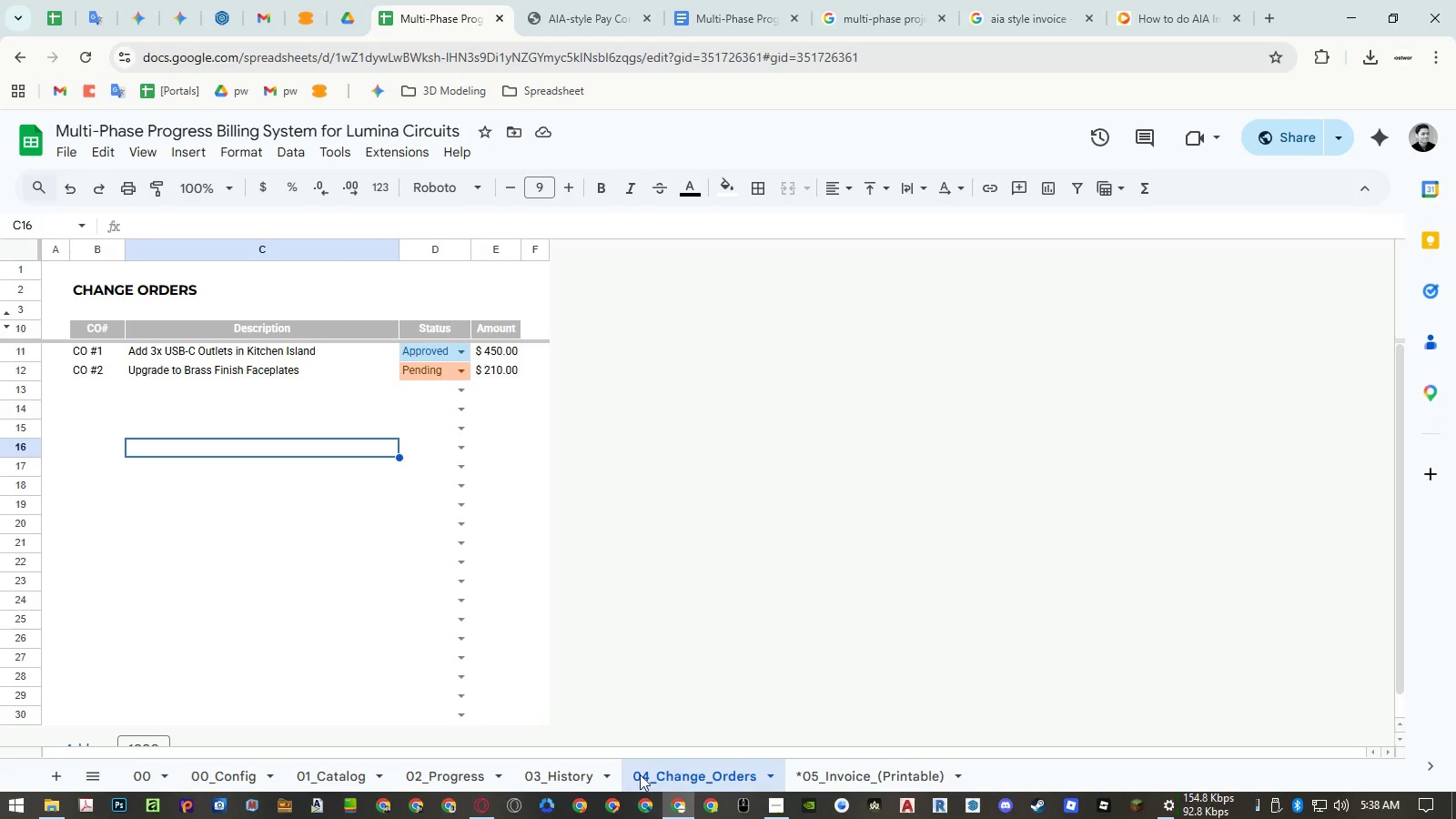 
left_click([554, 776])
 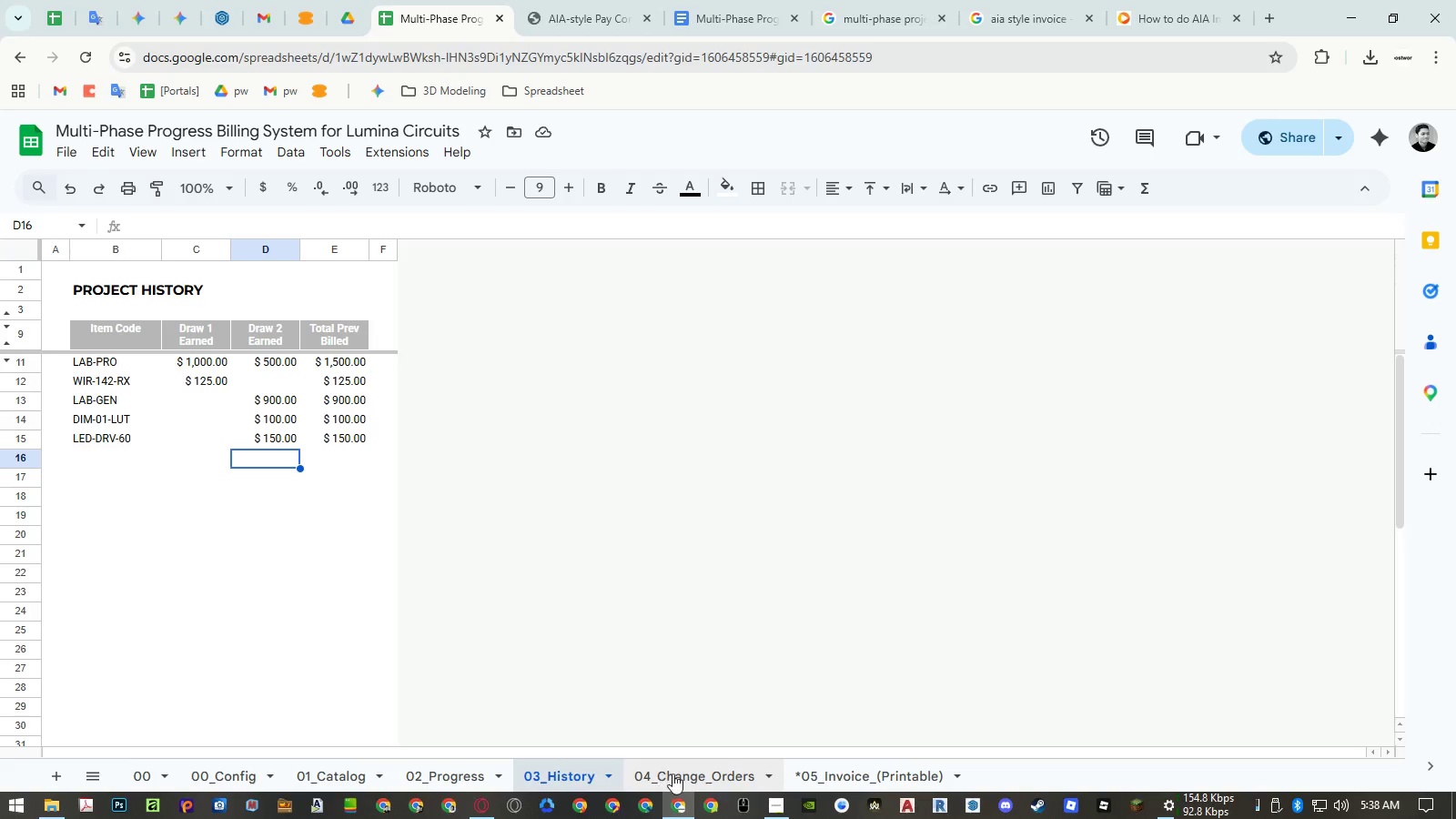 
left_click([673, 774])
 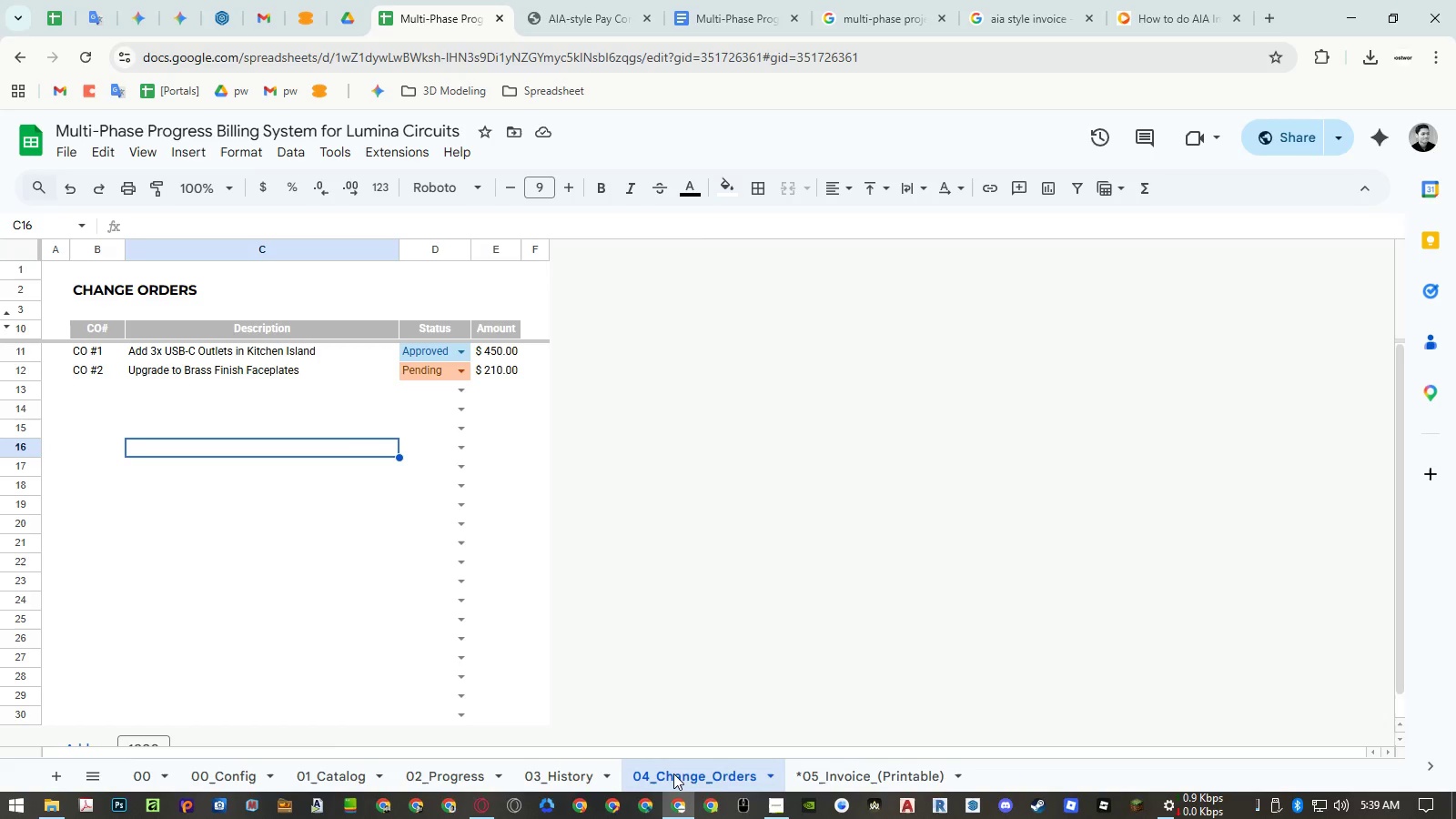 
wait(31.09)
 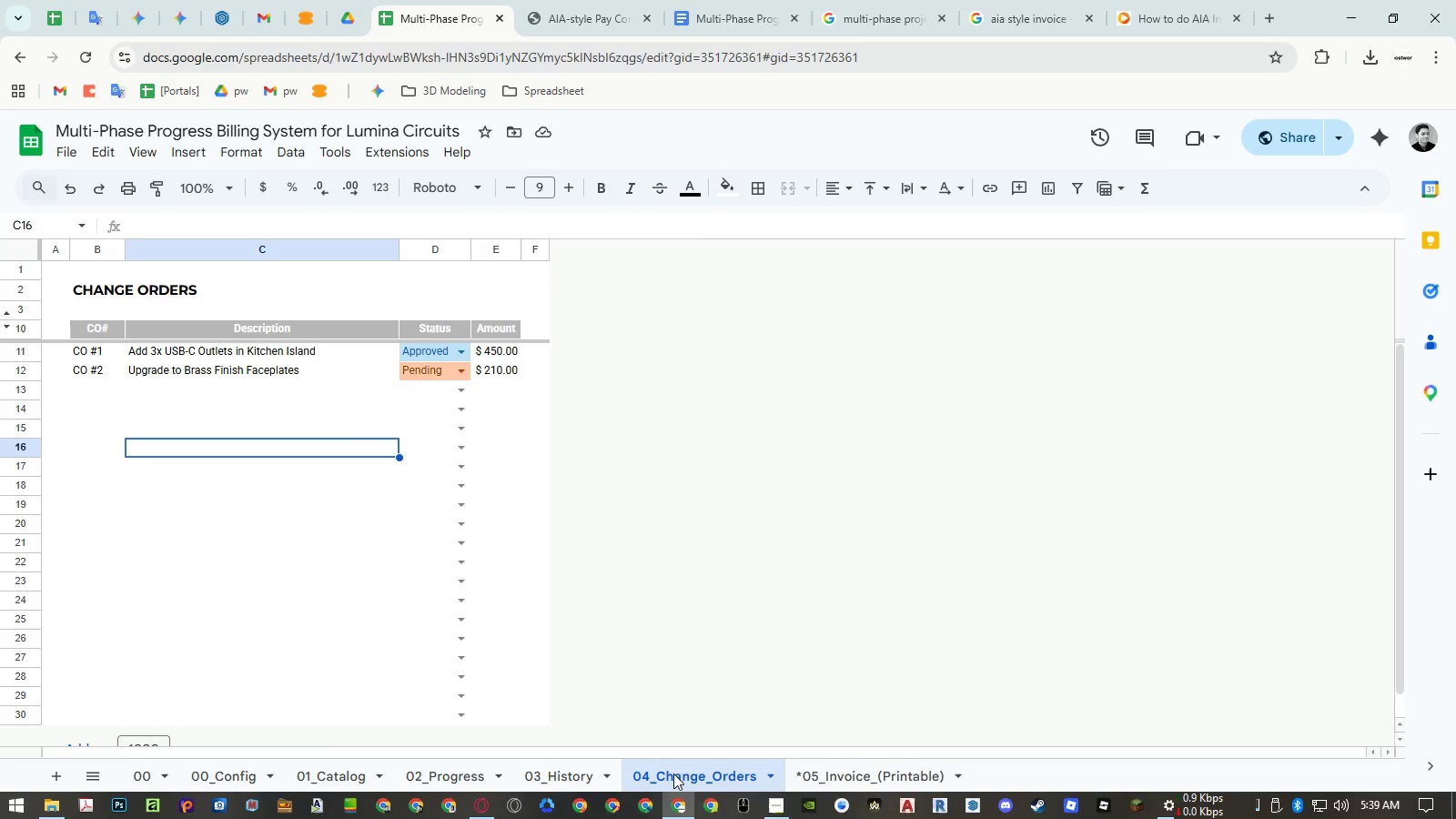 
mouse_move([696, 804])
 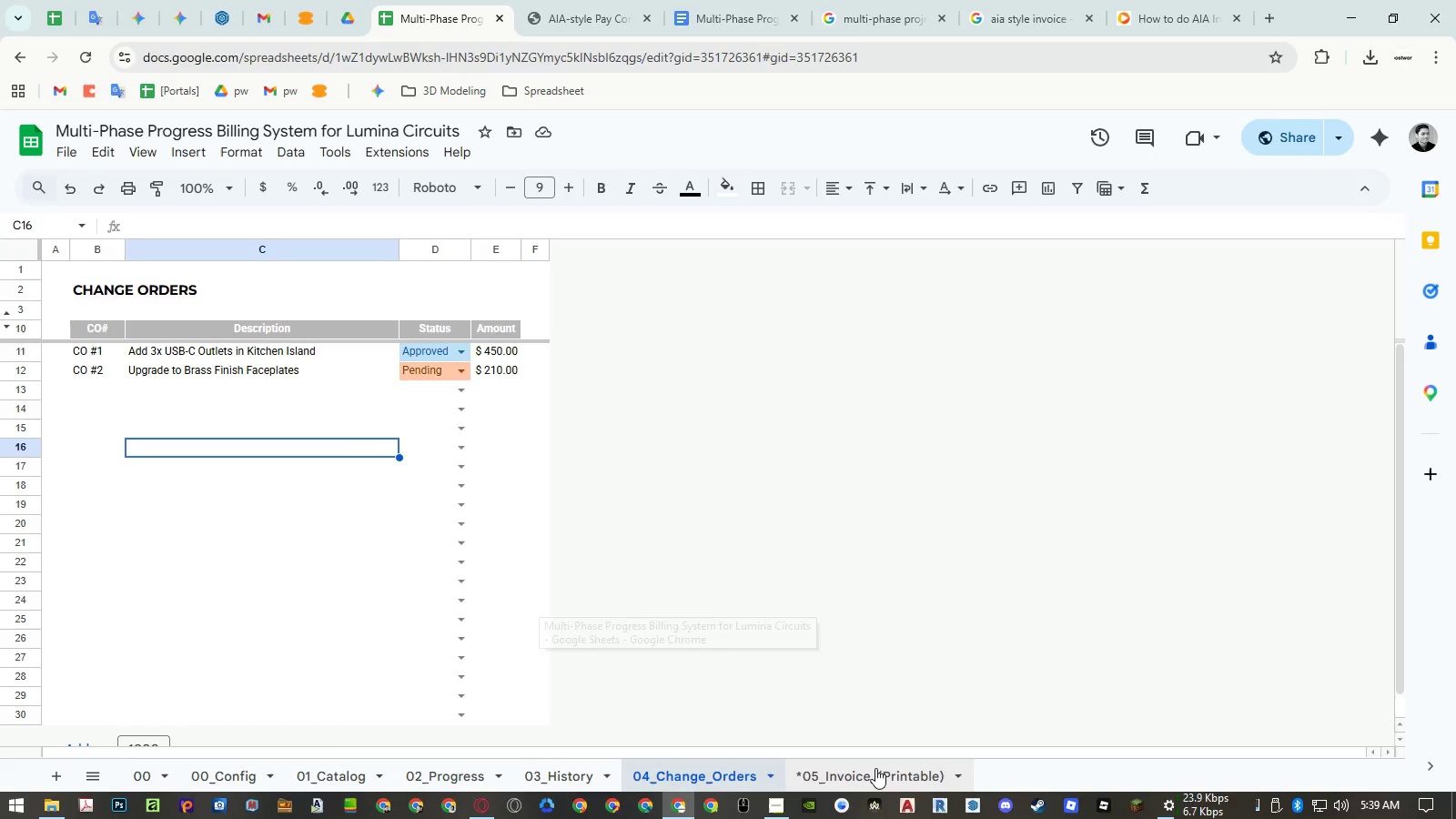 
left_click([875, 768])
 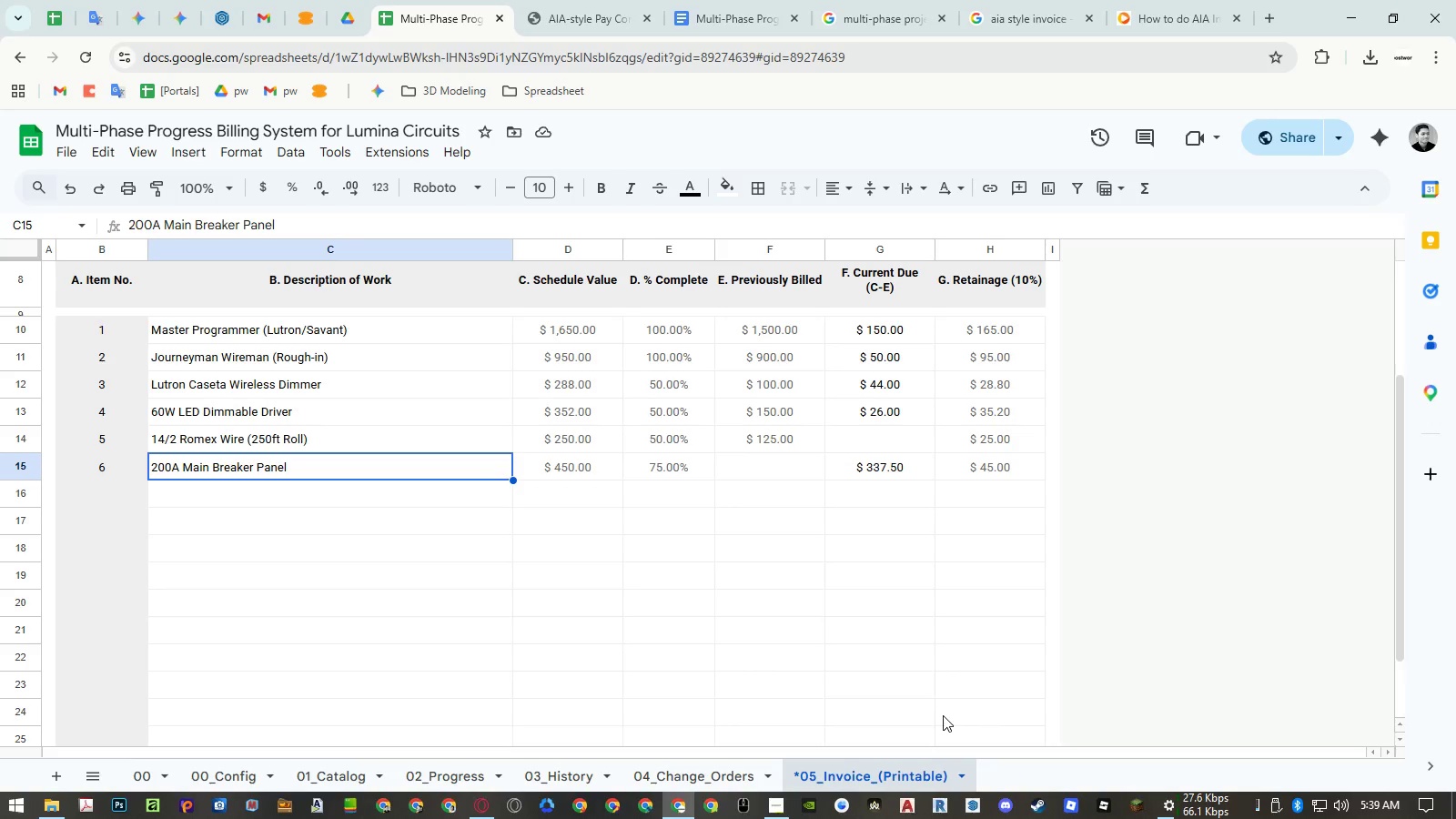 
wait(14.47)
 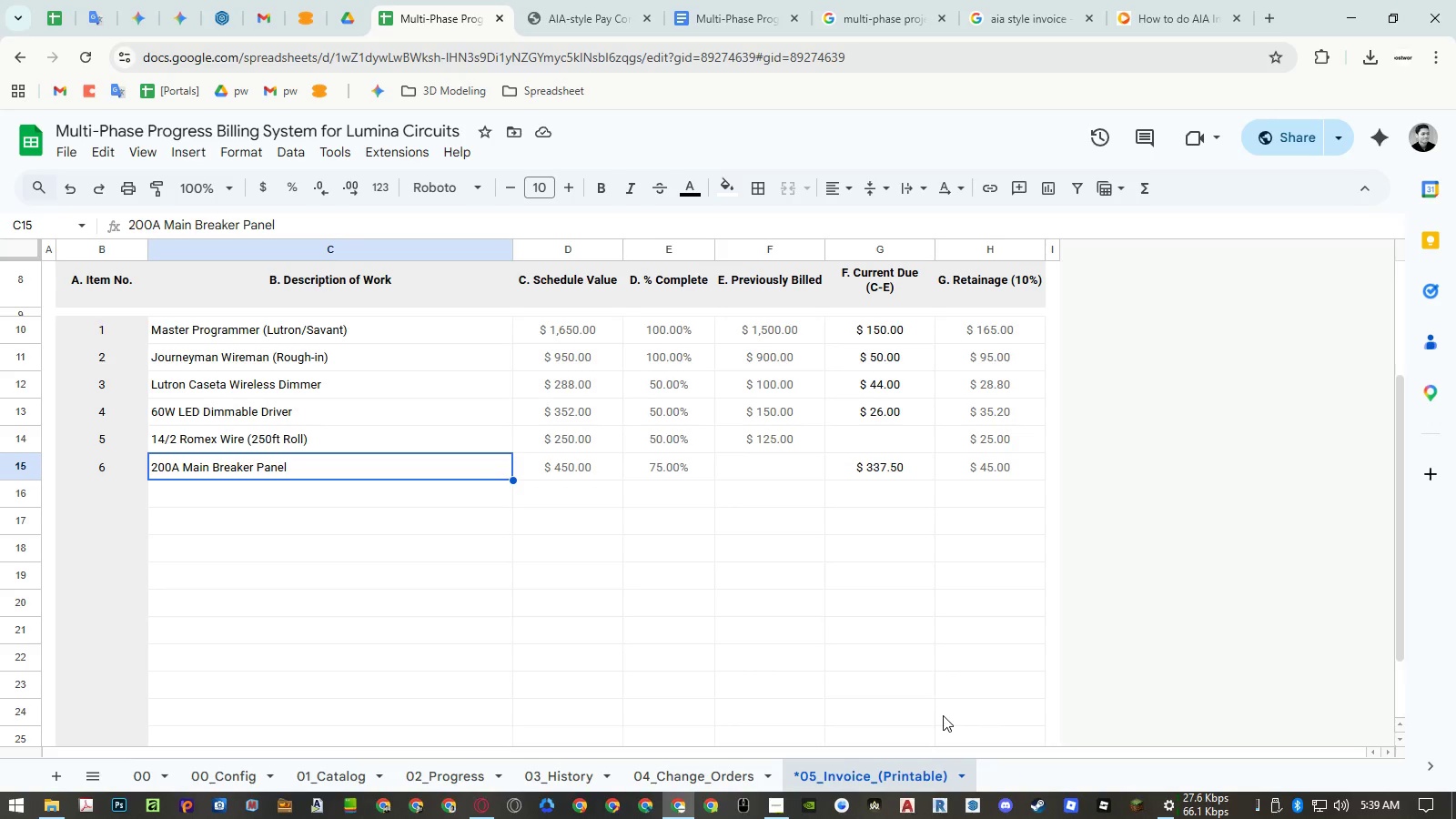 
scroll: coordinate [943, 714], scroll_direction: down, amount: 1.0
 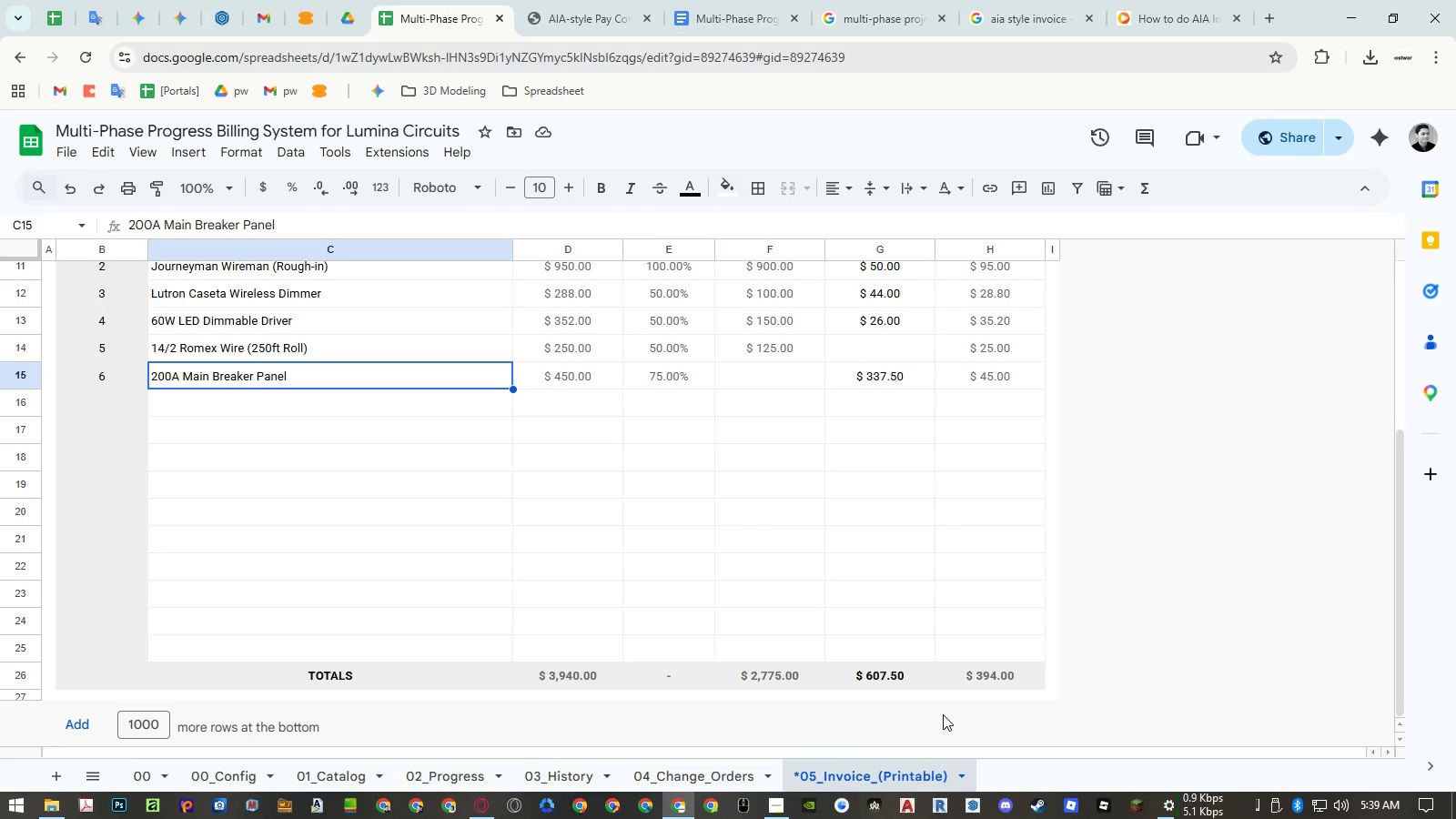 
wait(27.5)
 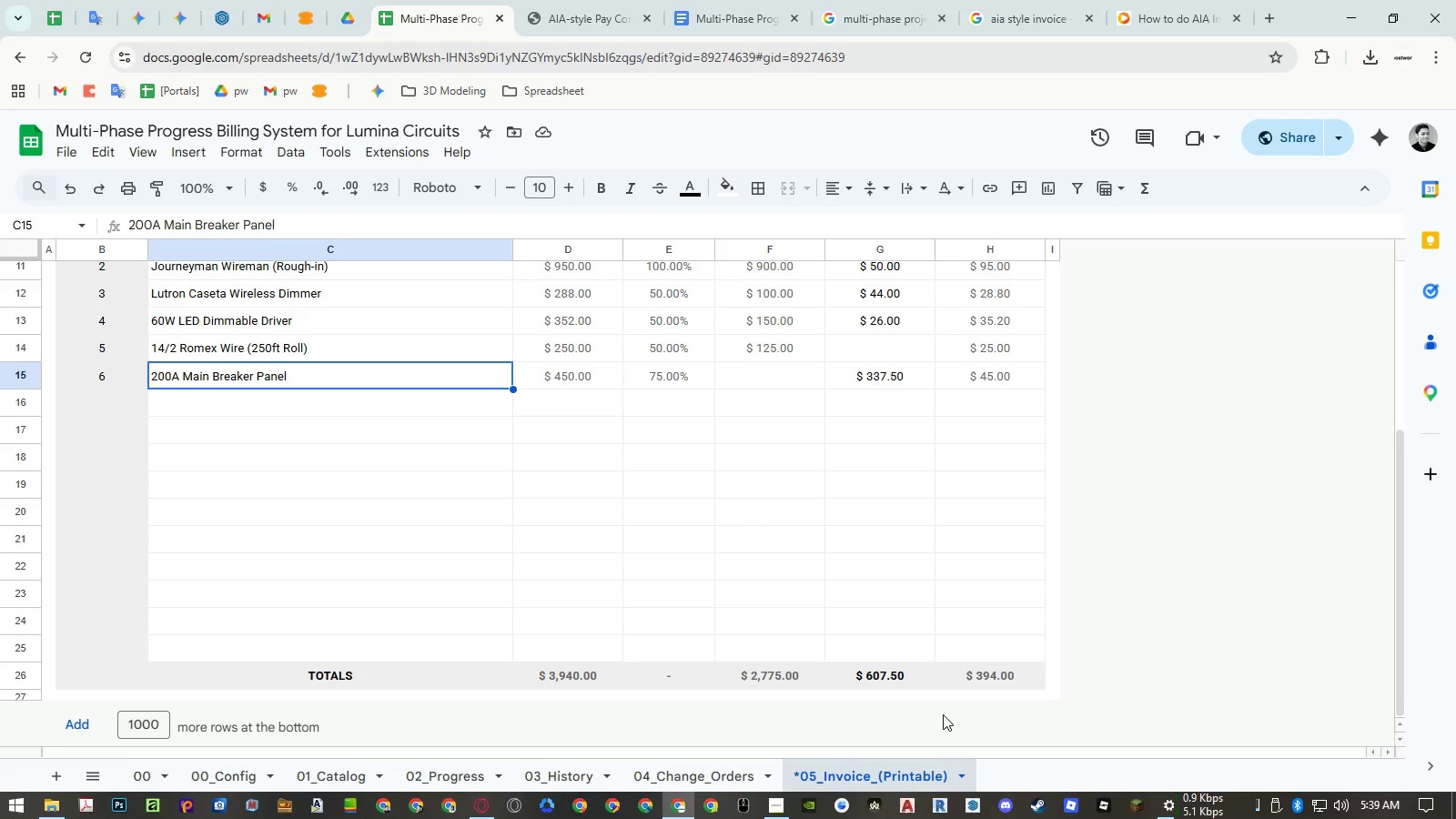 
left_click([484, 768])
 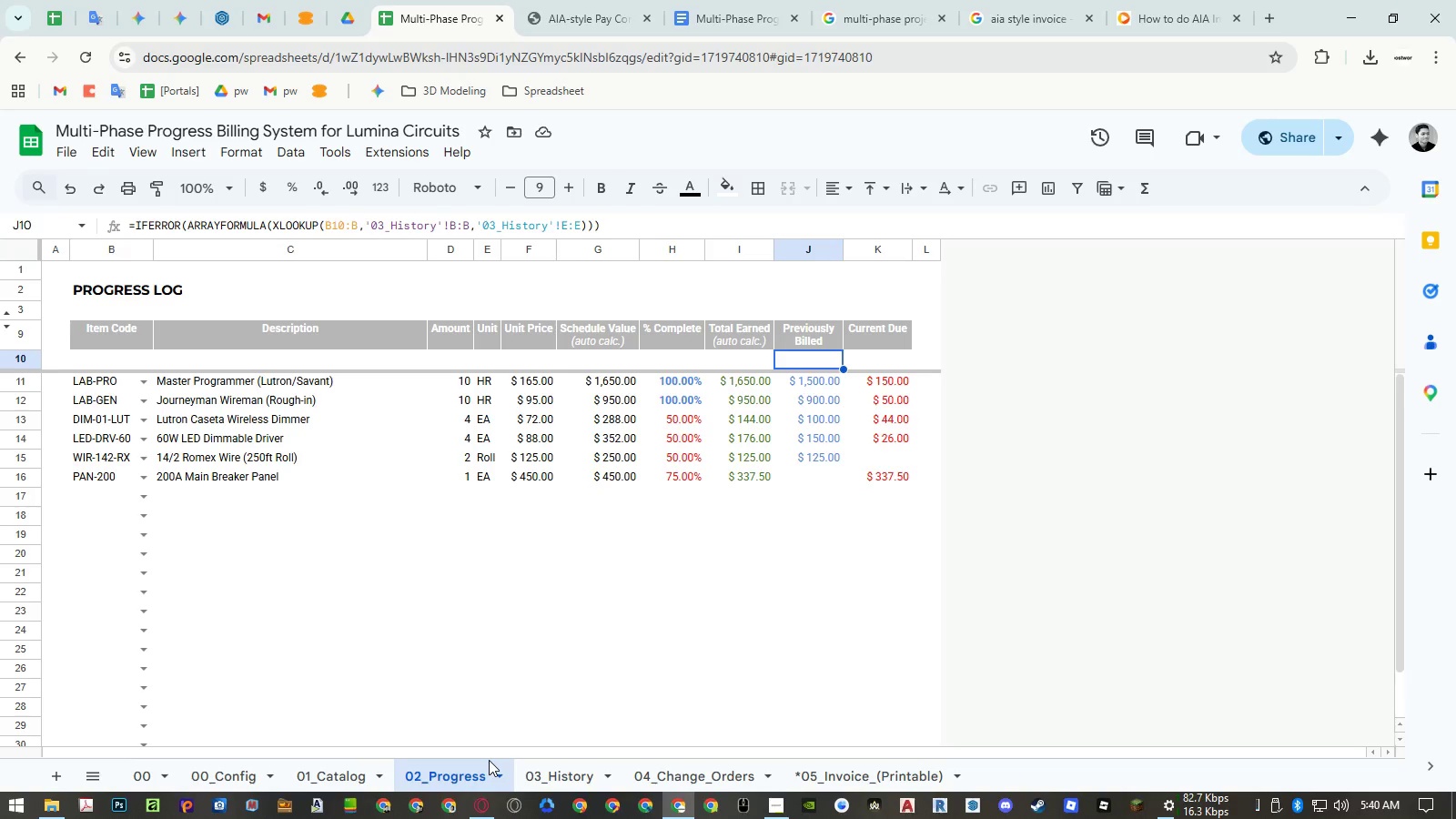 
wait(17.22)
 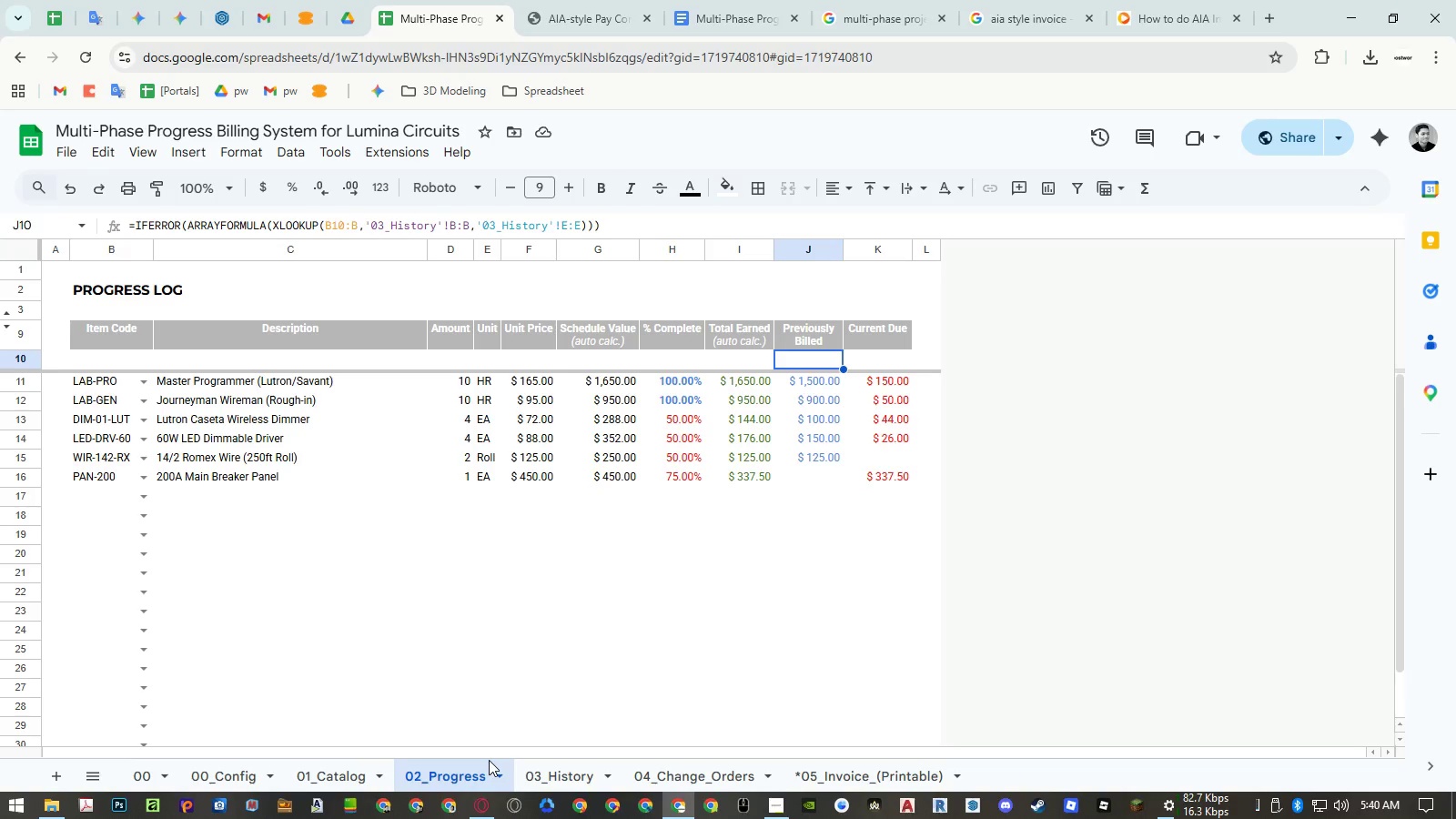 
mouse_move([529, 777])
 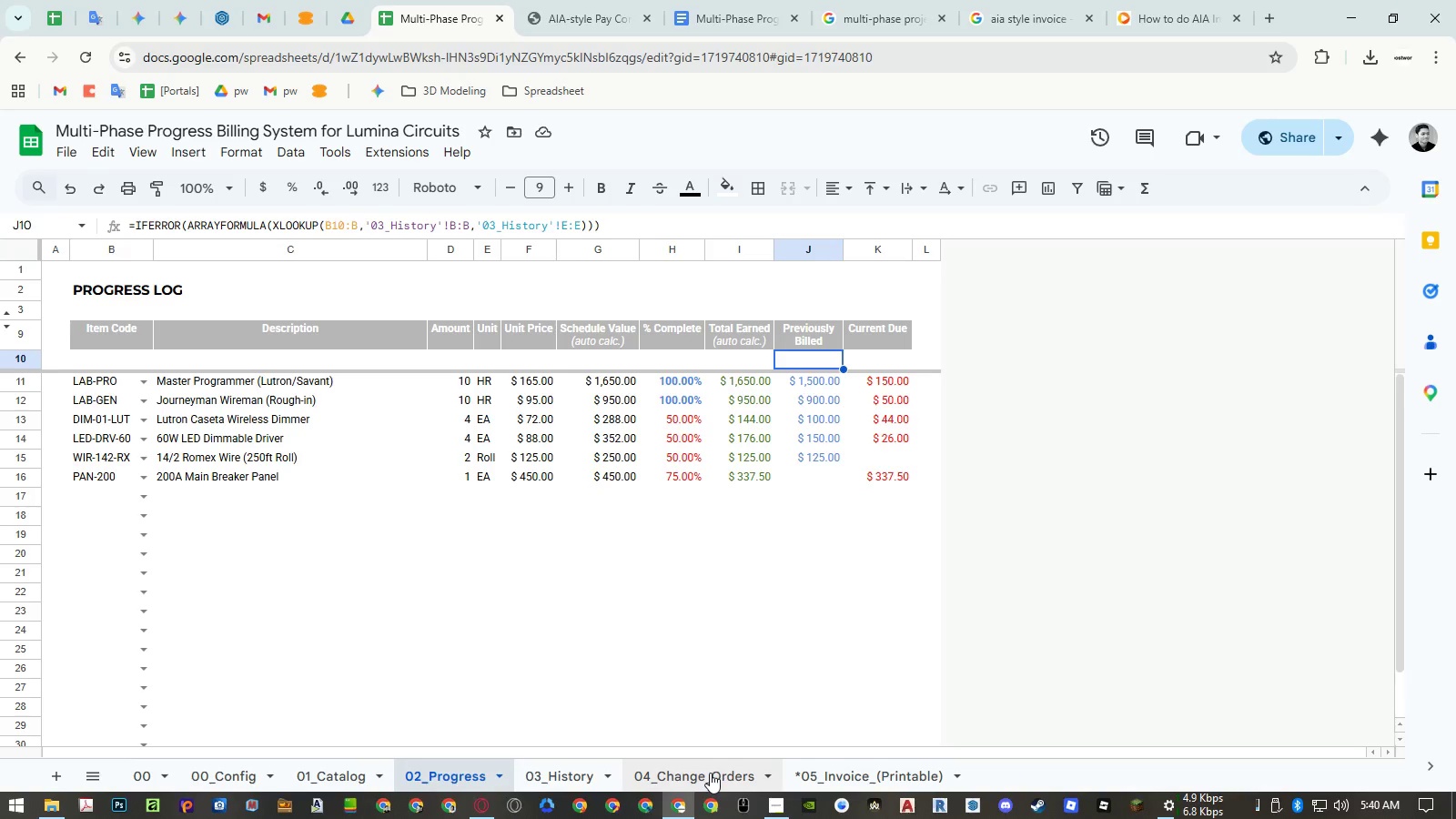 
left_click([710, 773])
 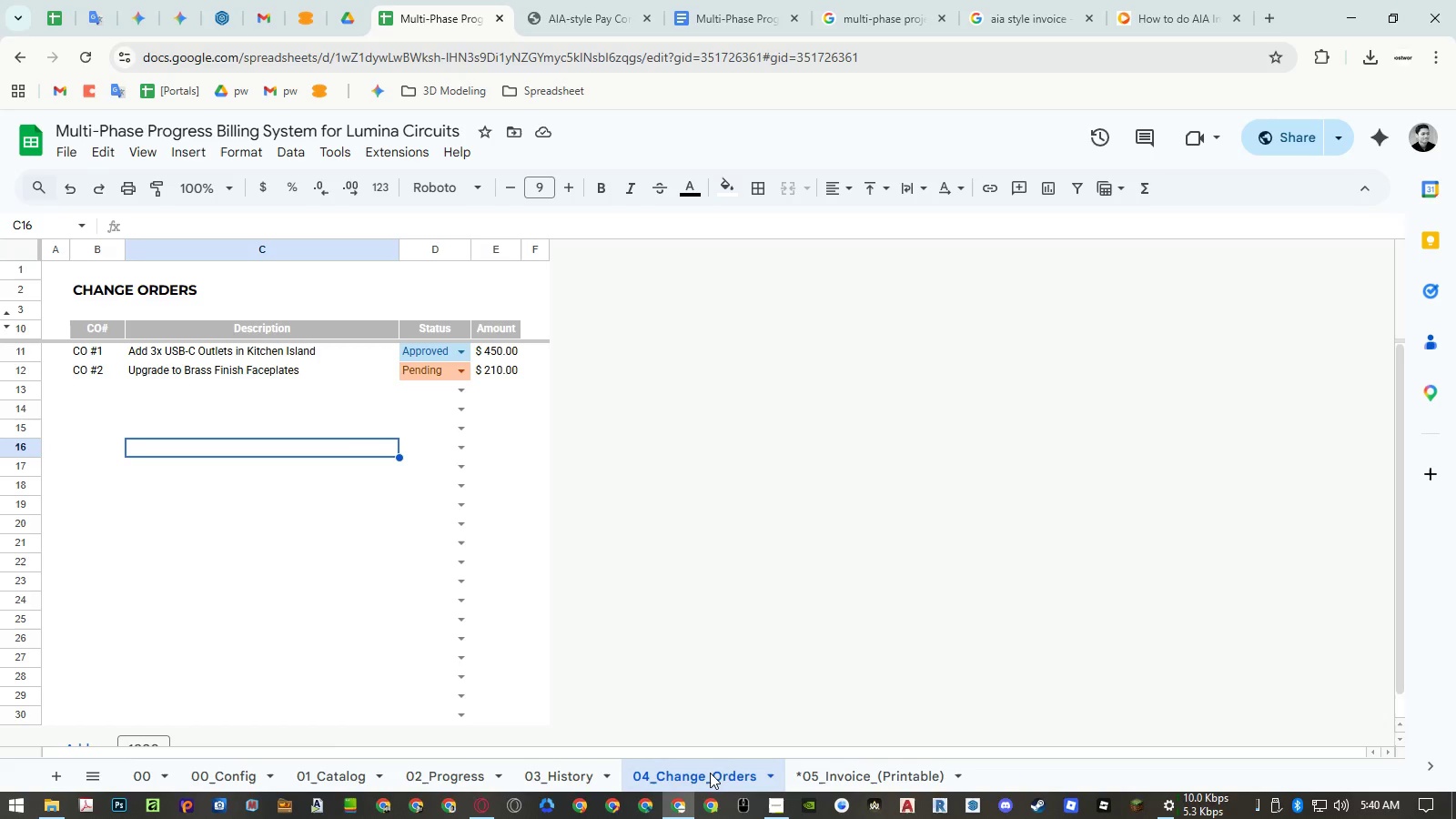 
wait(12.22)
 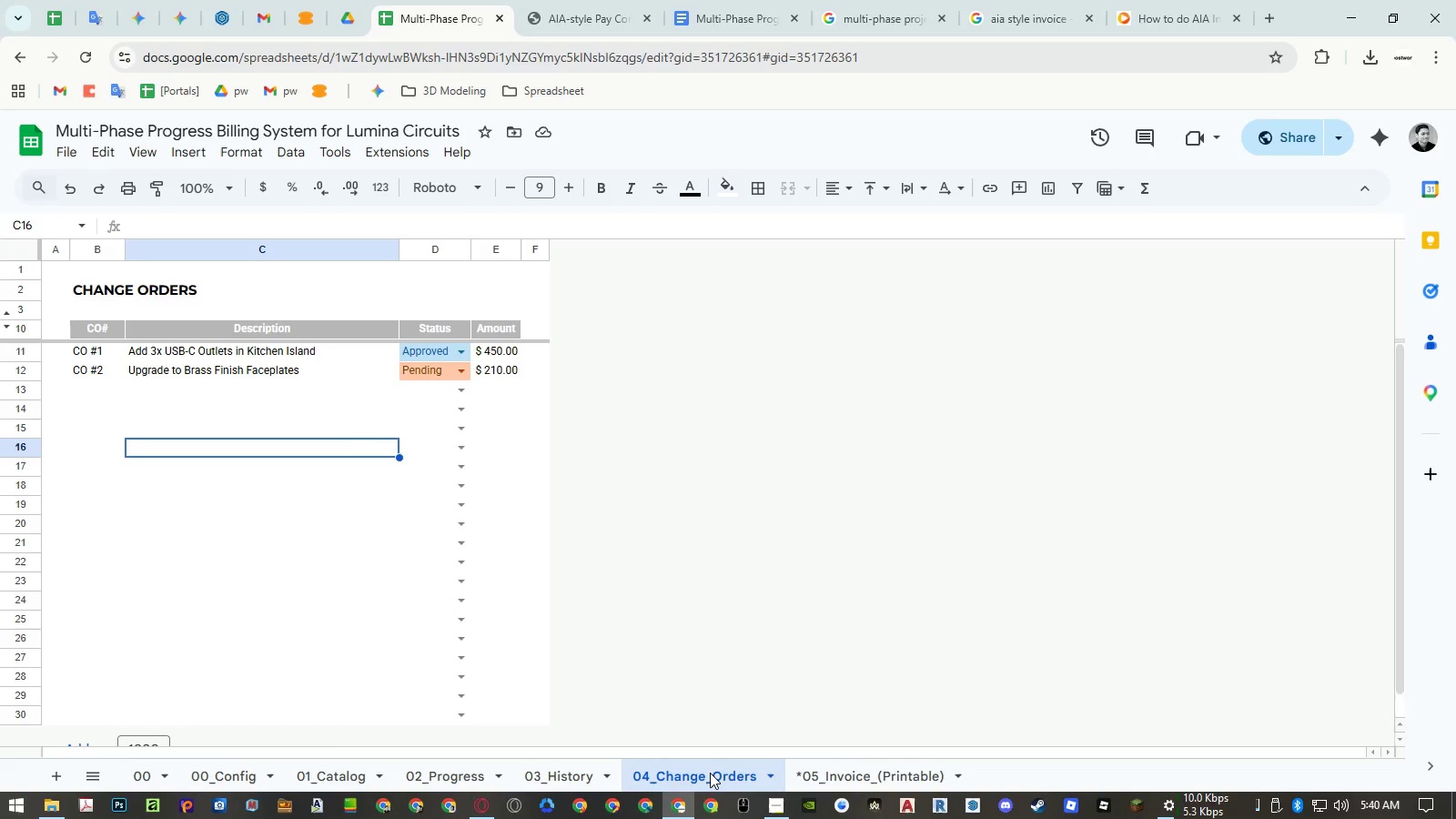 
mouse_move([496, 775])
 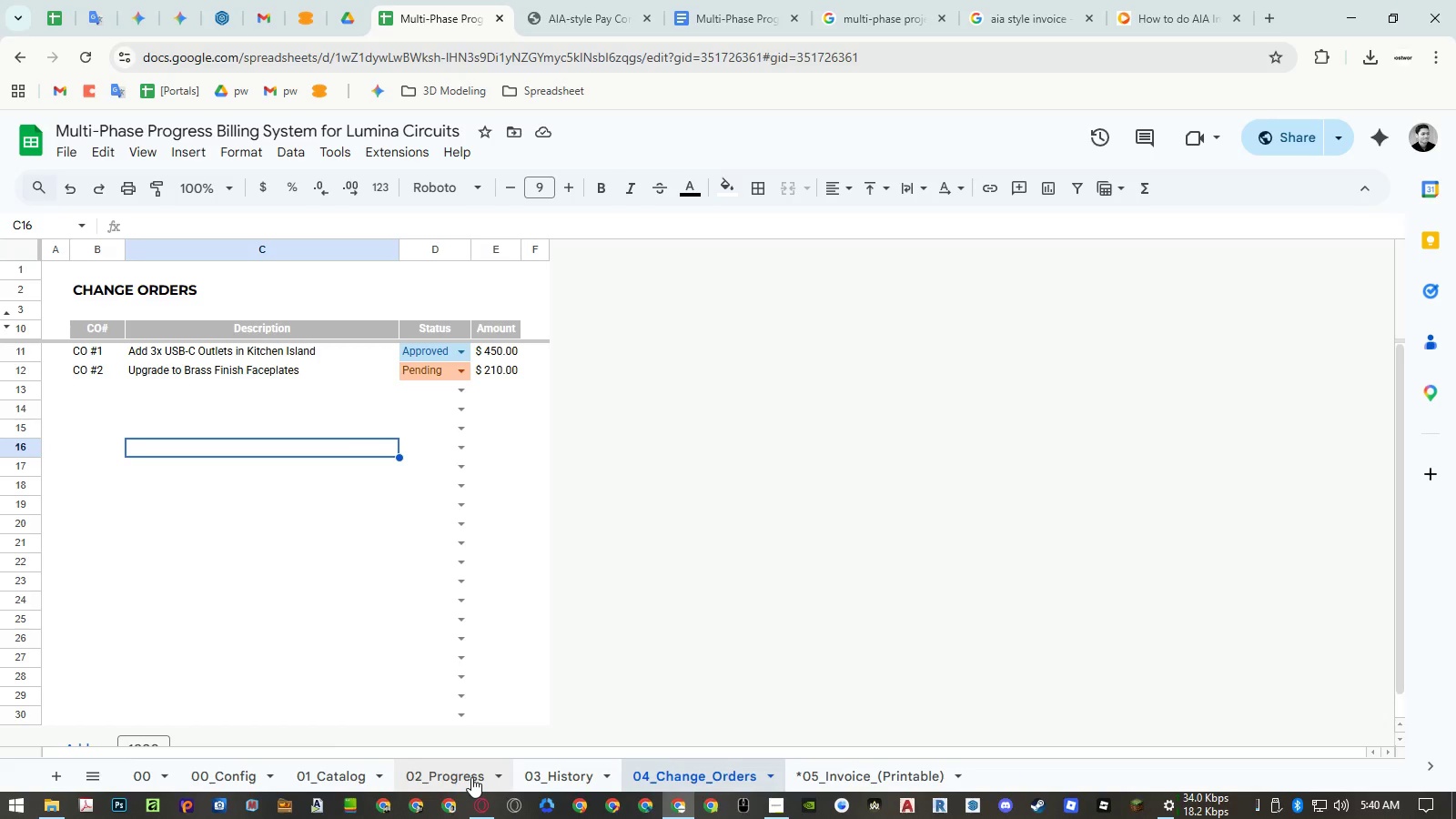 
left_click([471, 777])
 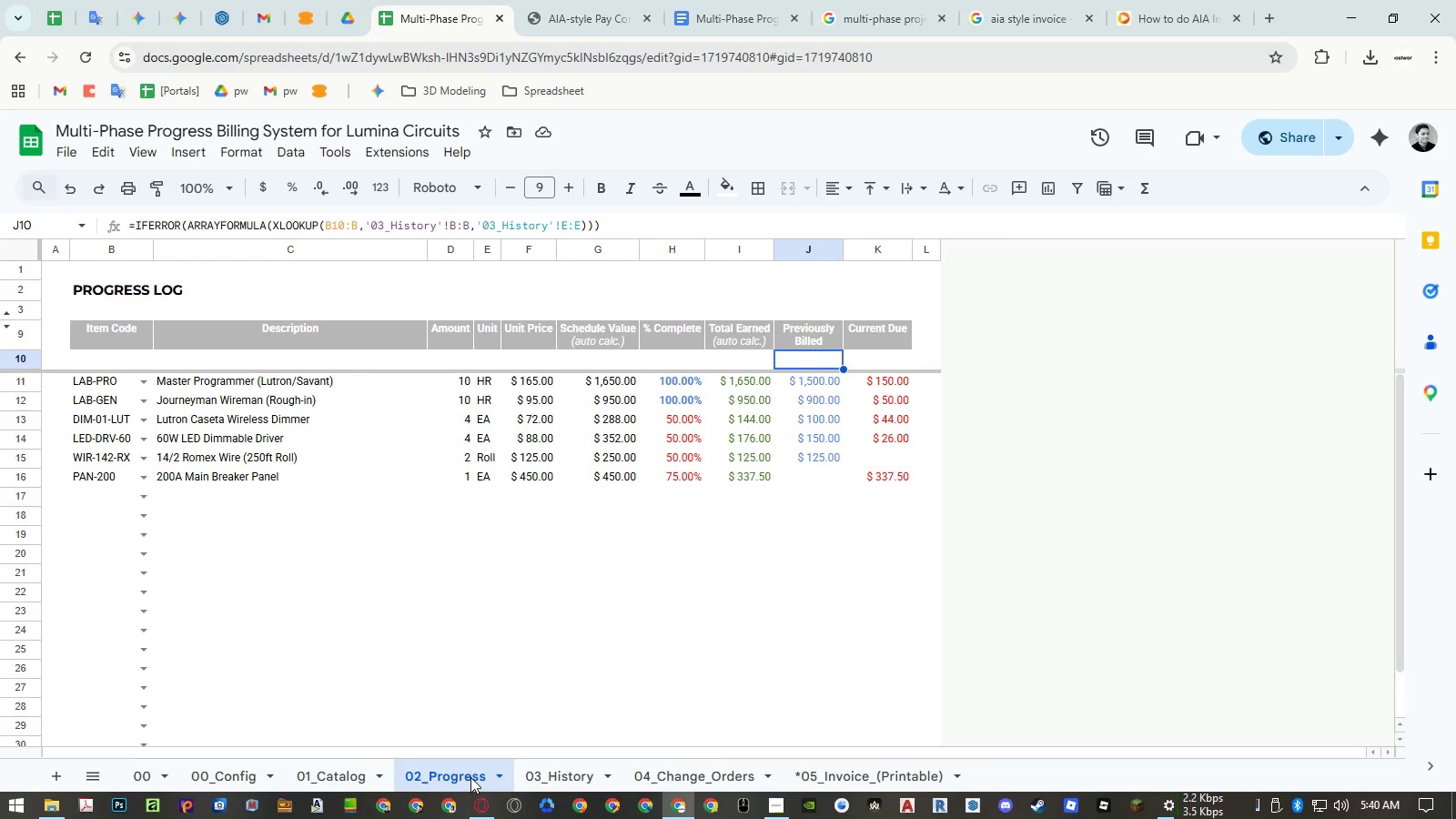 
scroll: coordinate [392, 672], scroll_direction: down, amount: 1.0
 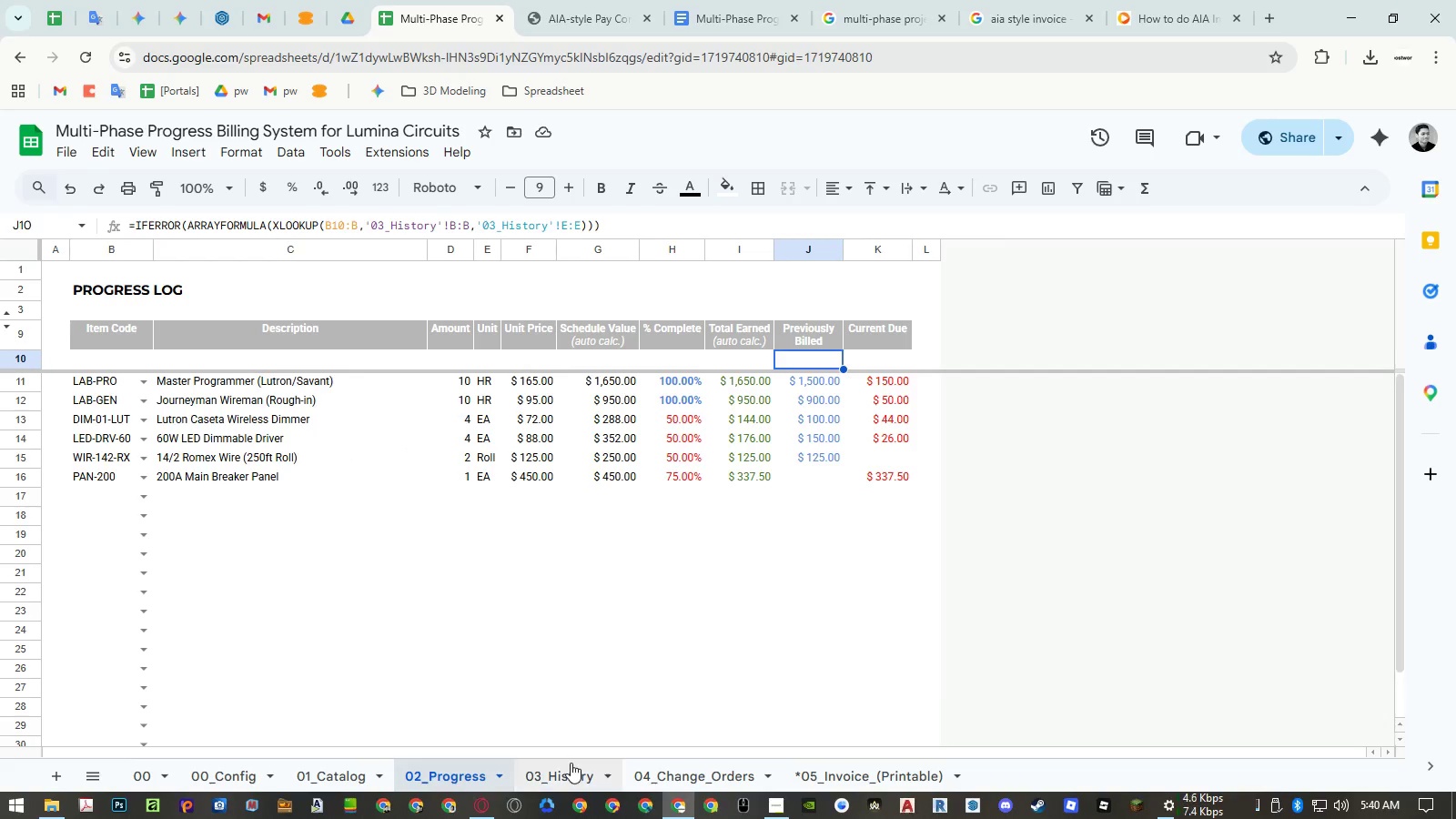 
left_click([571, 763])
 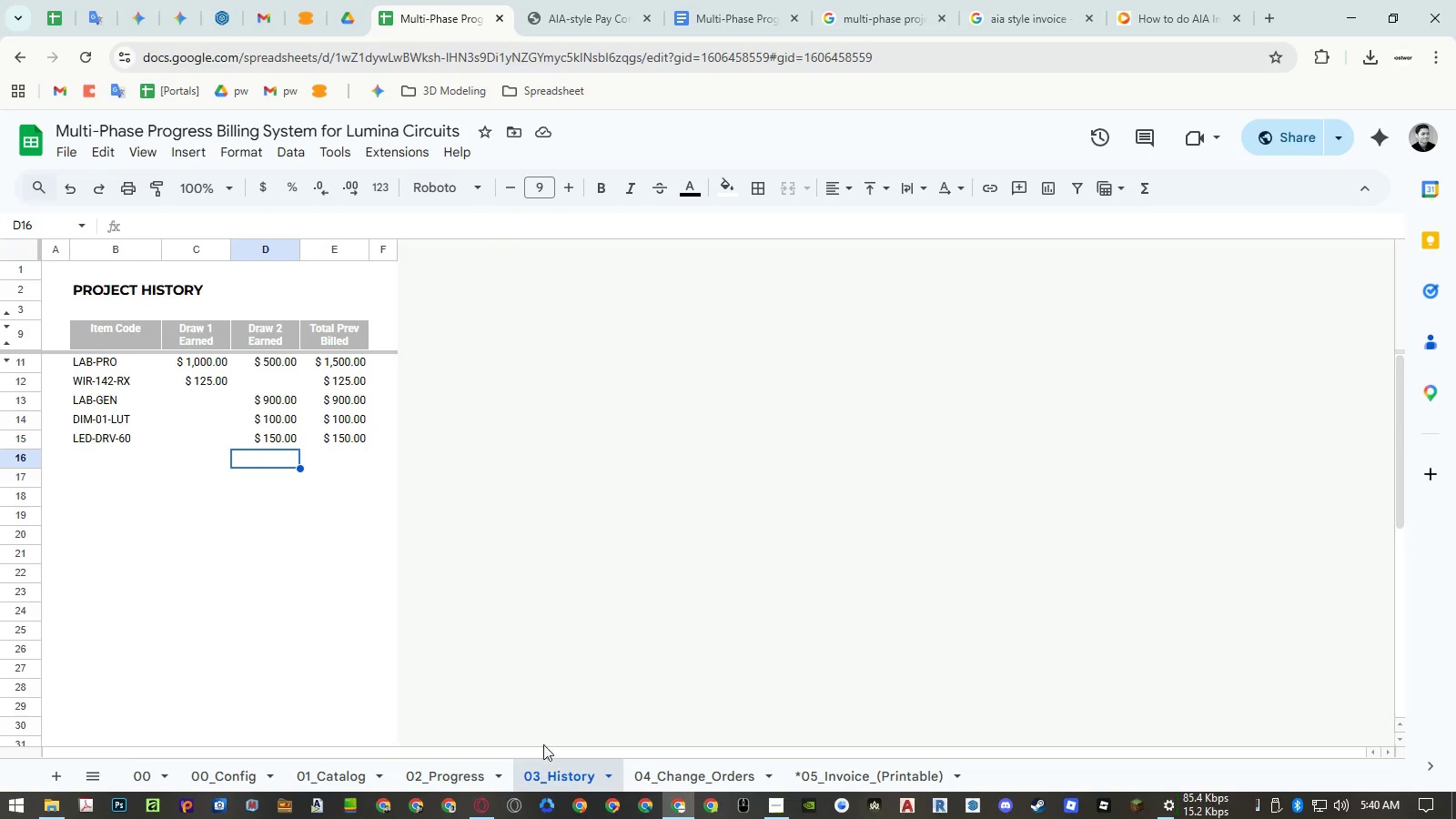 
wait(5.81)
 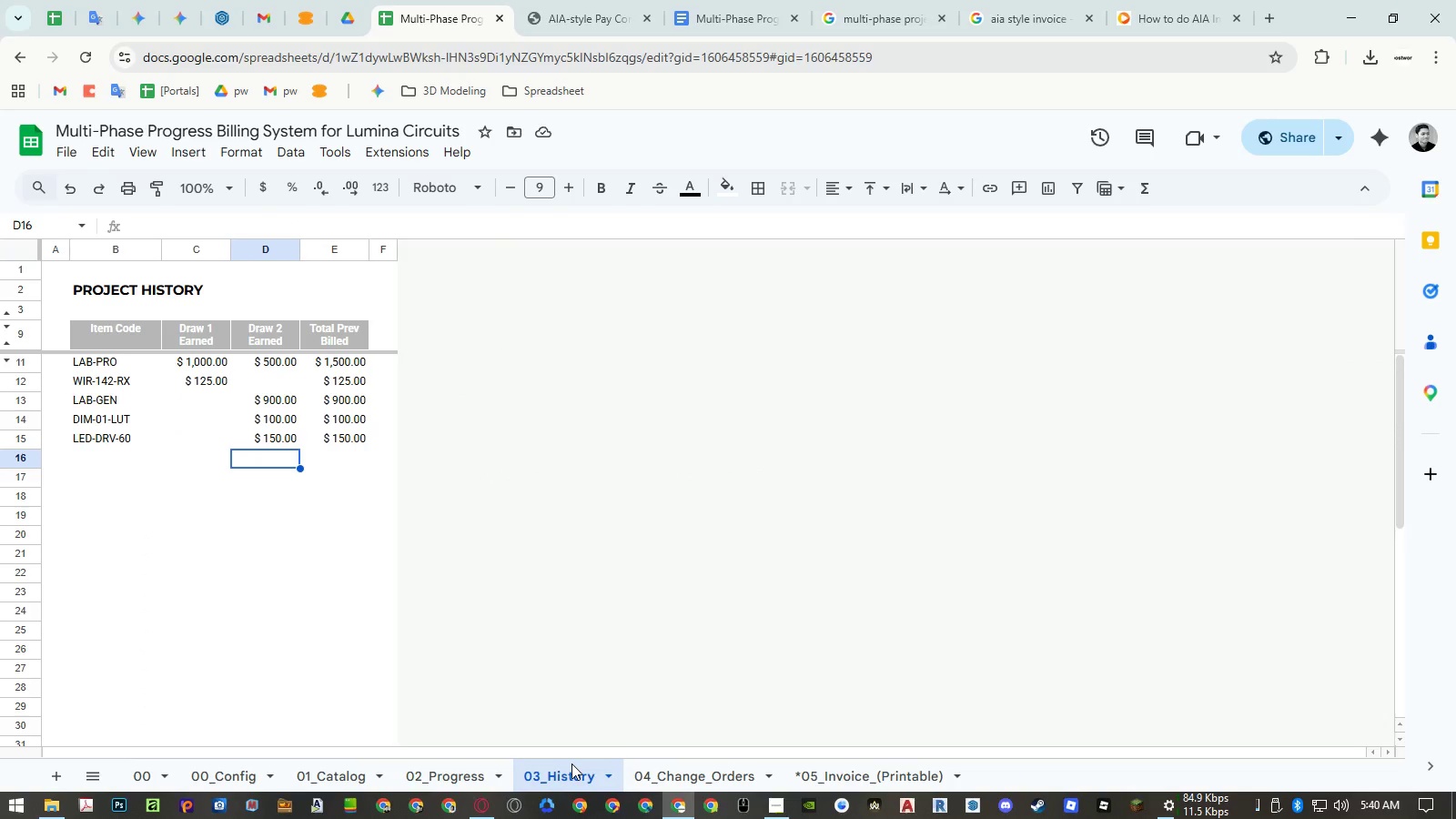 
left_click([443, 764])
 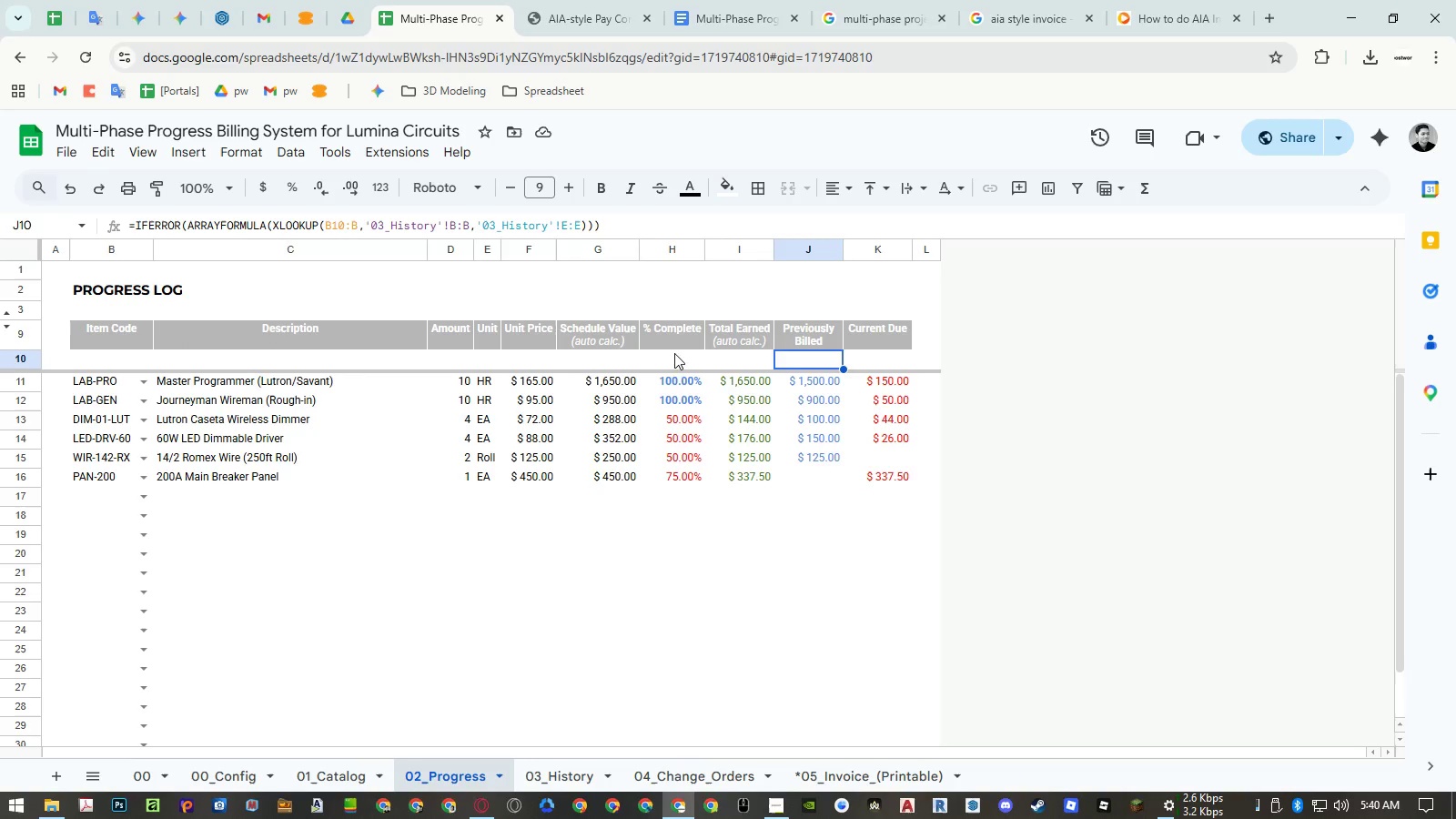 
right_click([616, 245])
 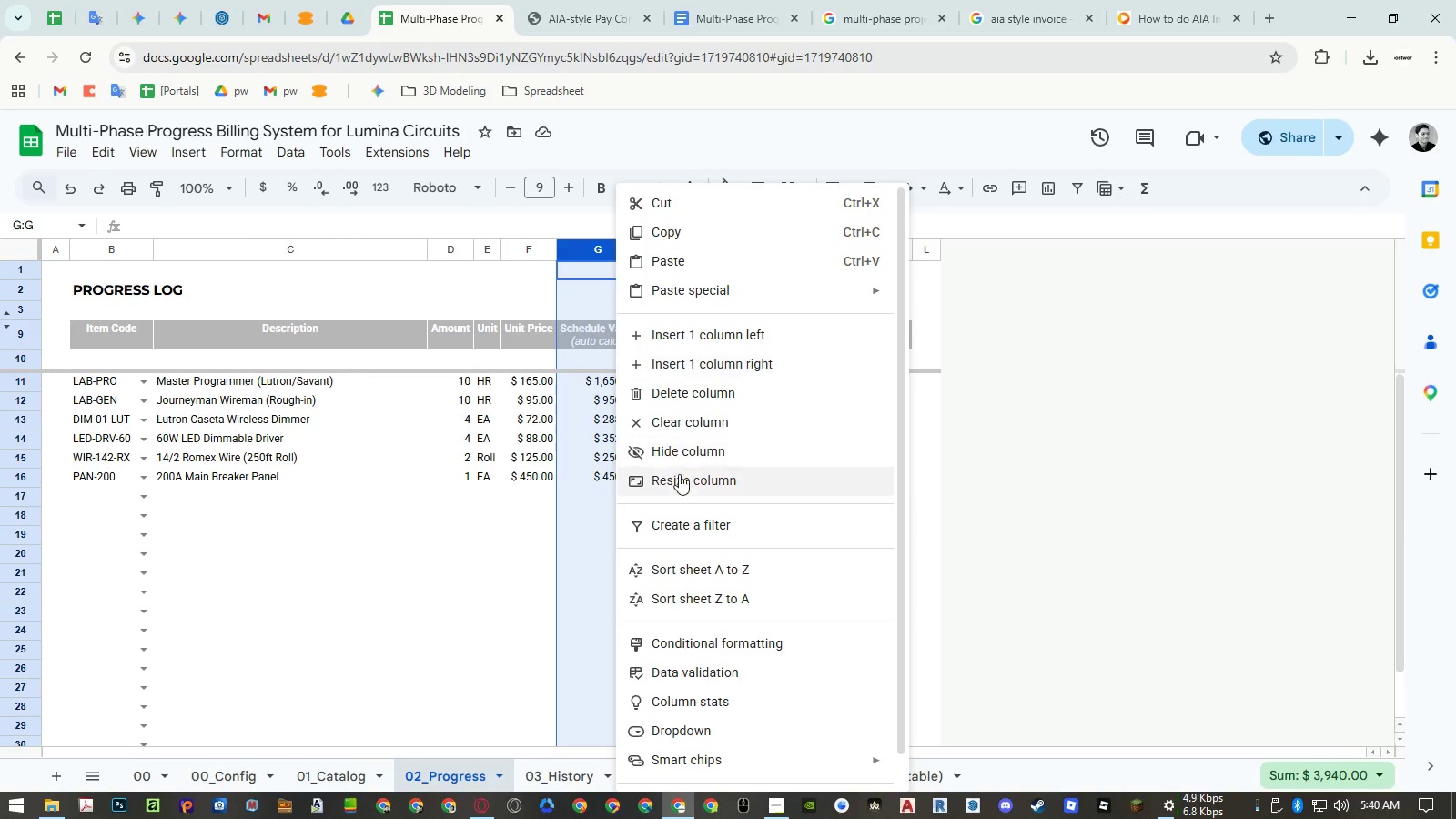 
left_click([682, 490])
 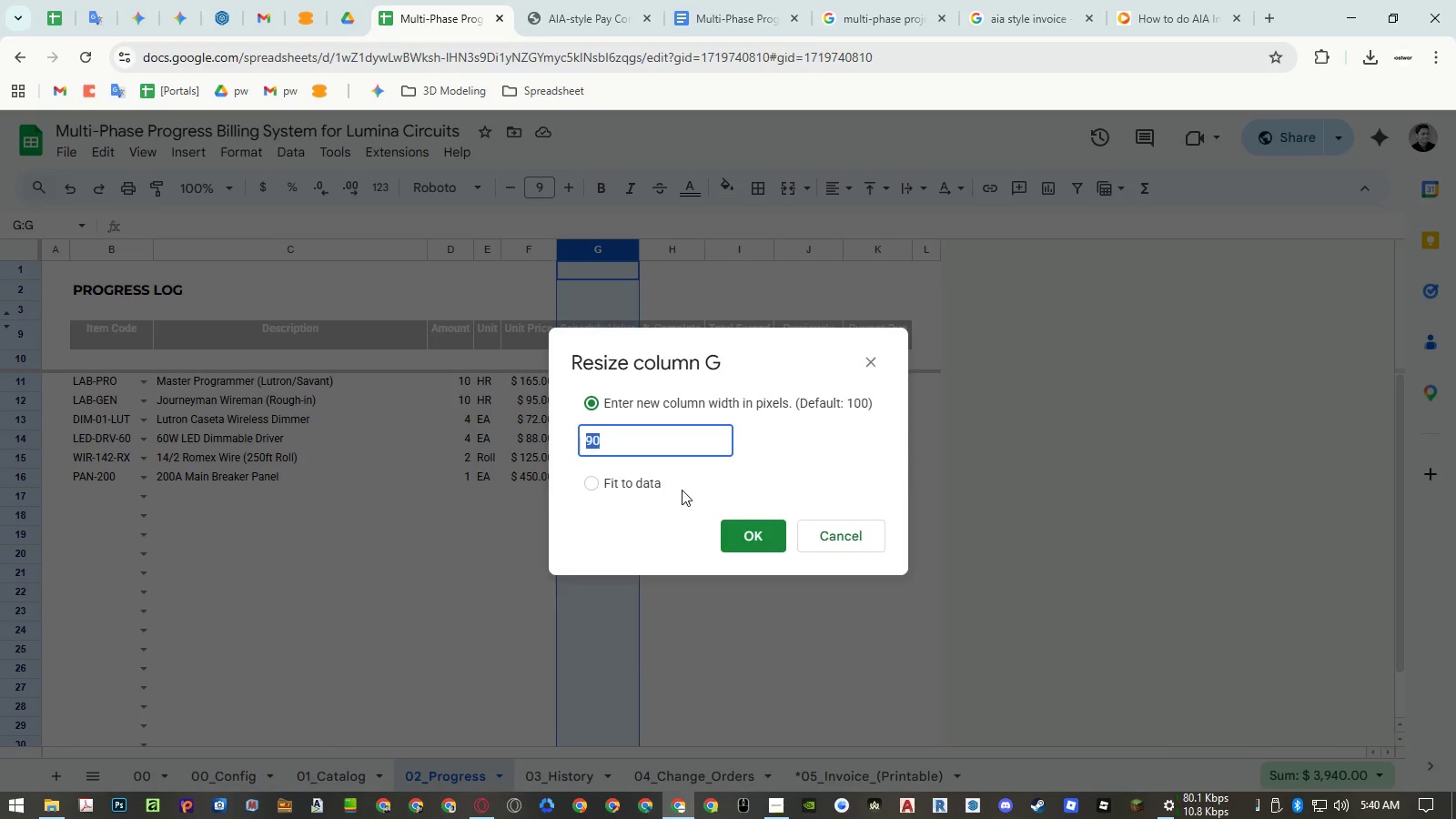 
key(Escape)
 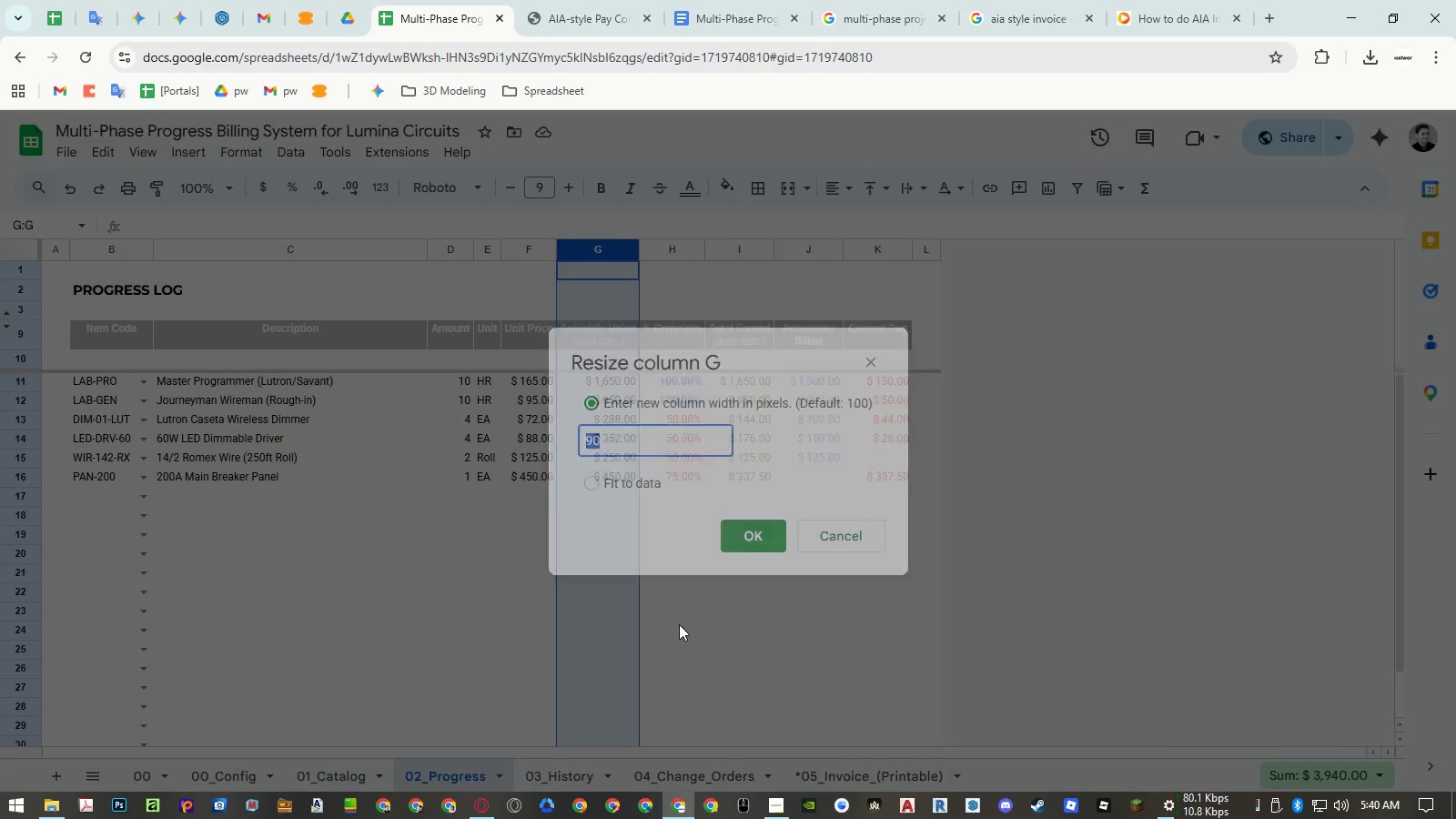 
key(Escape)
 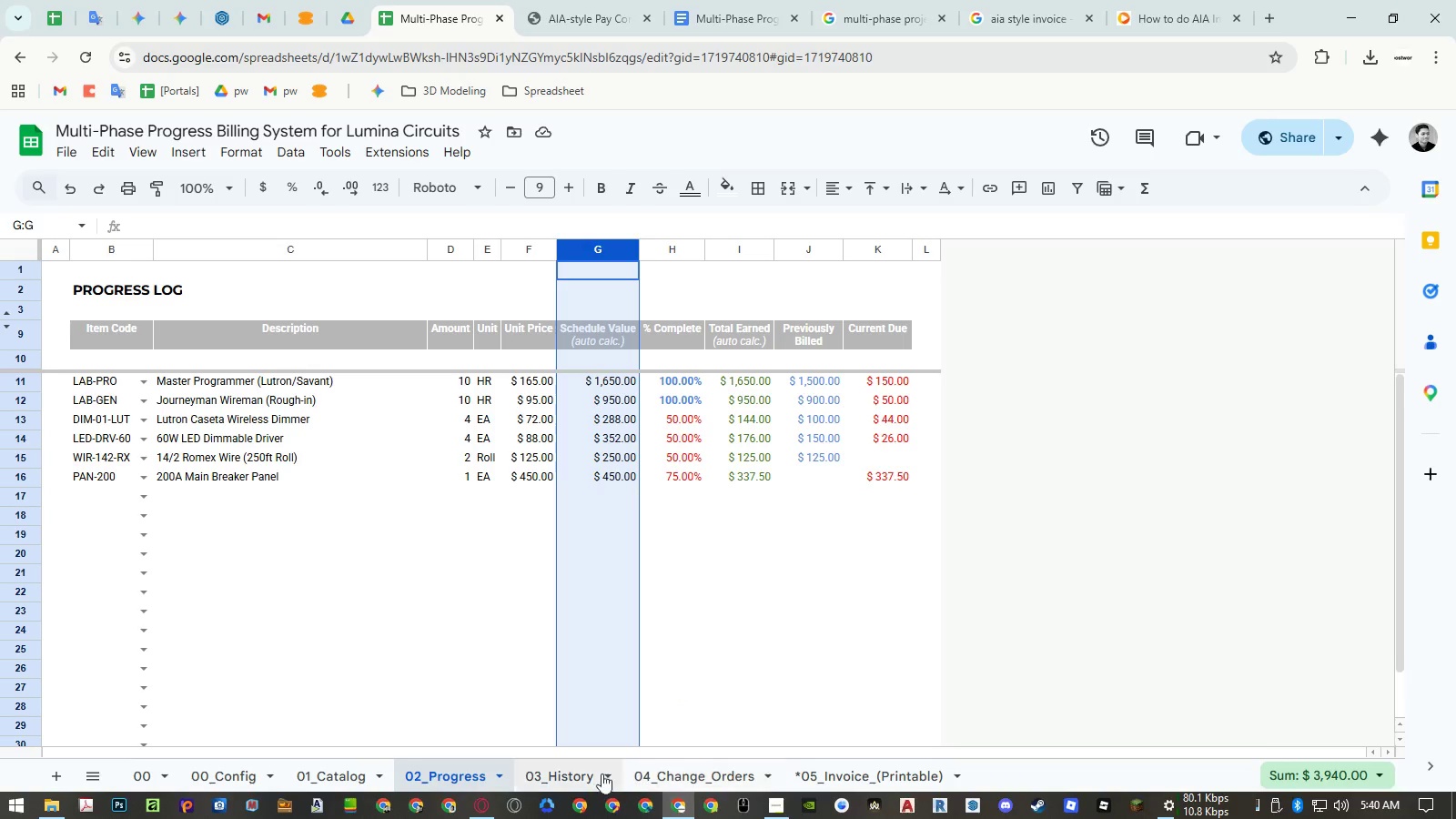 
left_click([587, 774])
 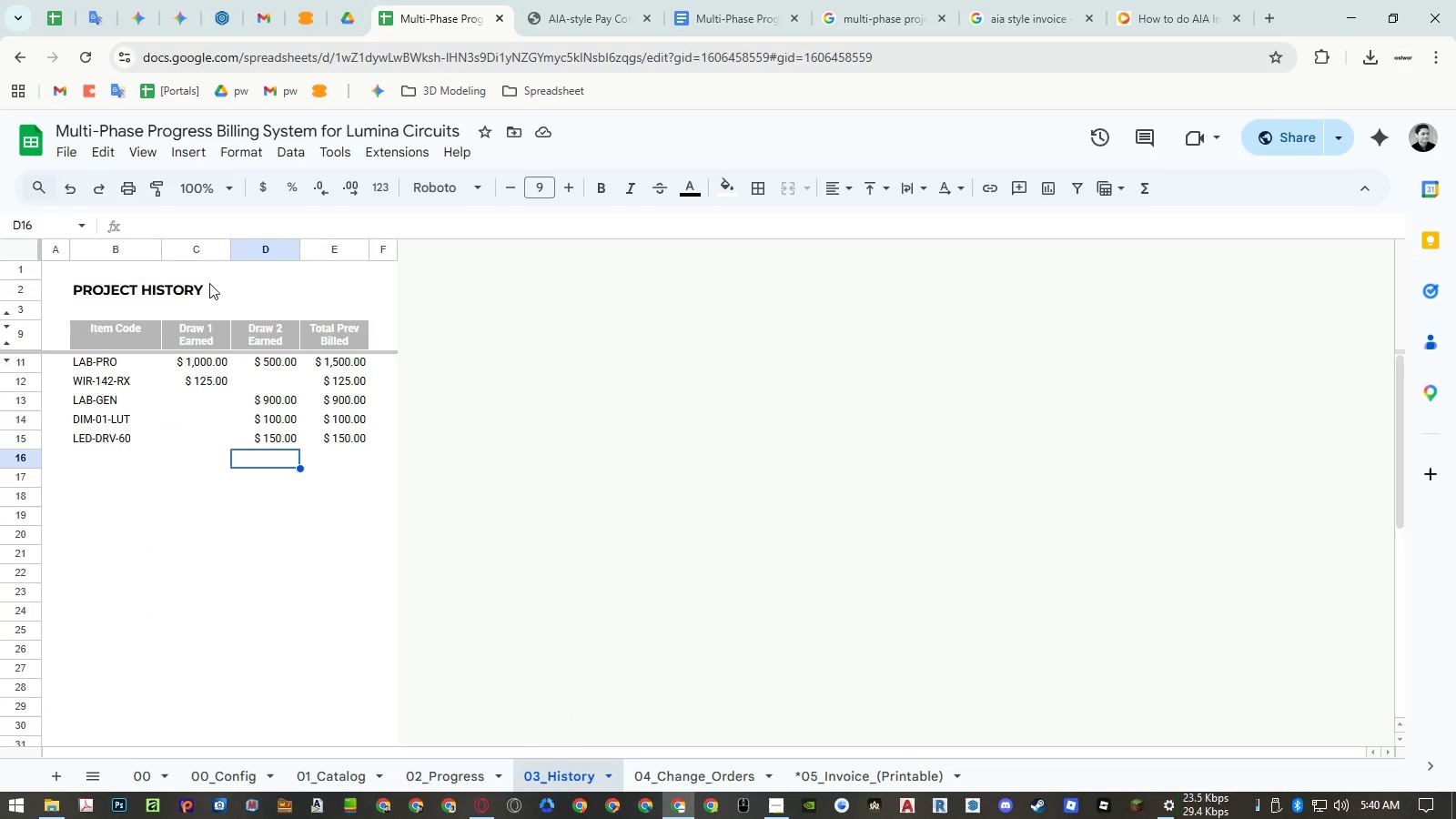 
left_click_drag(start_coordinate=[195, 245], to_coordinate=[309, 245])
 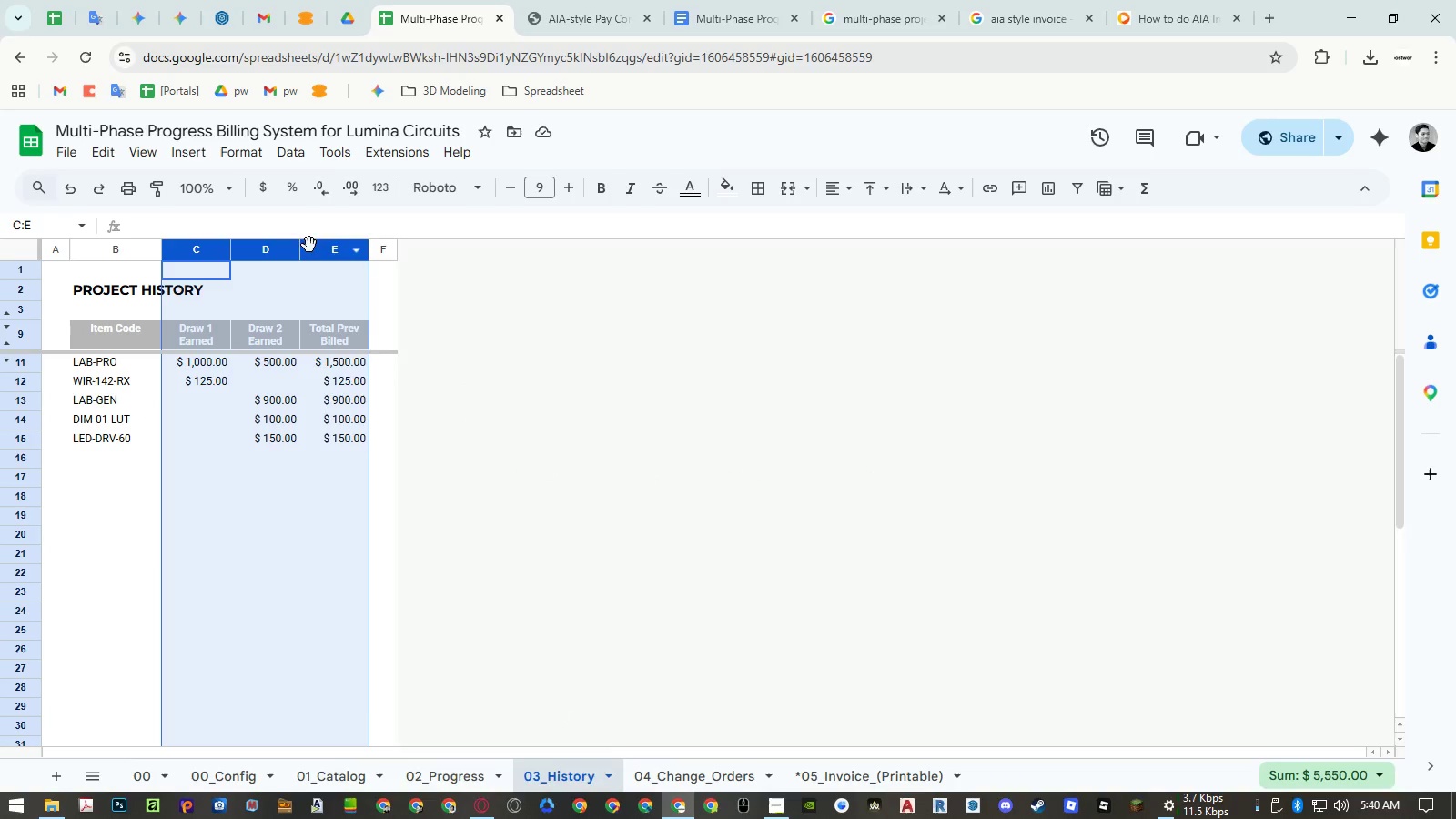 
right_click([309, 245])
 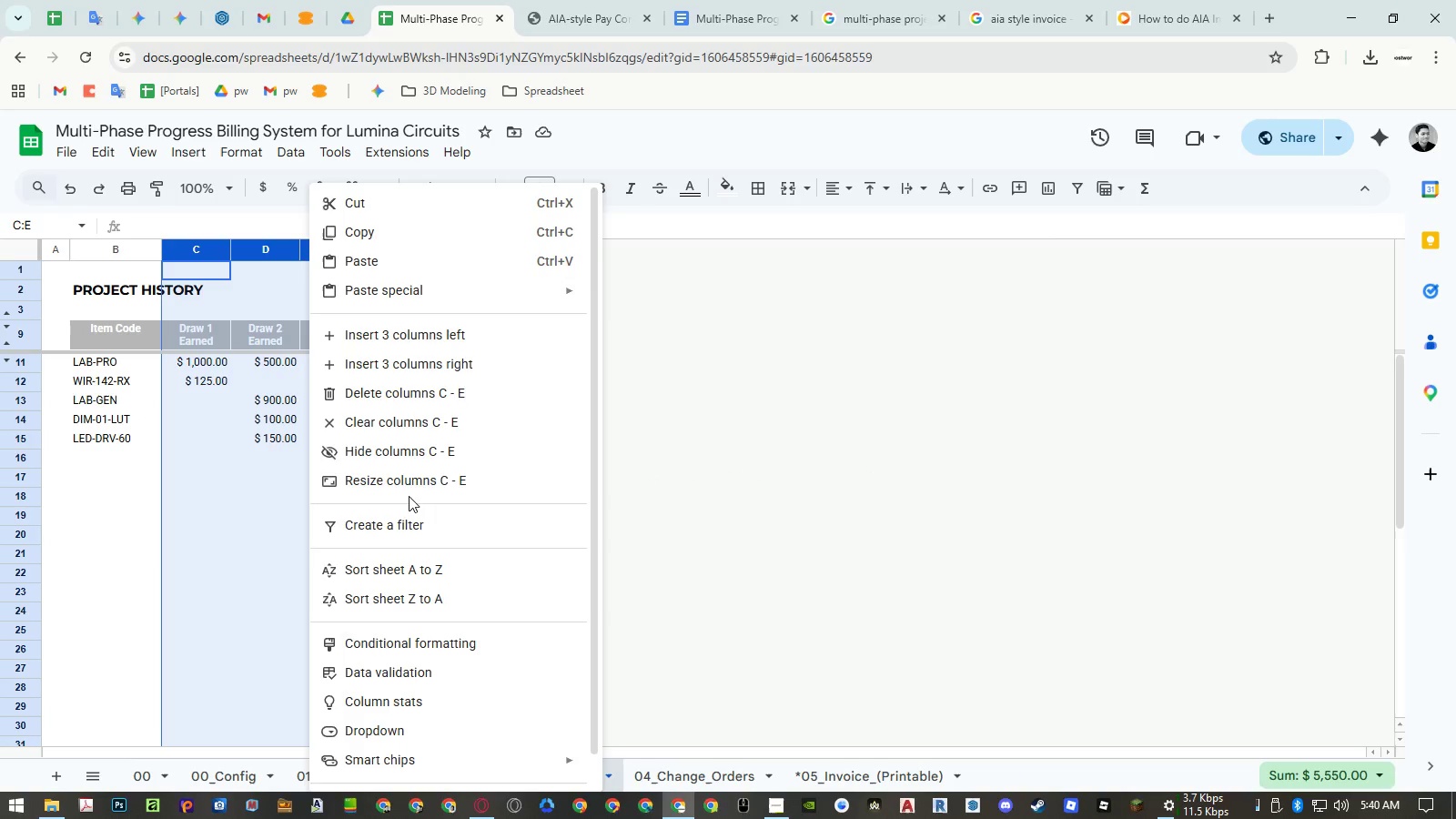 
left_click([409, 486])
 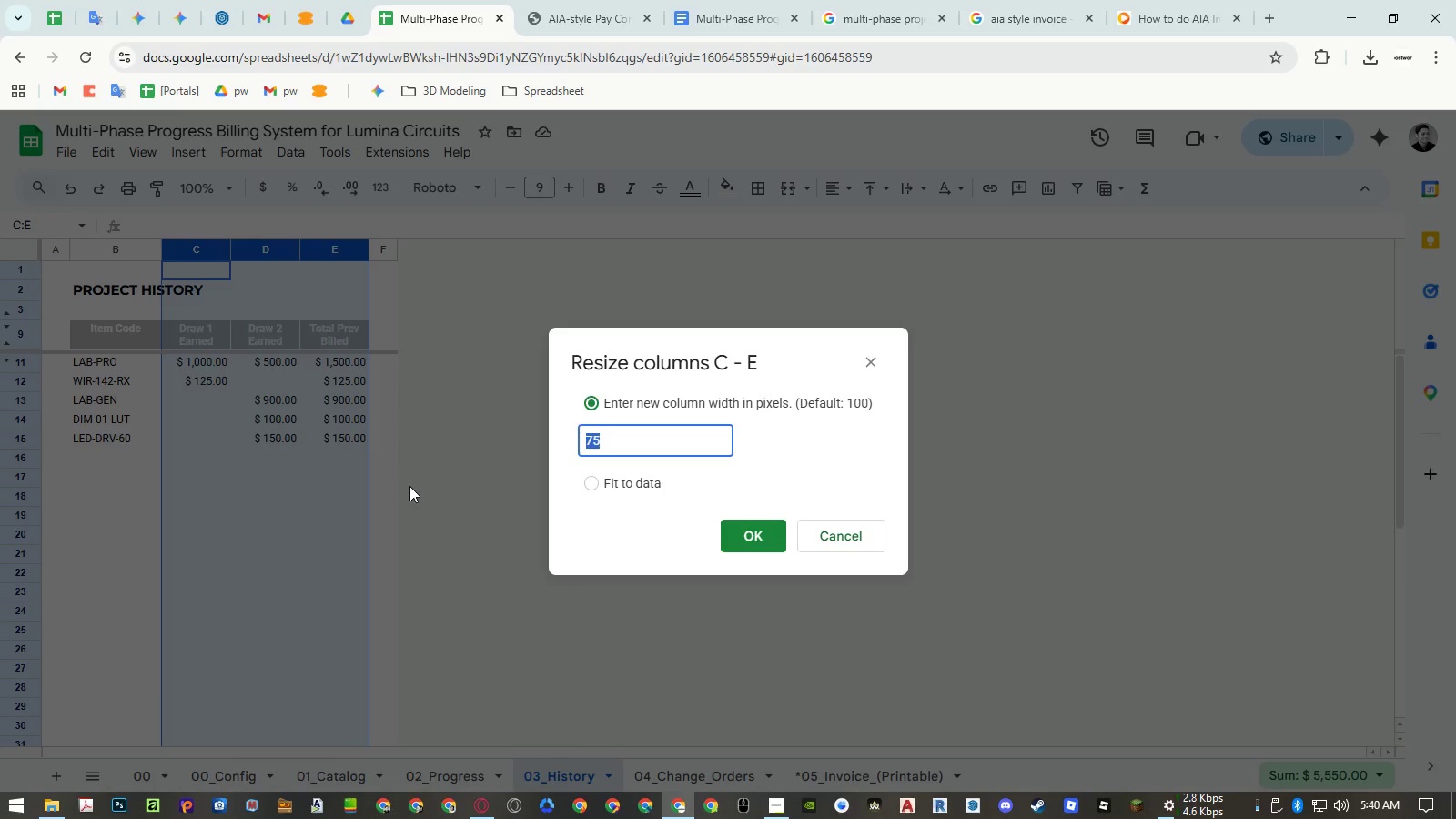 
key(Numpad9)
 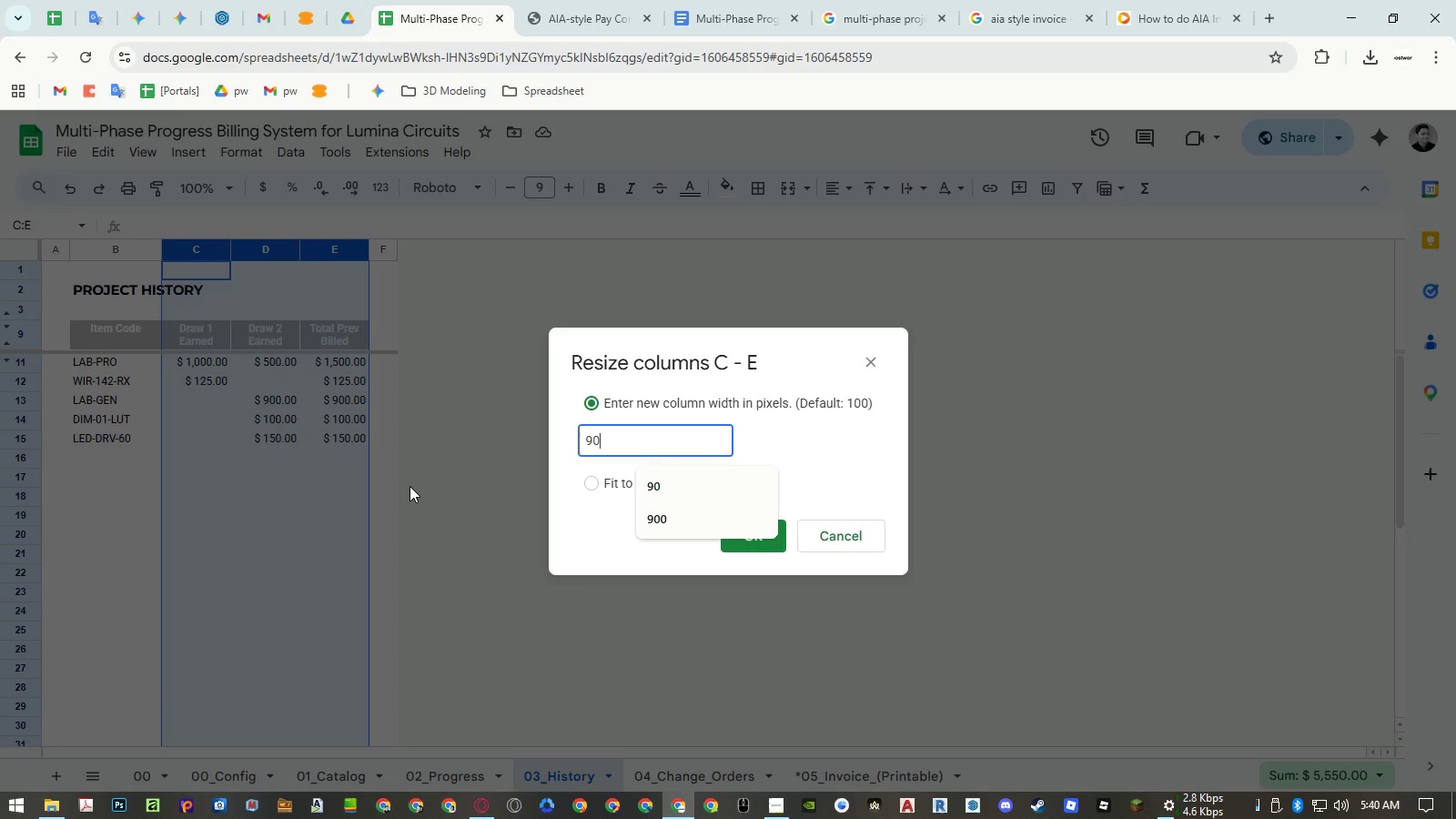 
key(Numpad0)
 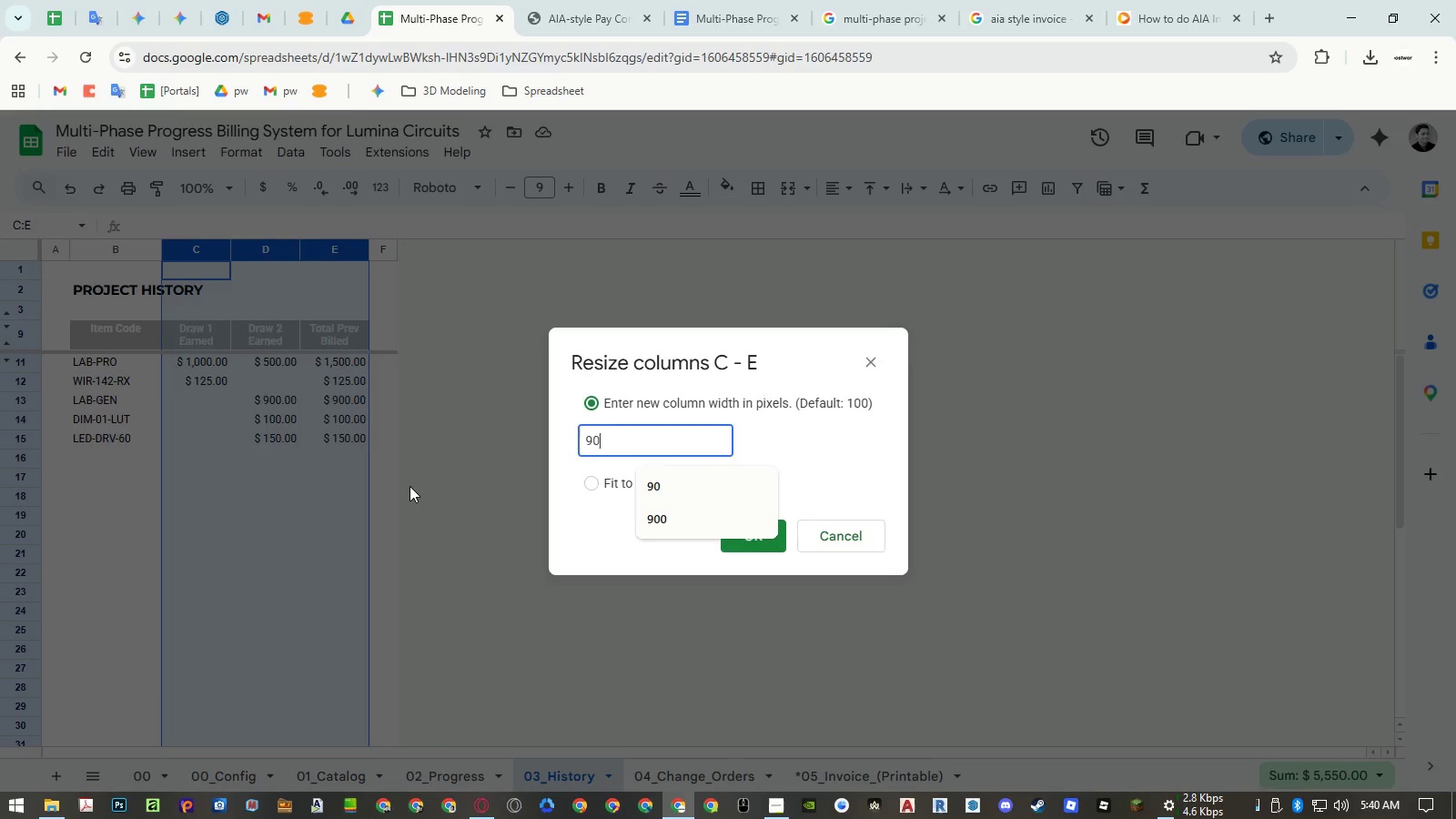 
key(NumpadEnter)
 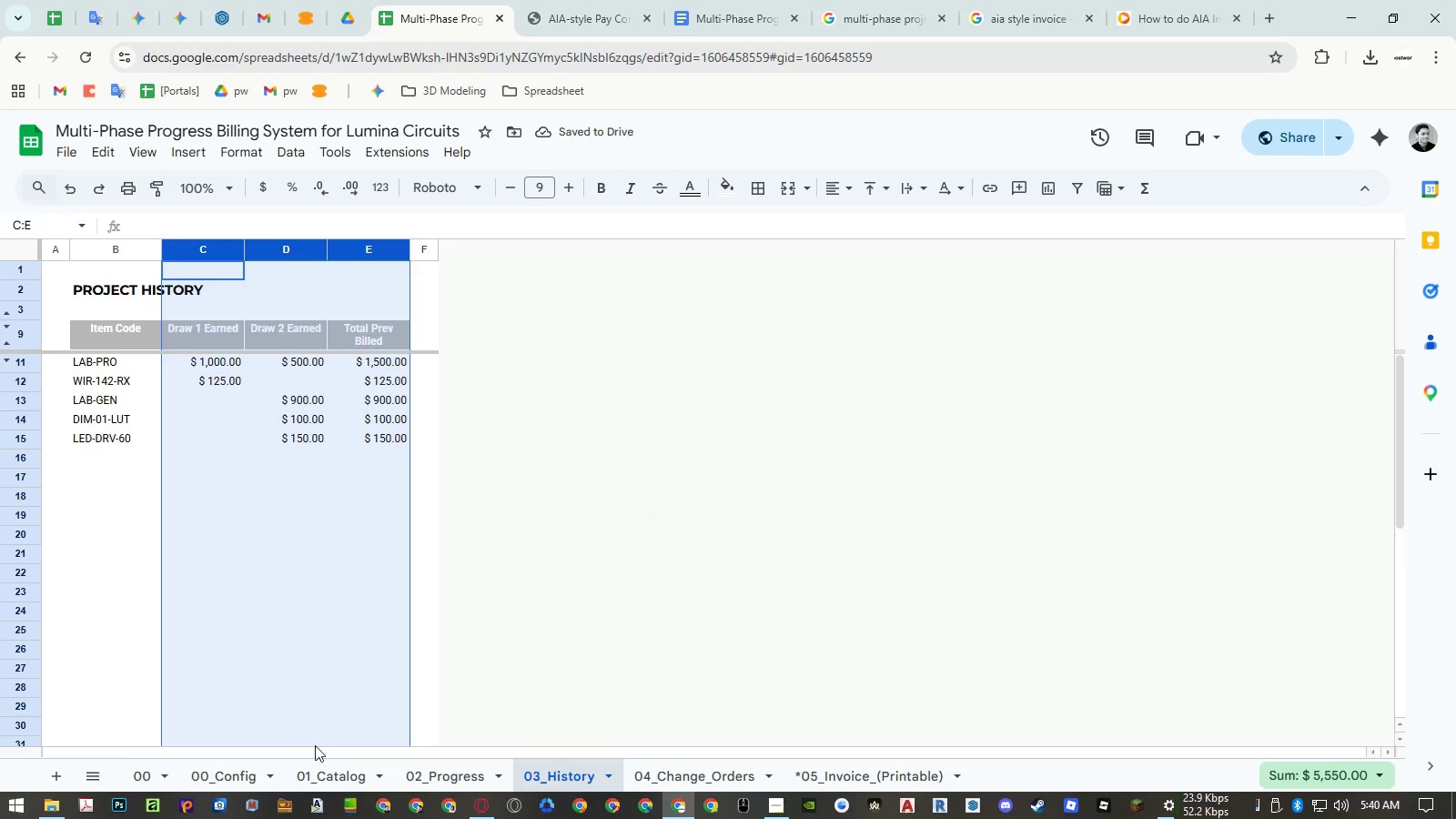 
left_click([326, 784])
 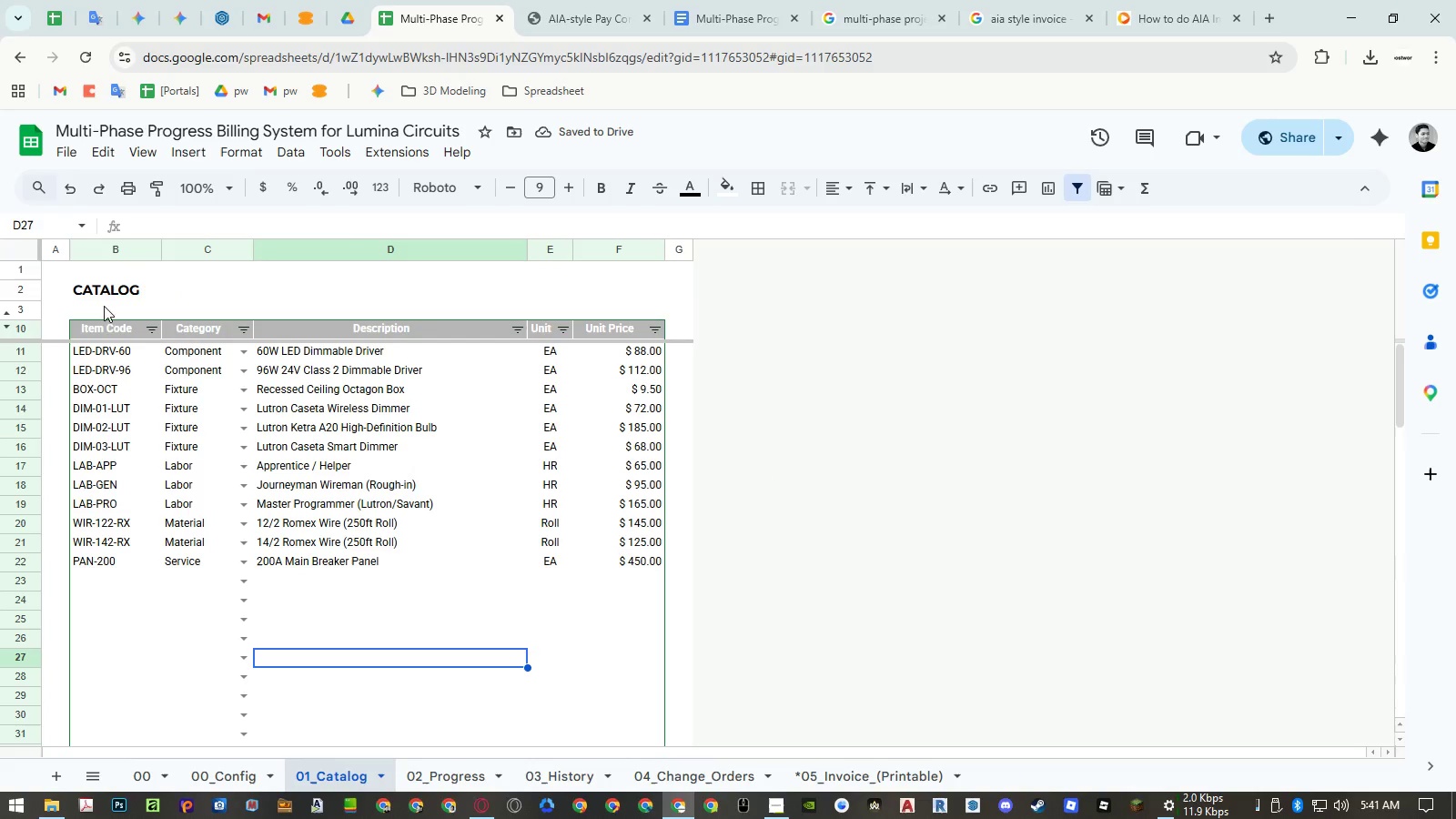 
right_click([102, 243])
 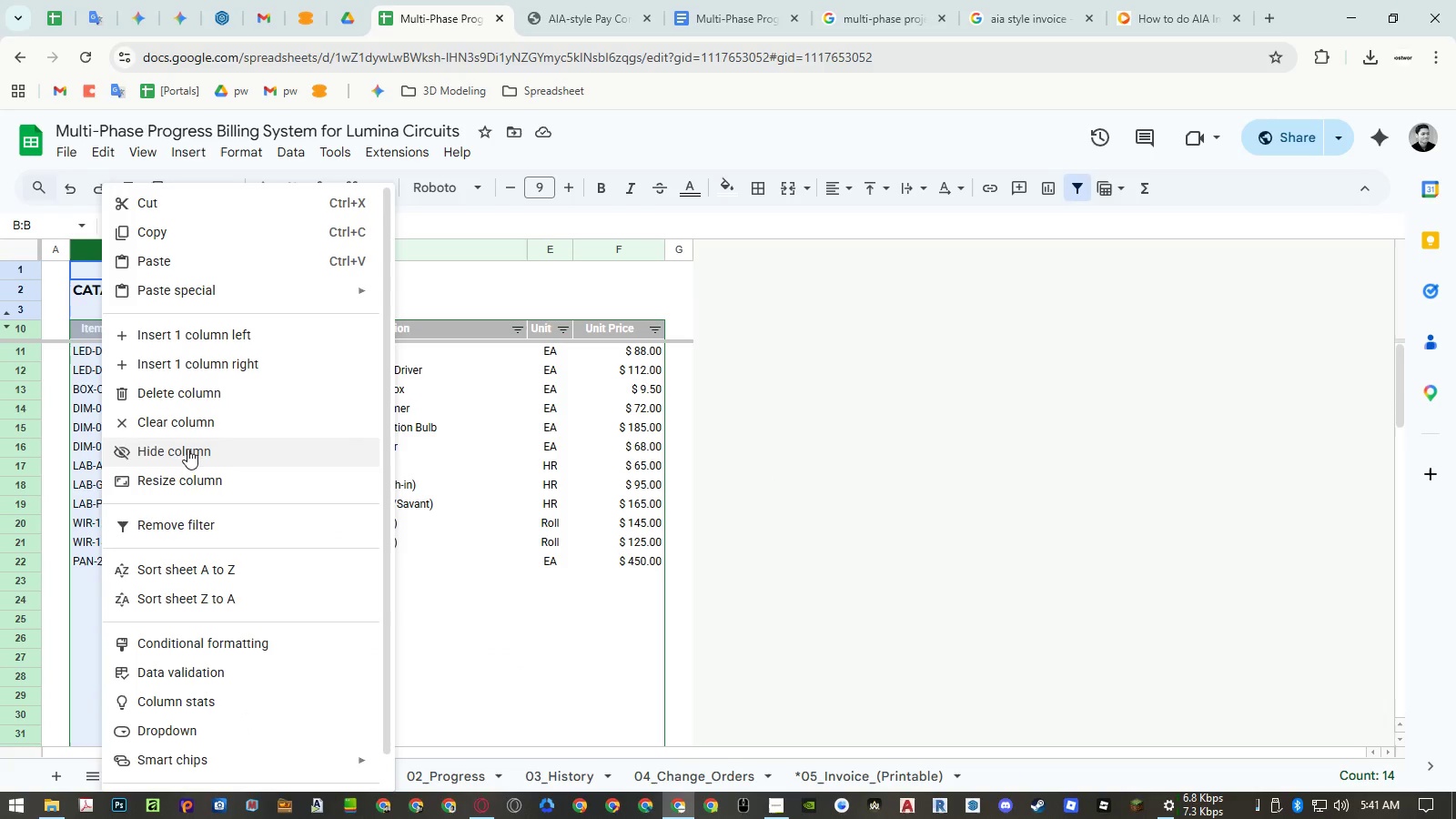 
left_click([191, 470])
 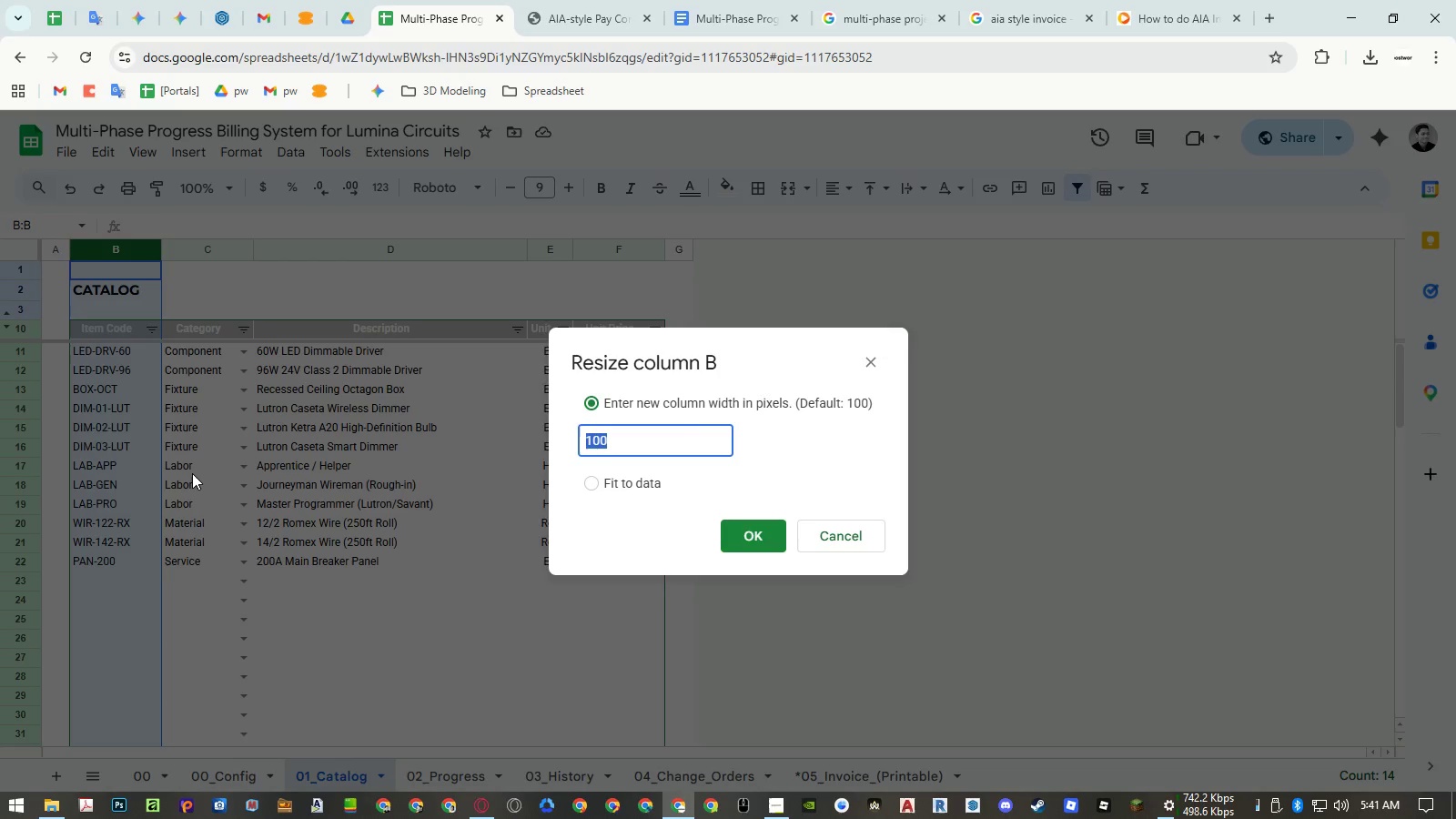 
key(Escape)
 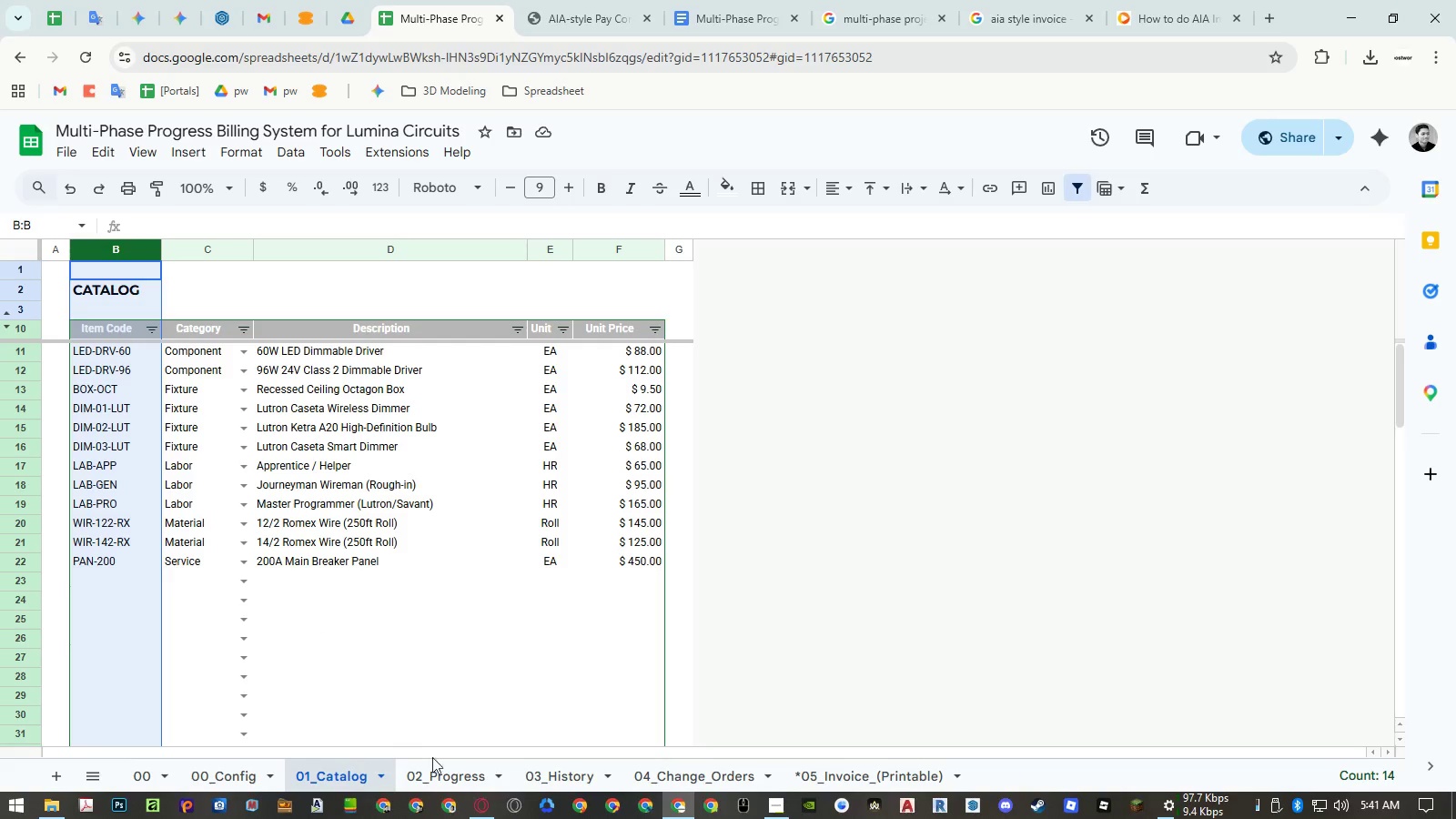 
left_click([444, 774])
 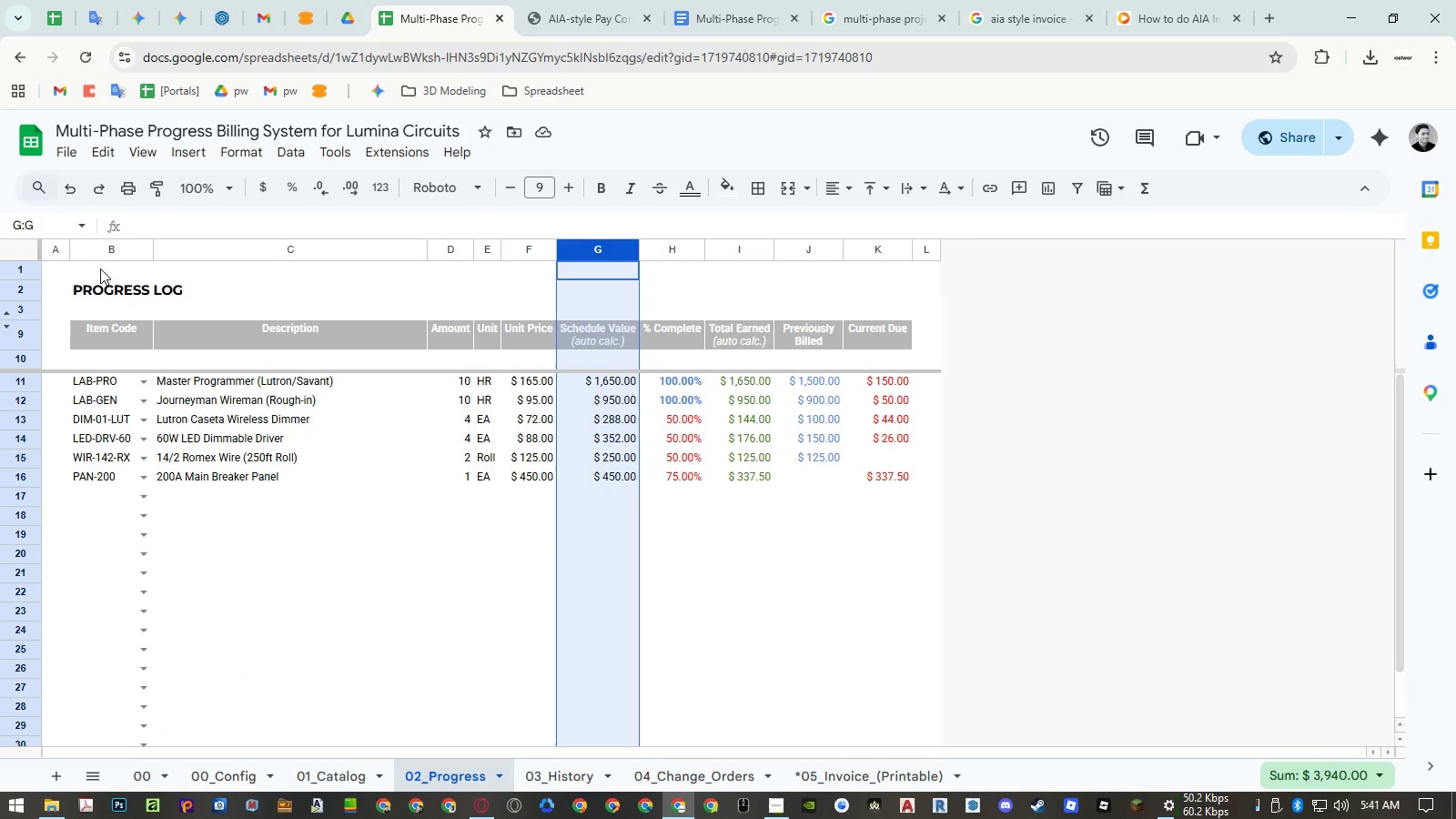 
right_click([96, 248])
 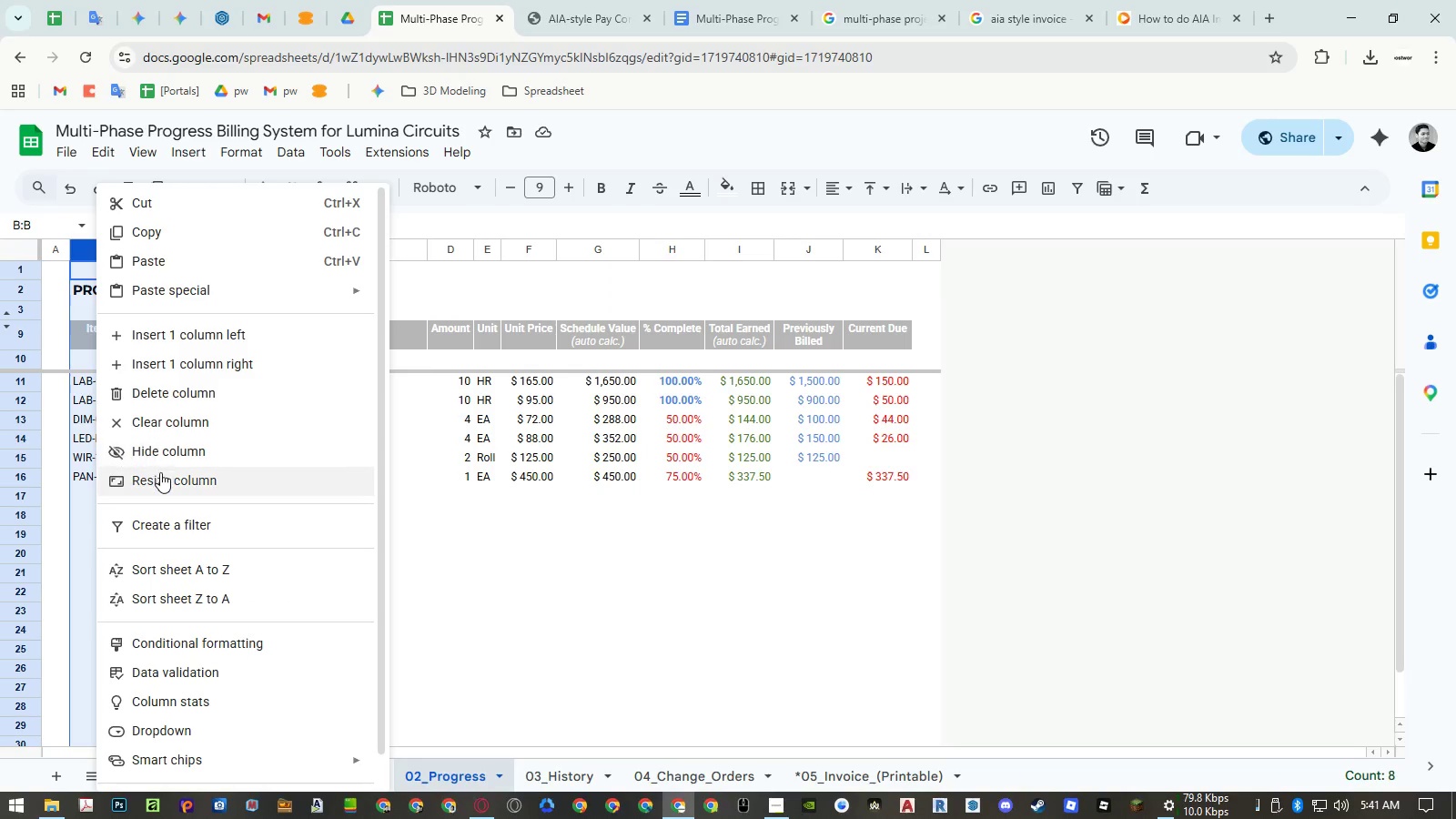 
left_click([161, 473])
 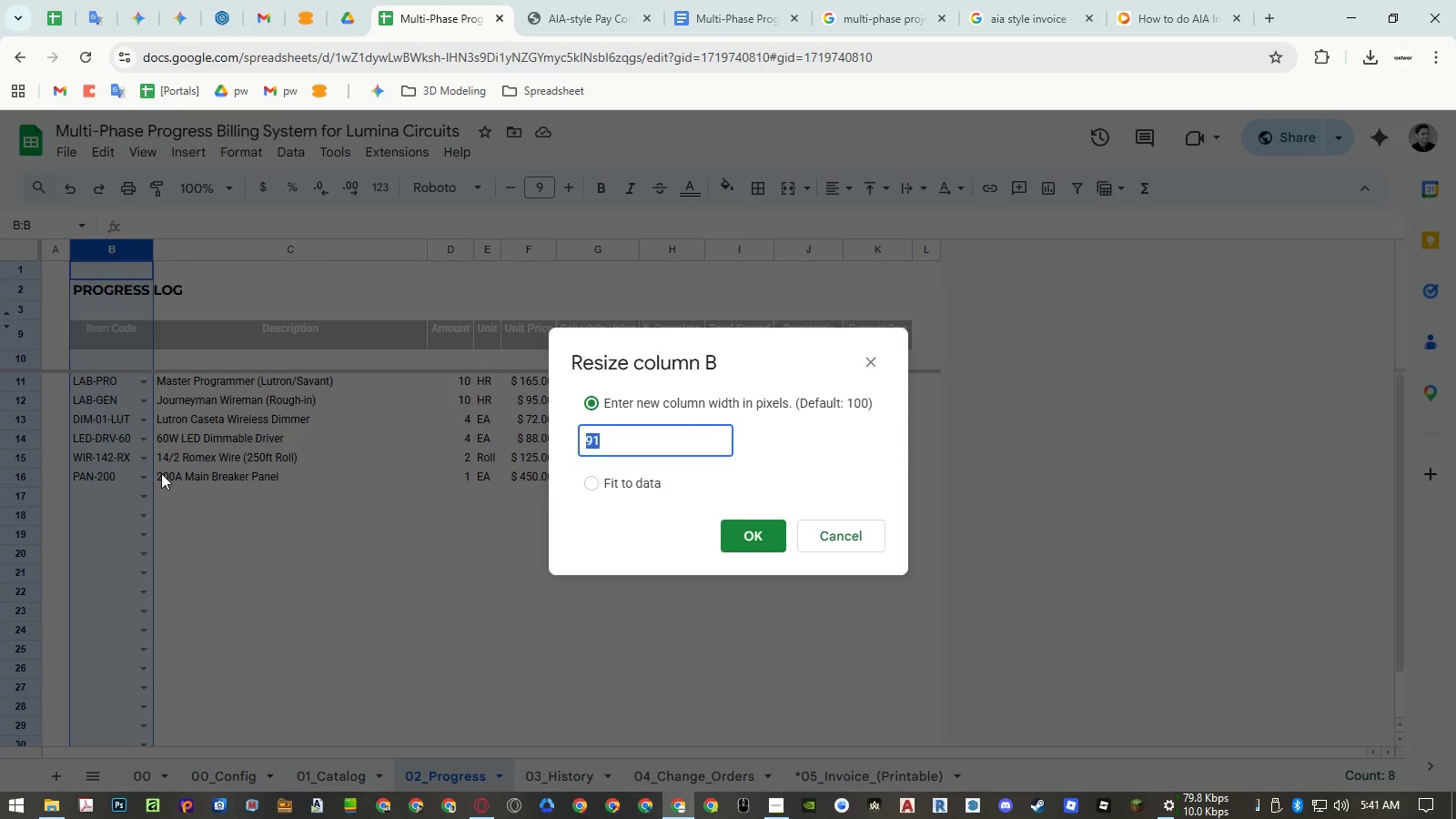 
key(Numpad1)
 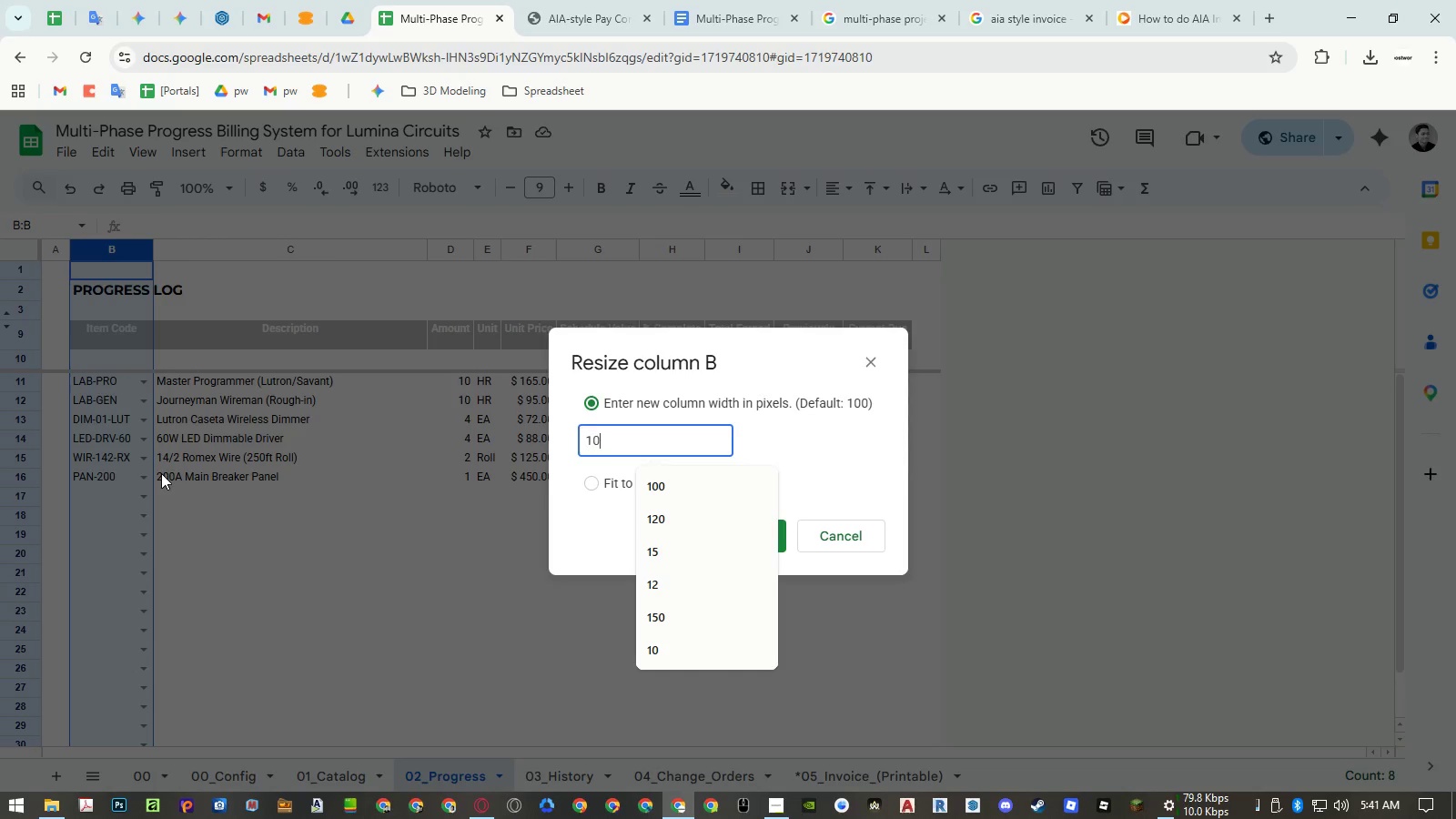 
key(Numpad0)
 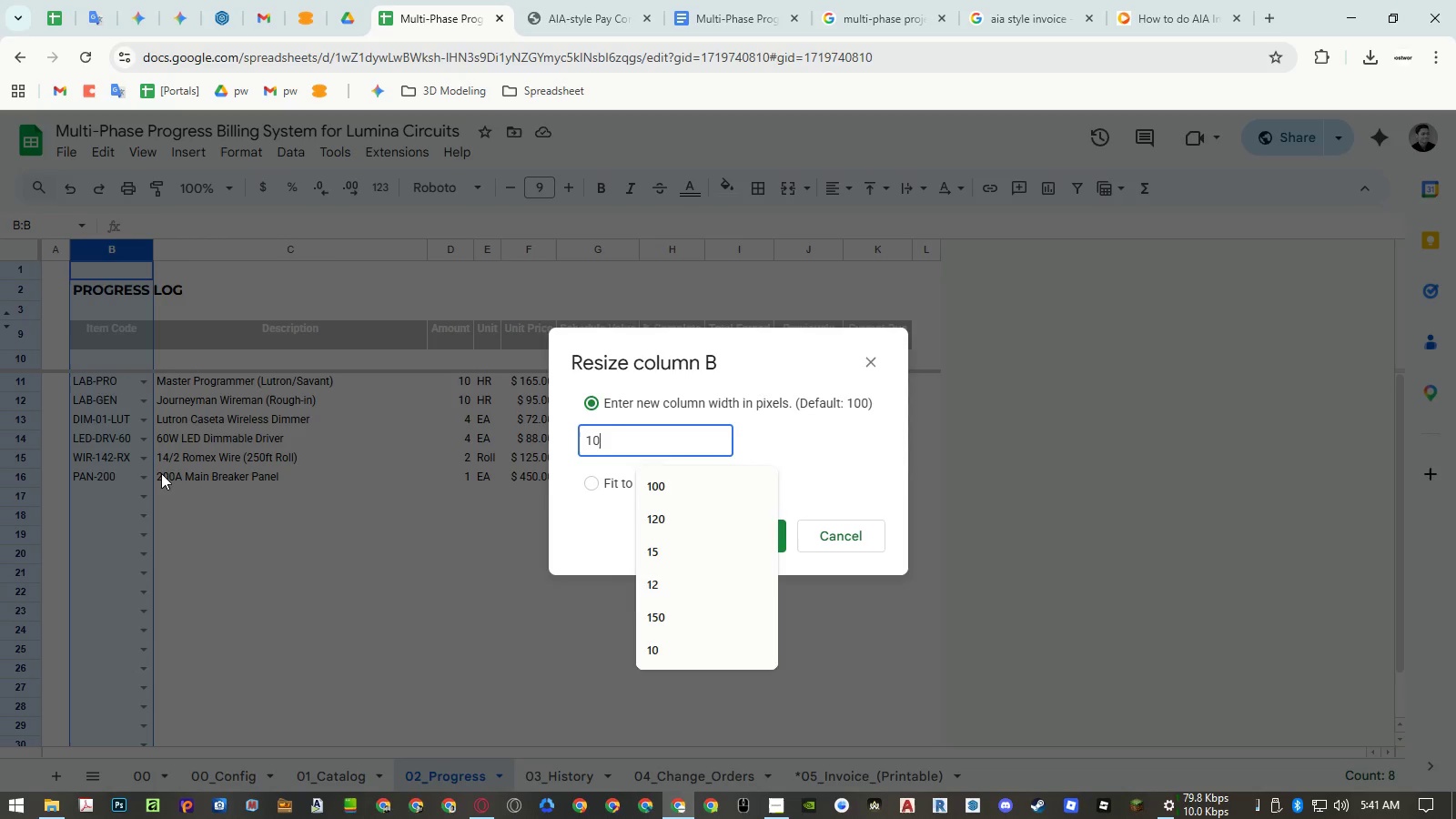 
key(Numpad0)
 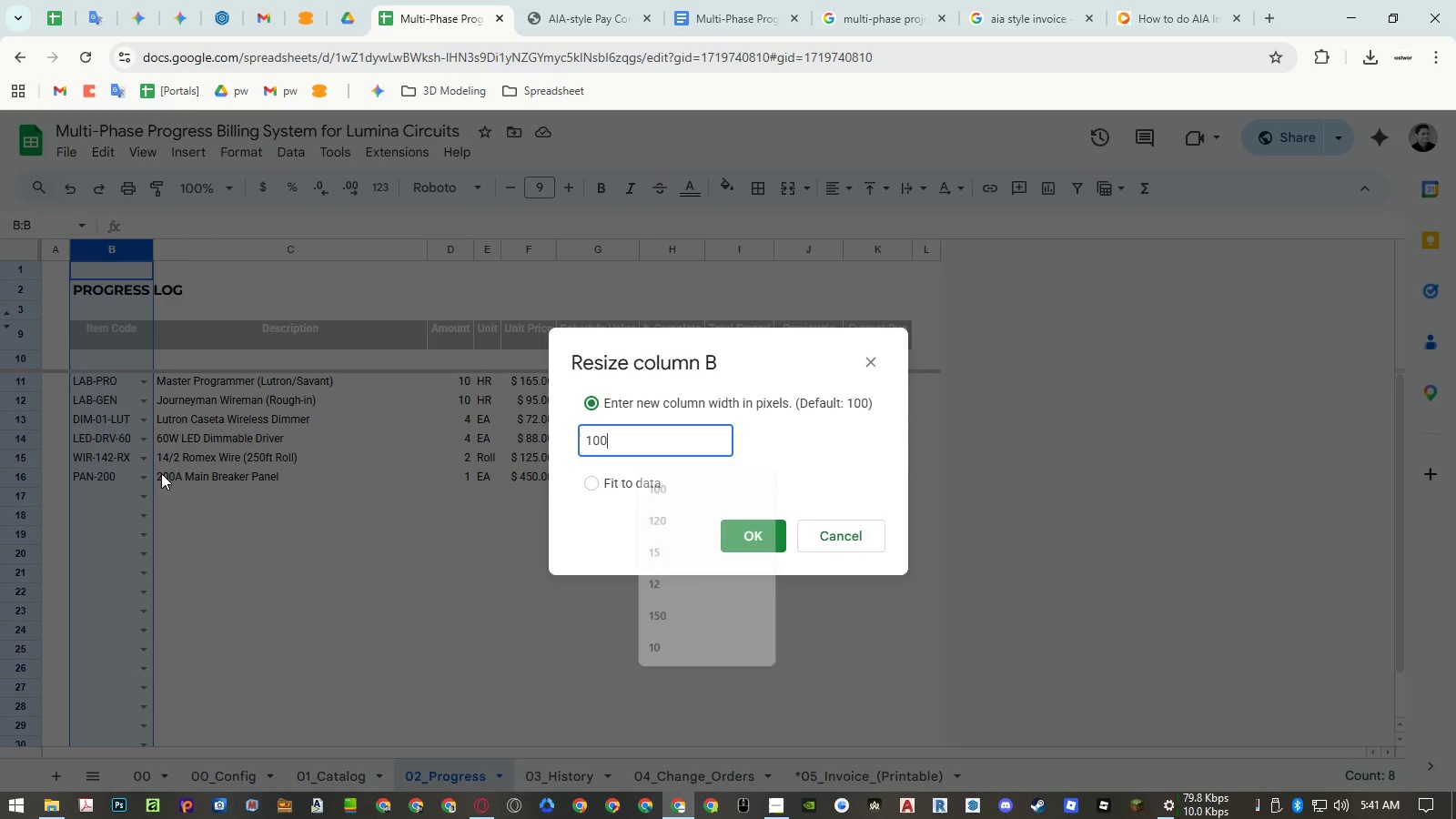 
key(NumpadEnter)
 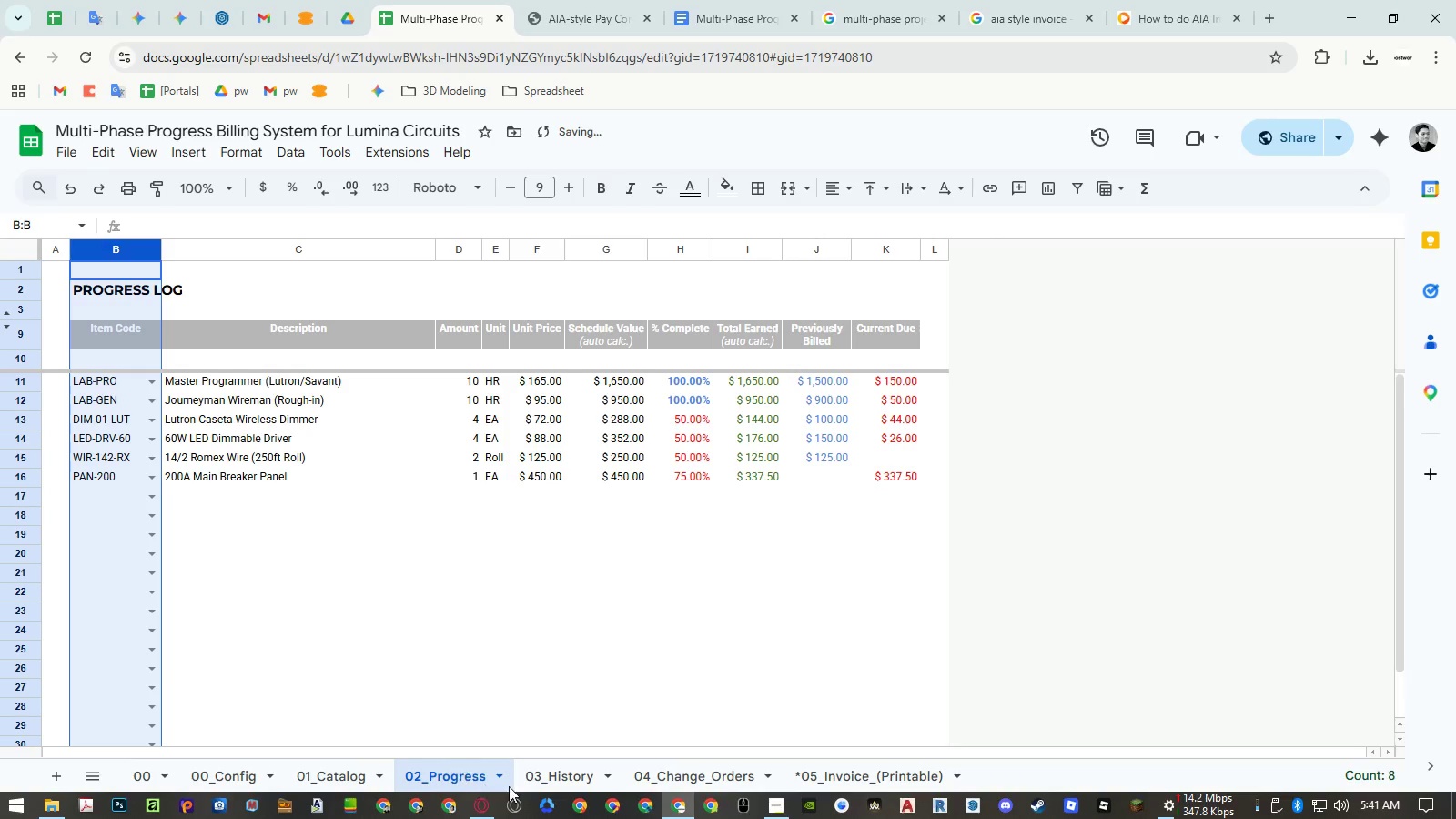 
left_click([552, 775])
 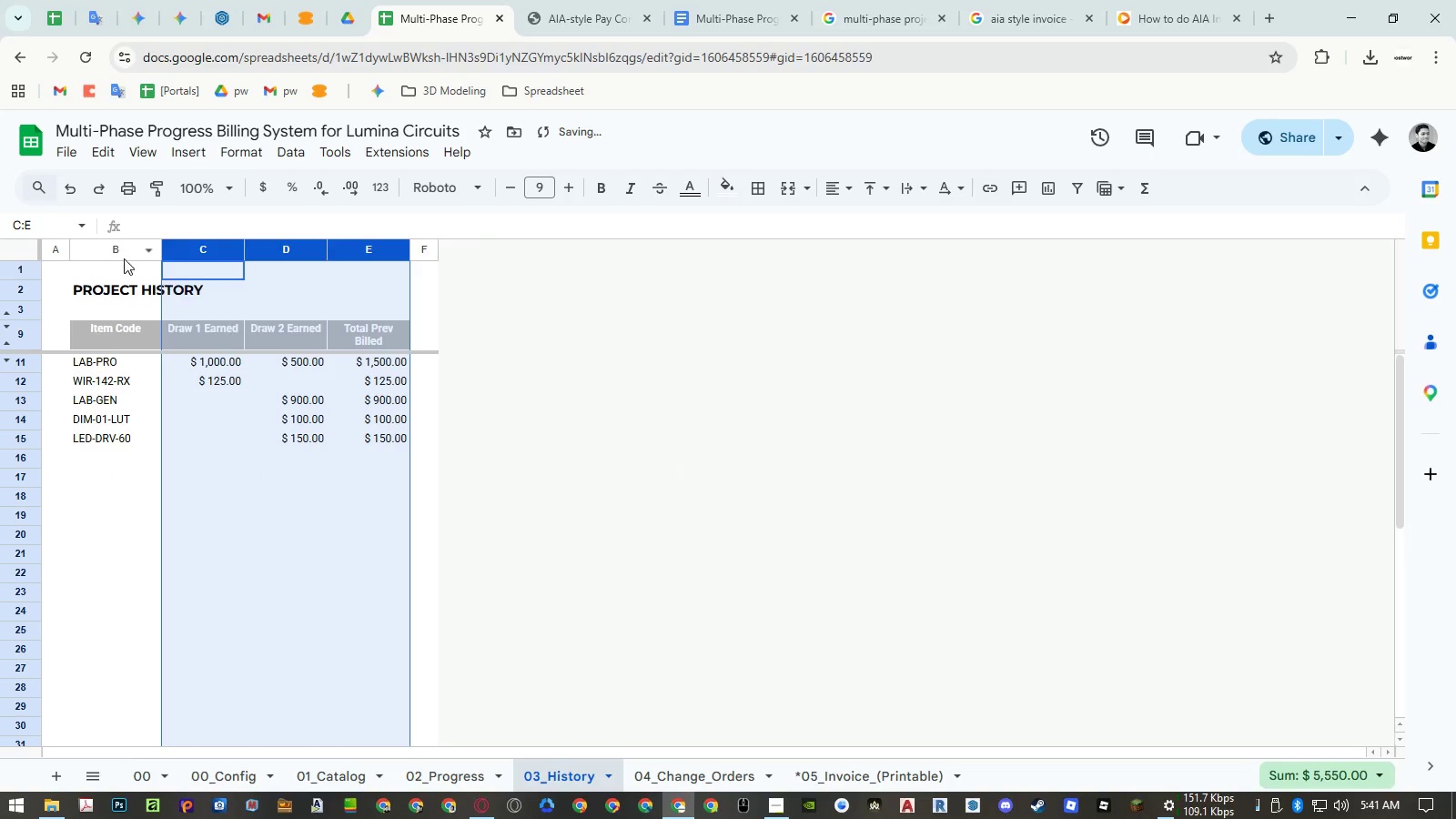 
right_click([115, 253])
 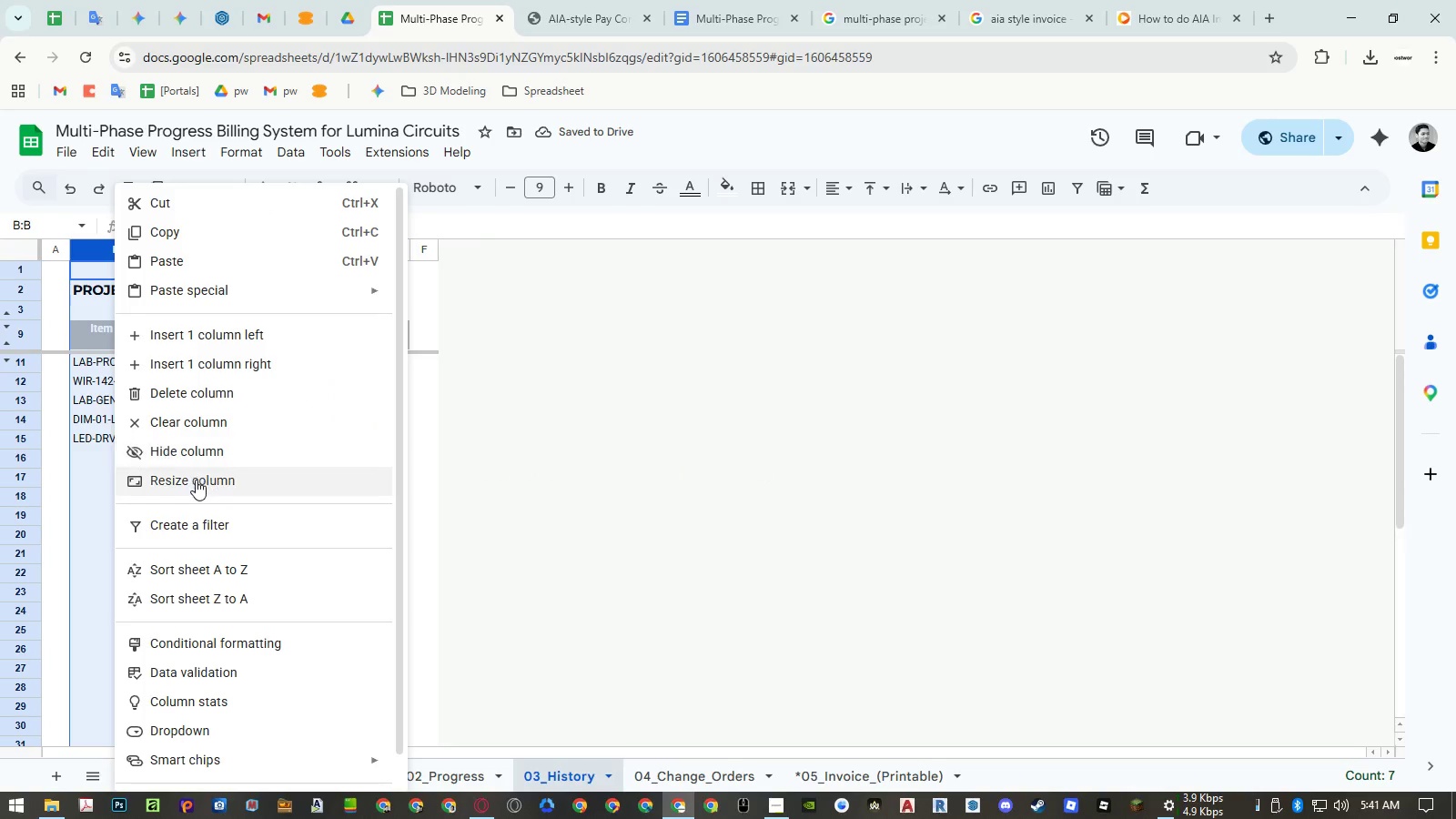 
left_click([196, 481])
 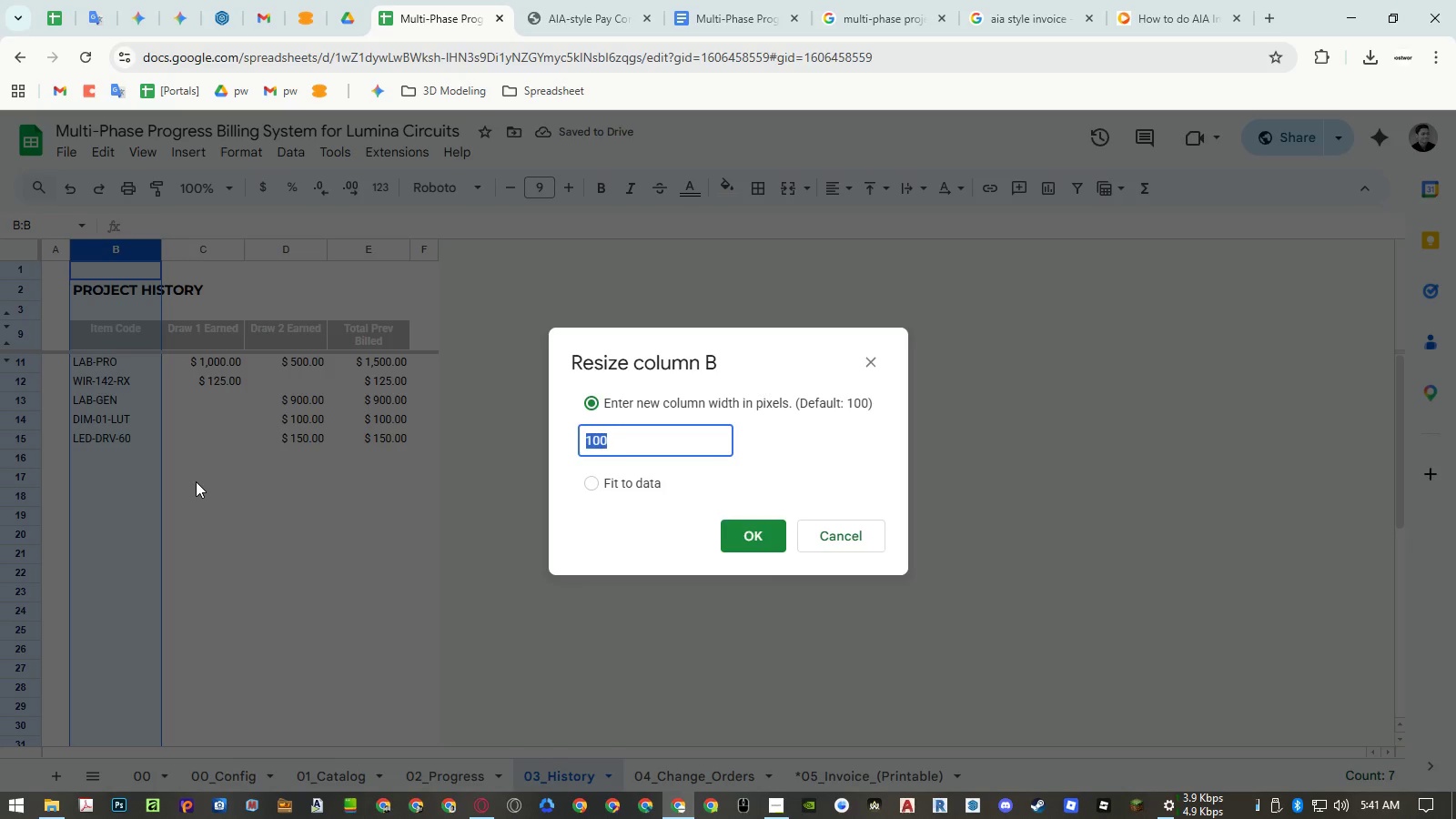 
key(Numpad1)
 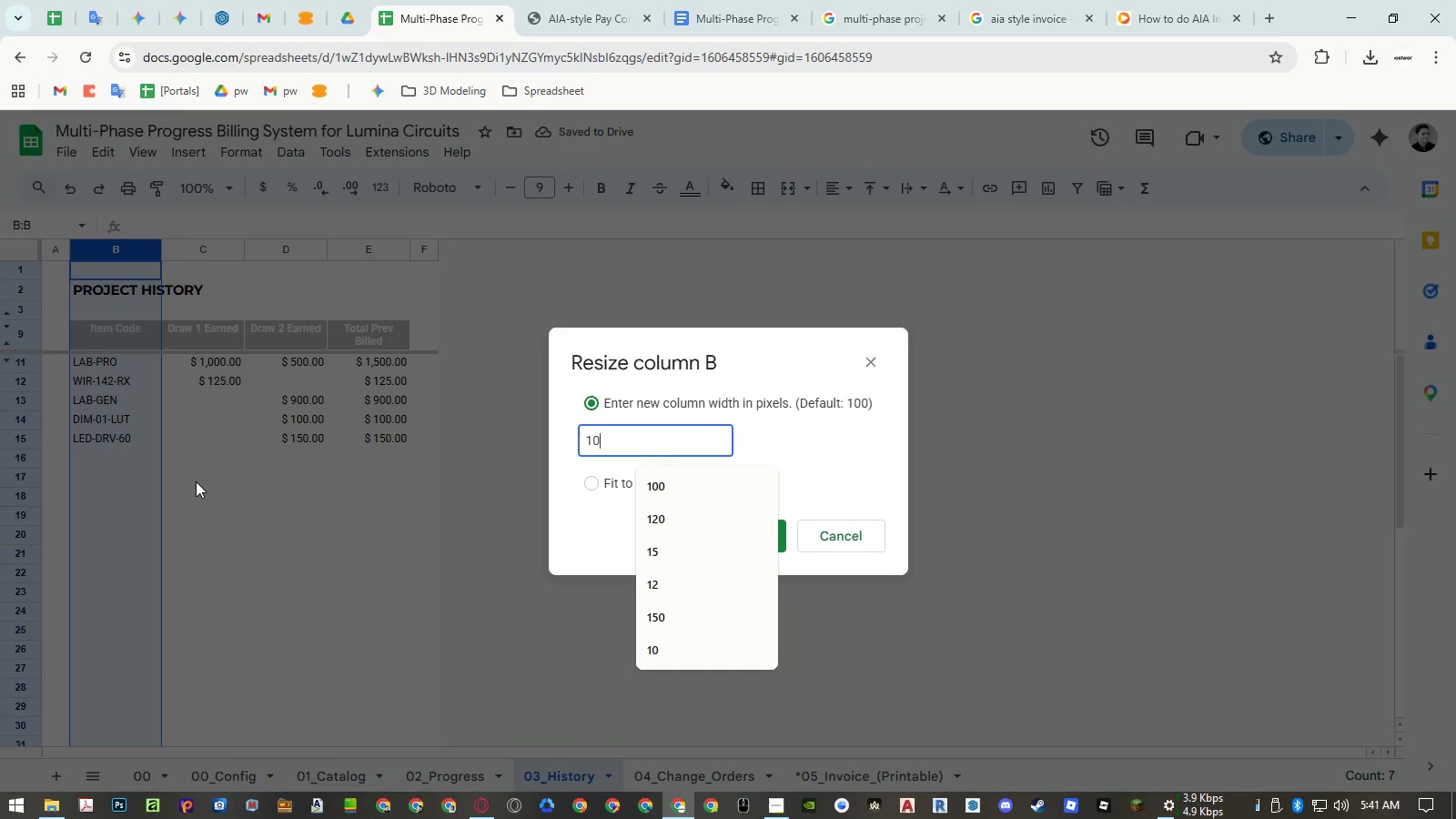 
key(Numpad0)
 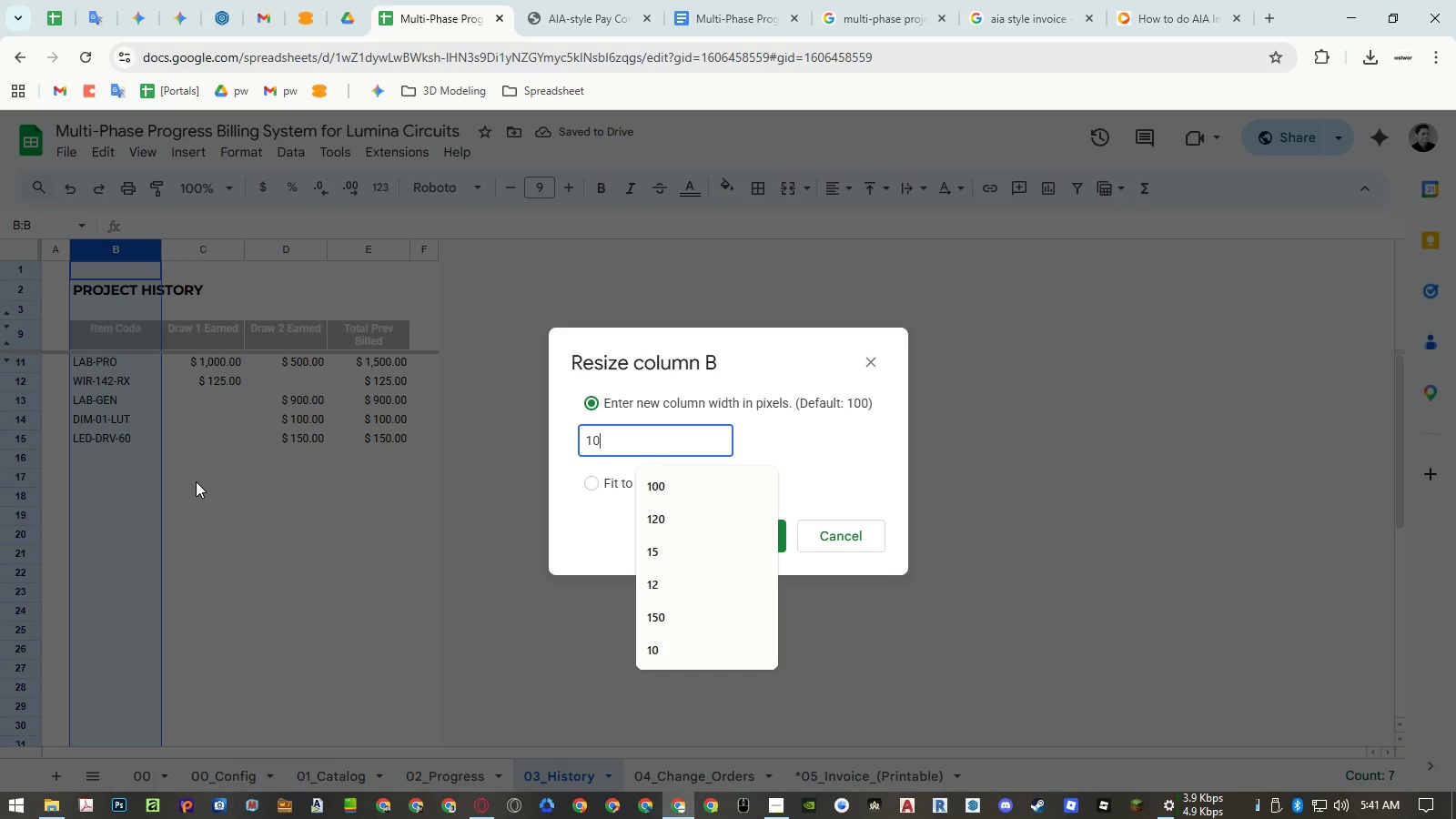 
key(Numpad0)
 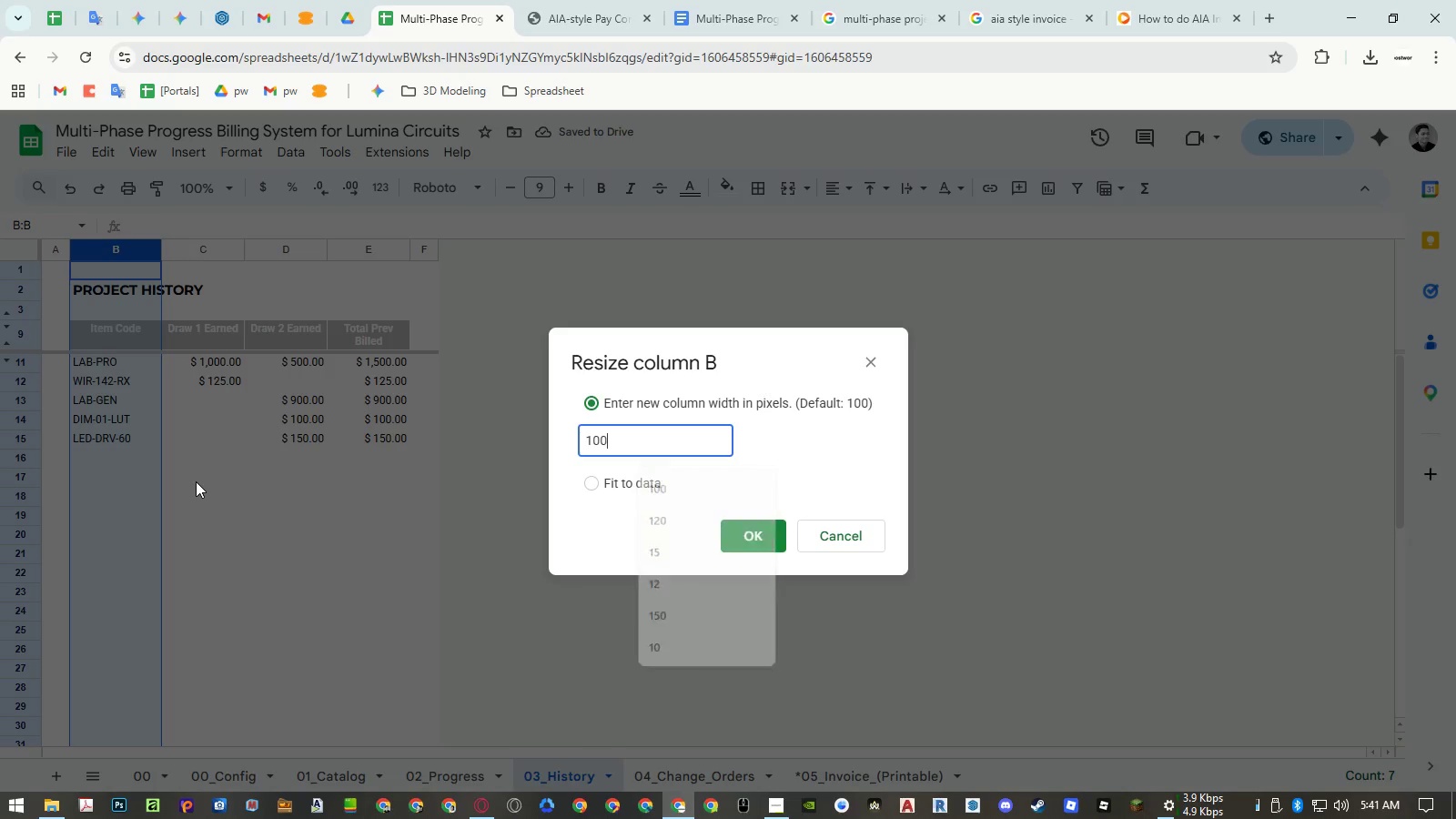 
key(NumpadEnter)
 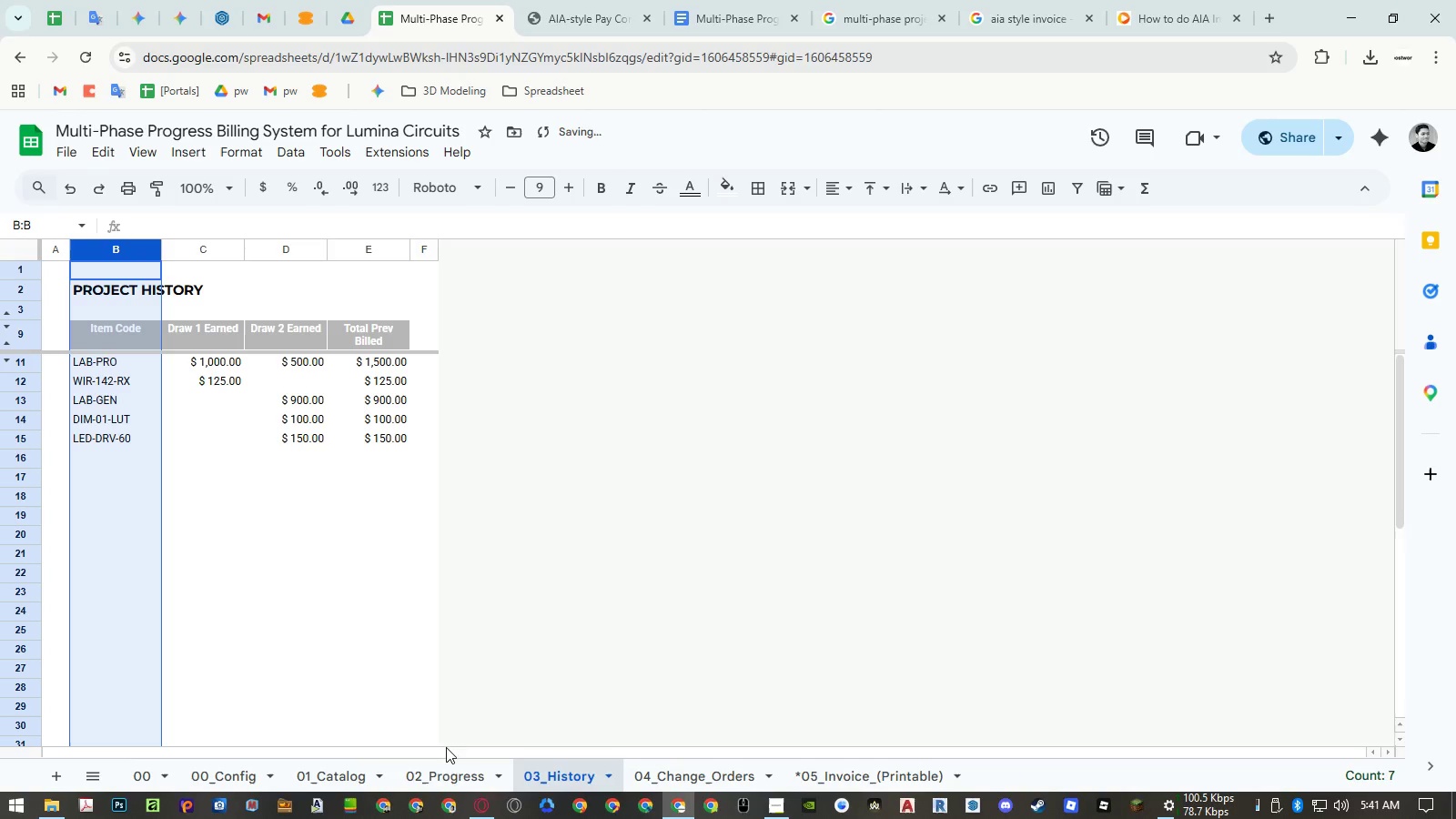 
left_click([446, 767])
 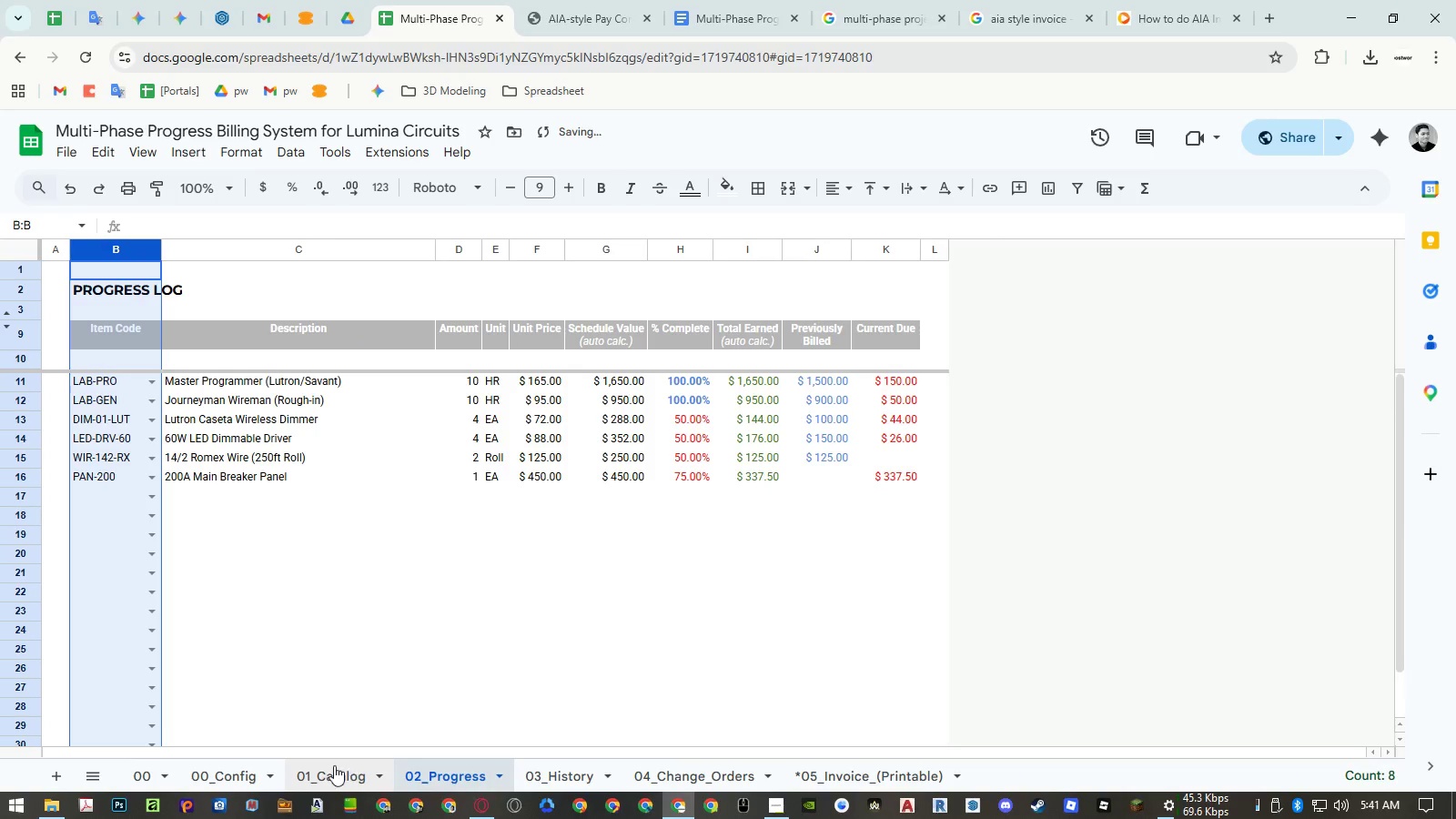 
double_click([329, 768])
 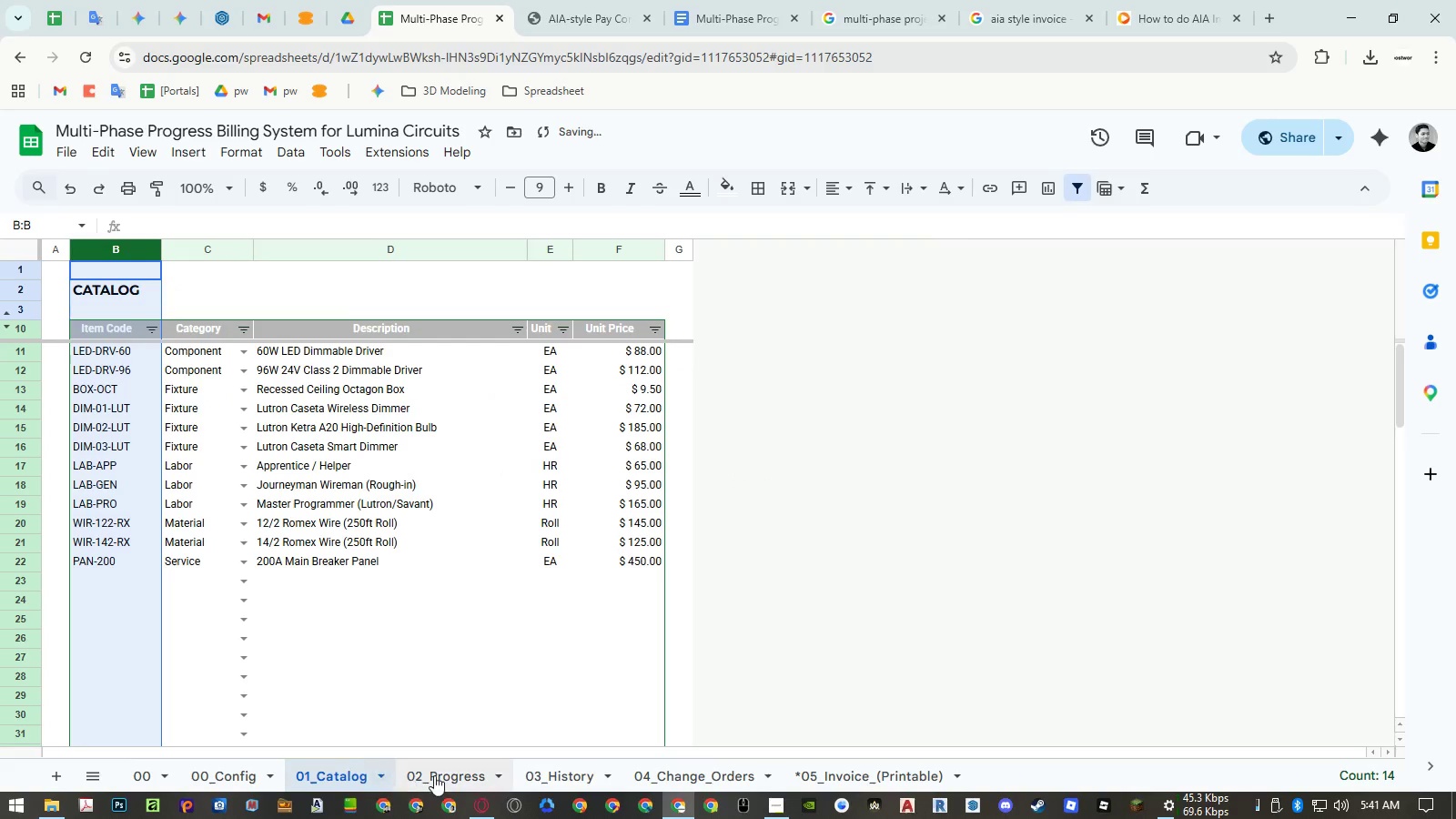 
left_click([437, 775])
 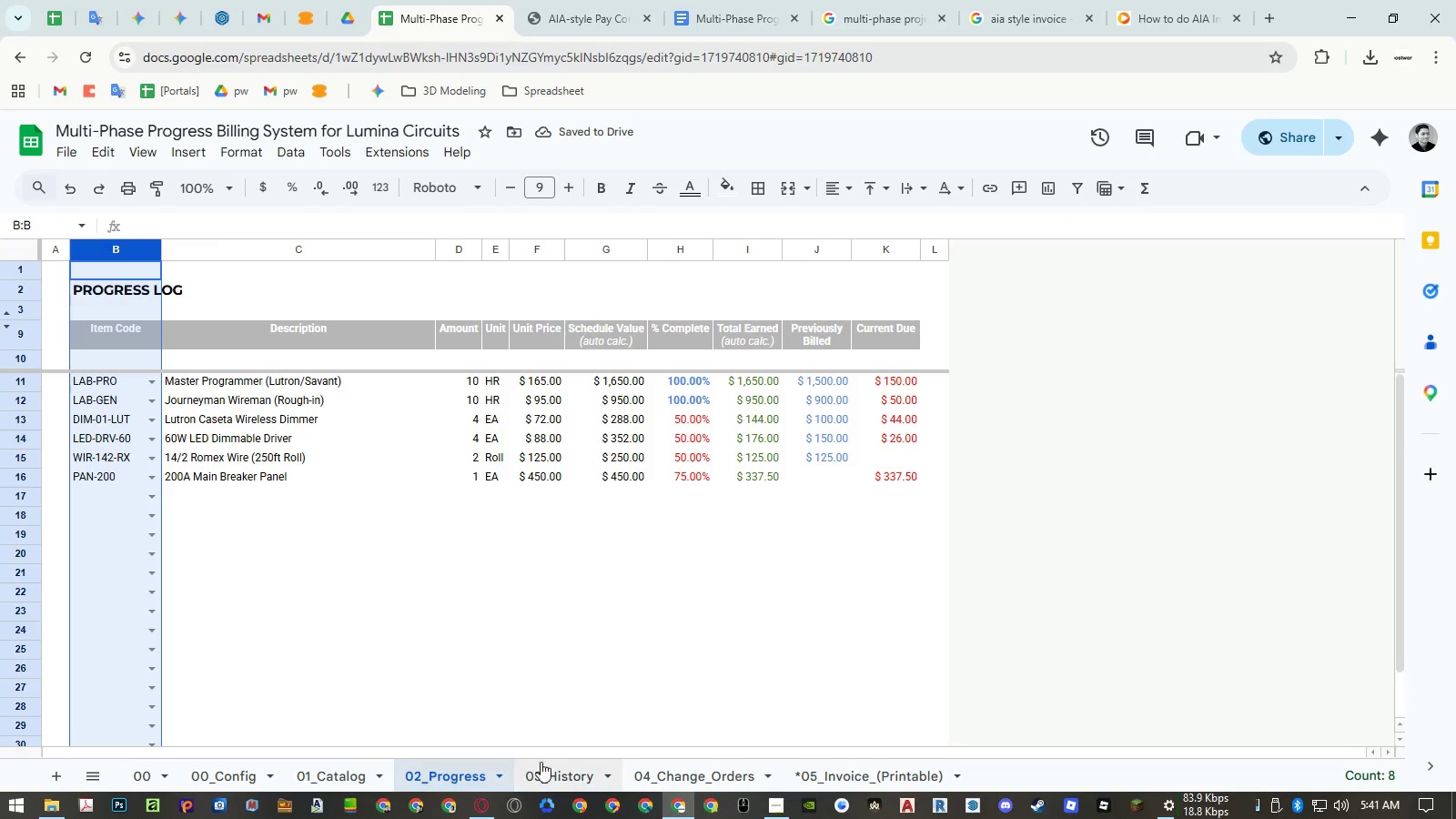 
left_click([575, 767])
 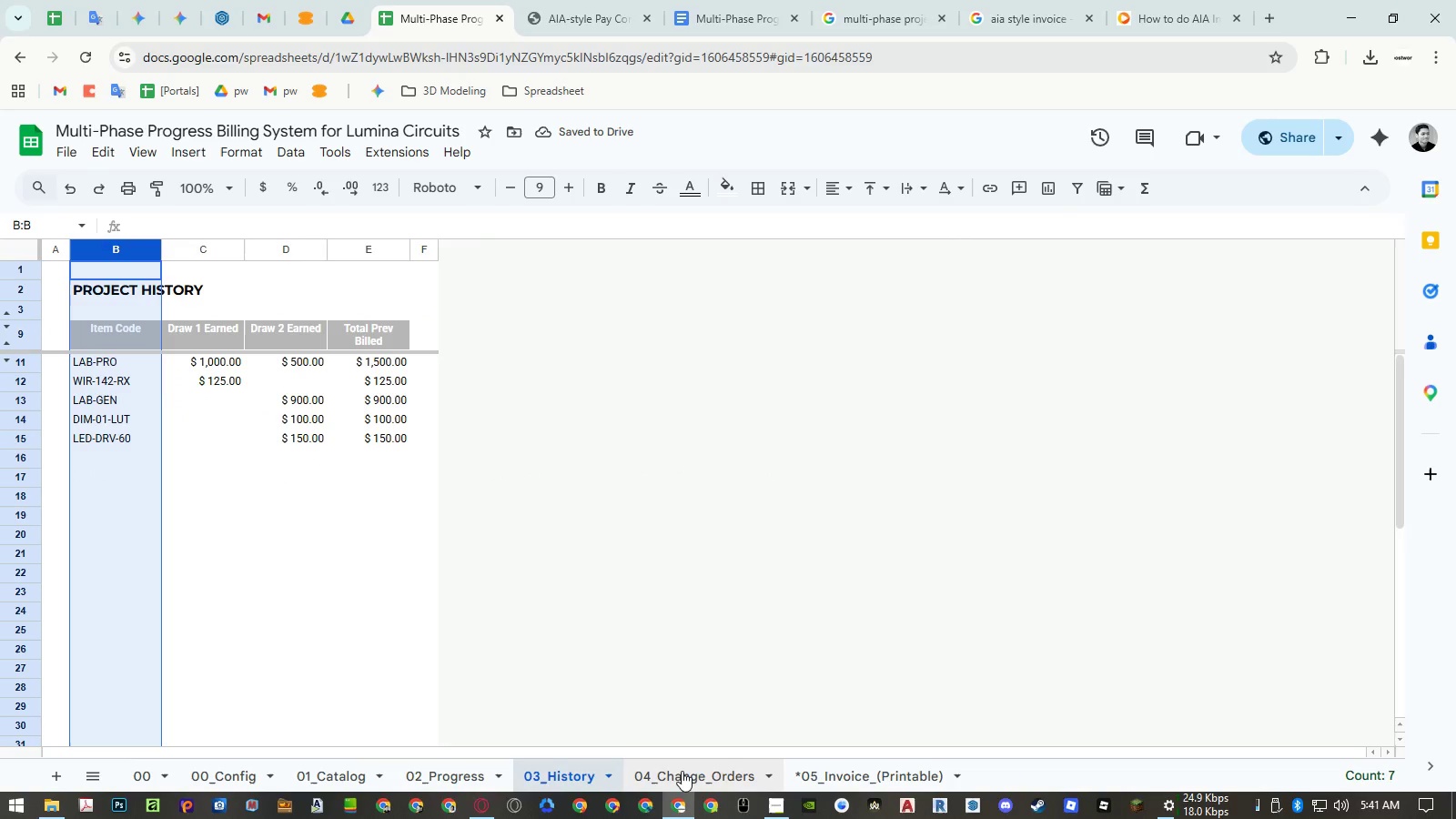 
left_click([682, 771])
 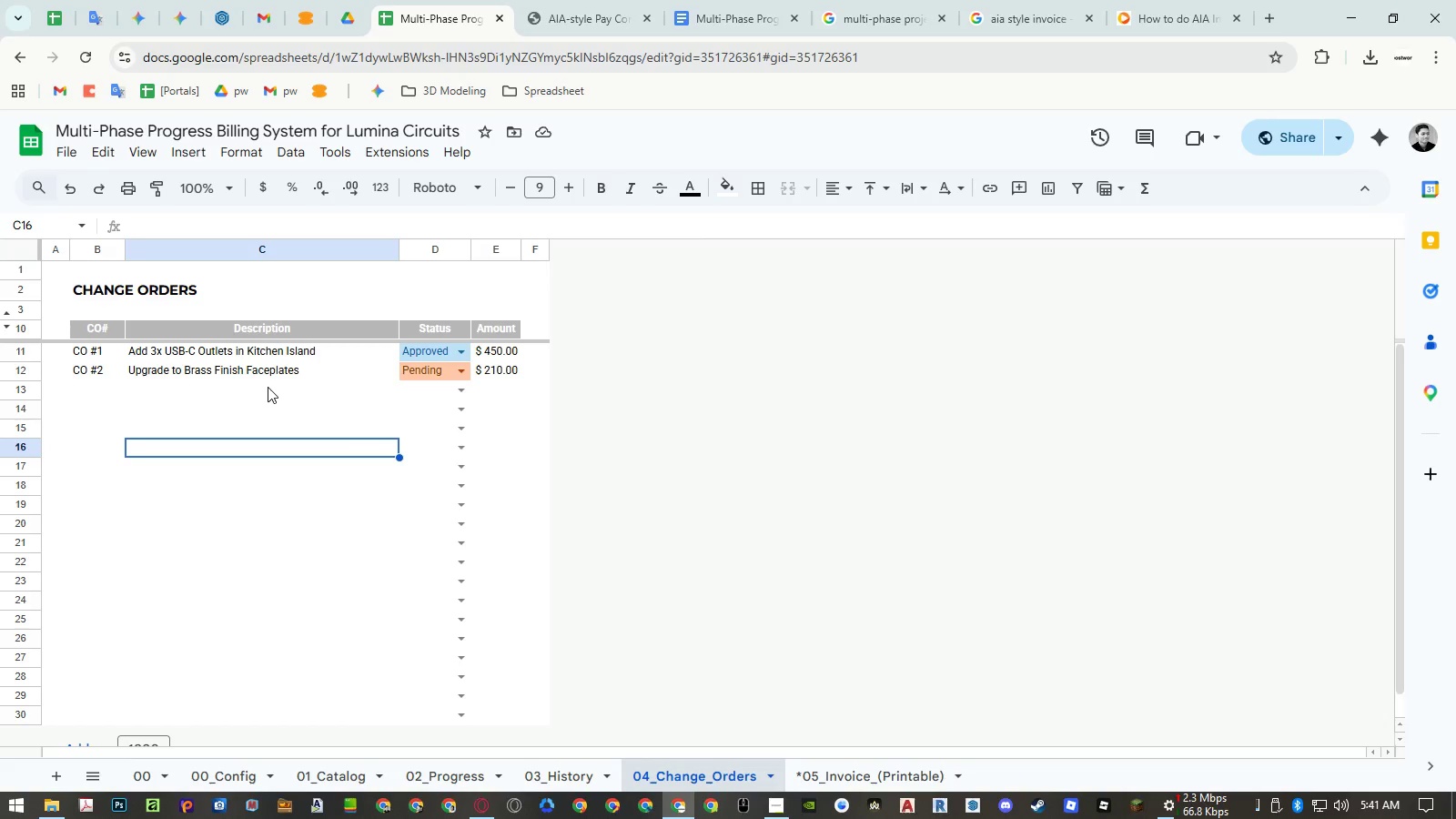 
wait(18.48)
 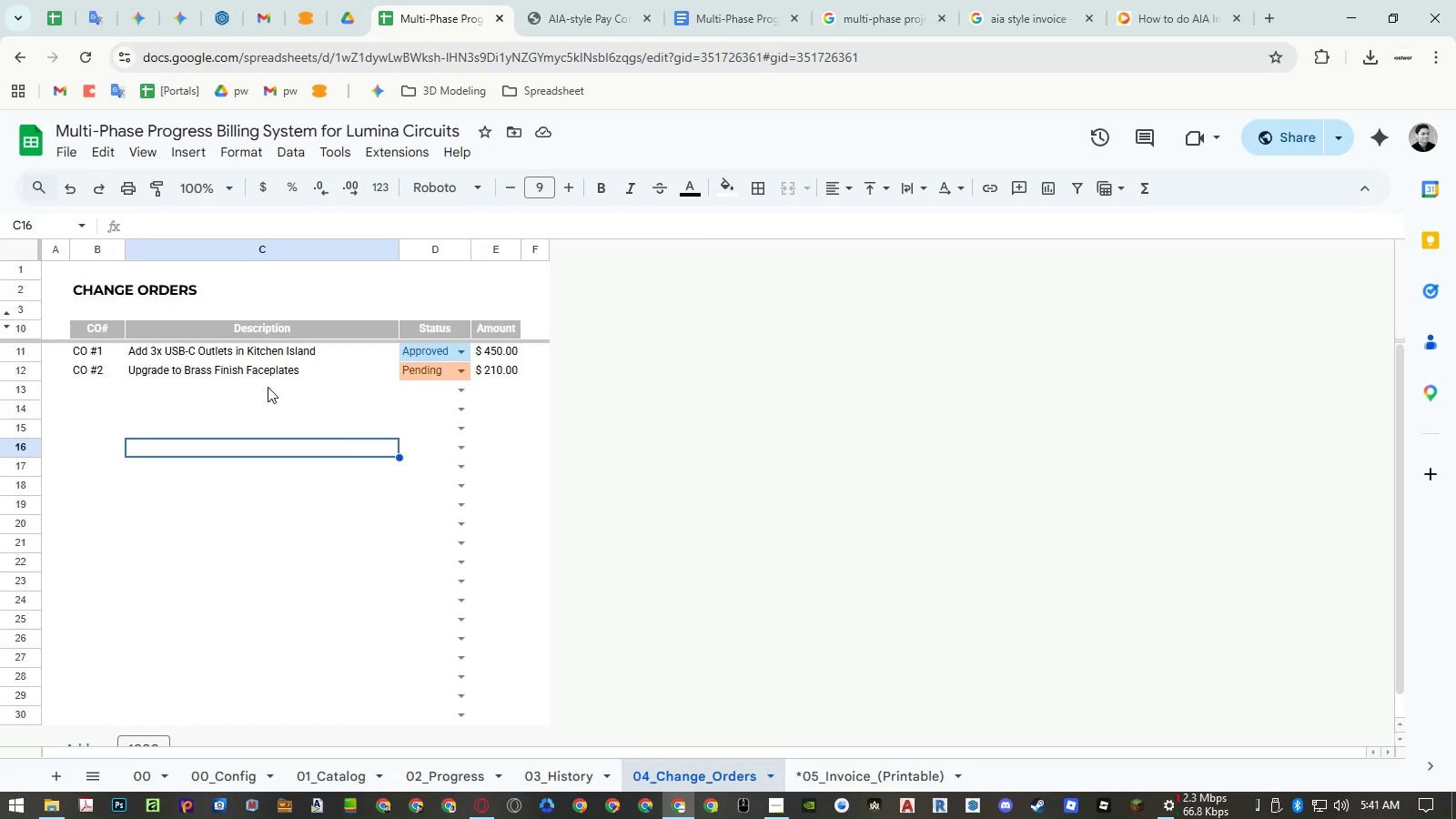 
left_click([496, 772])
 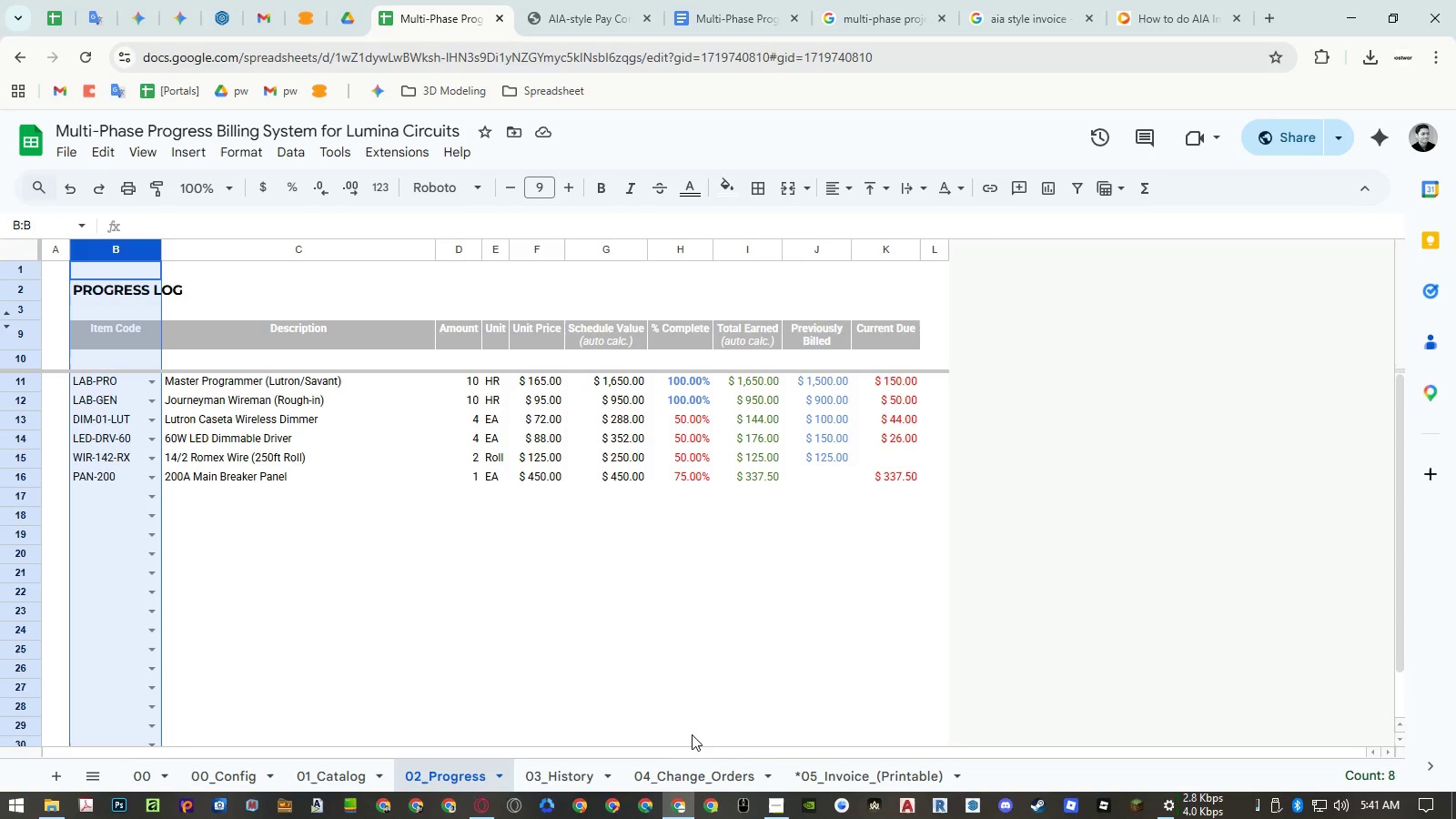 
left_click([701, 765])
 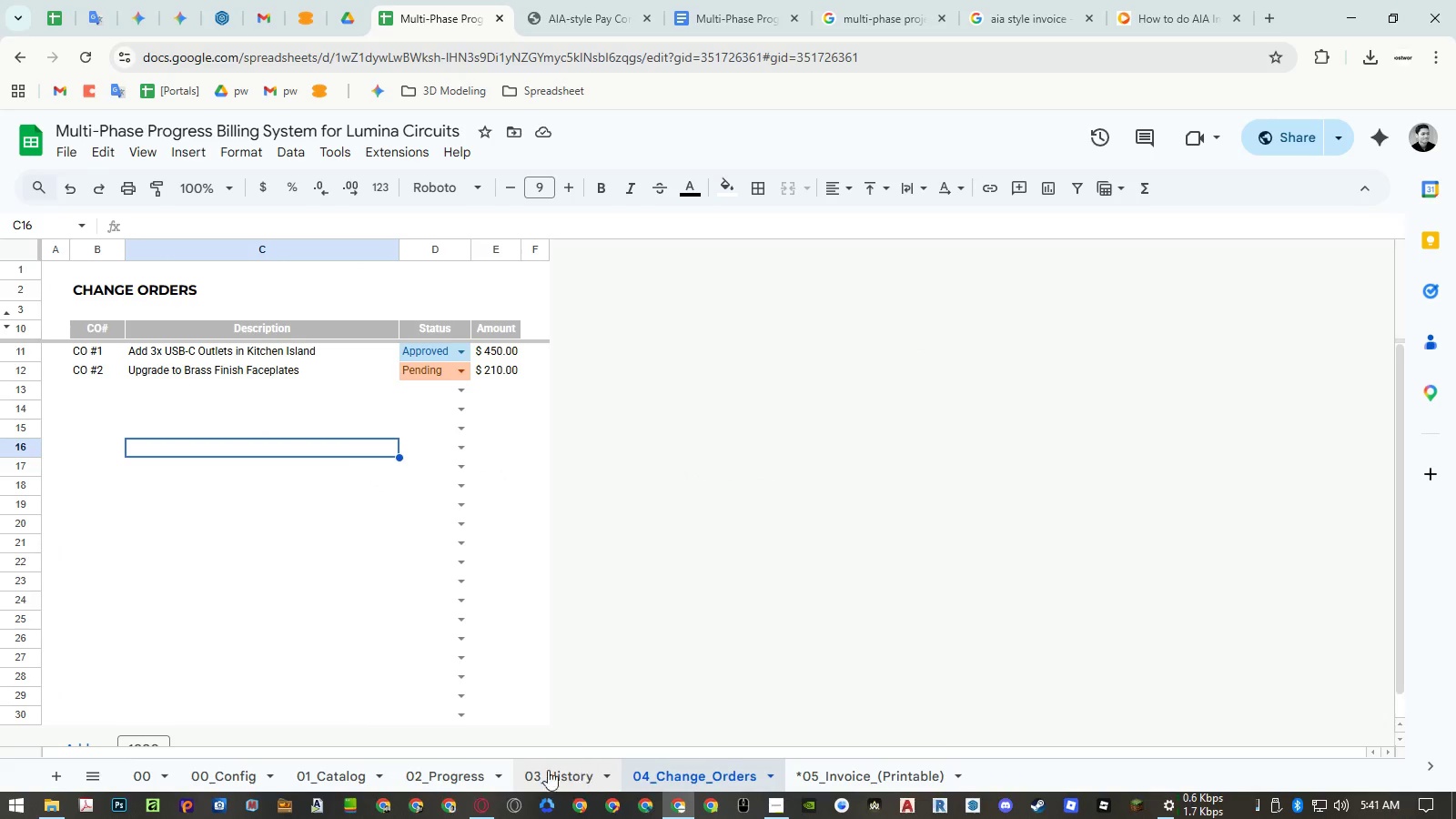 
left_click([465, 770])
 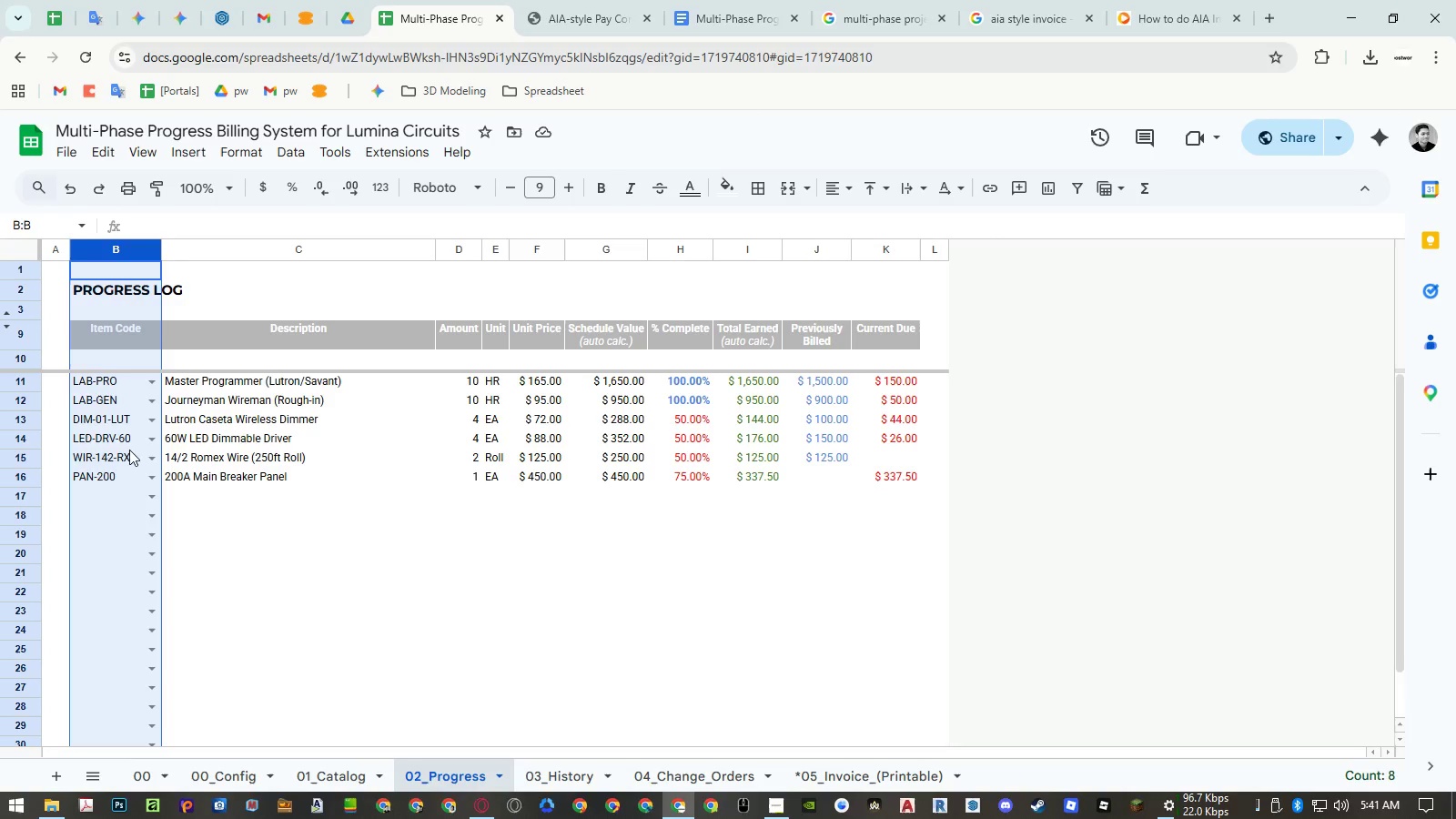 
left_click([124, 446])
 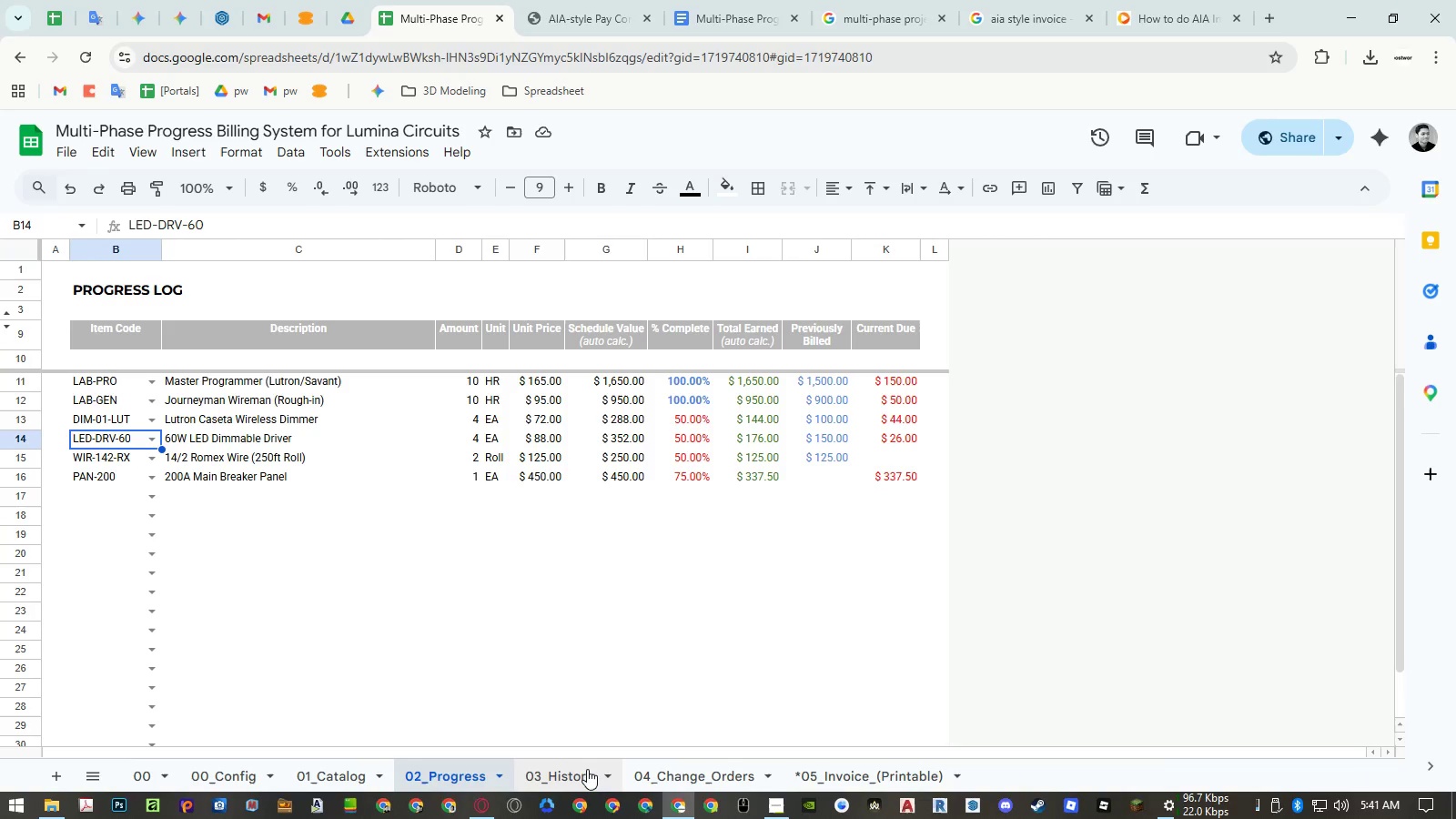 
left_click([587, 771])
 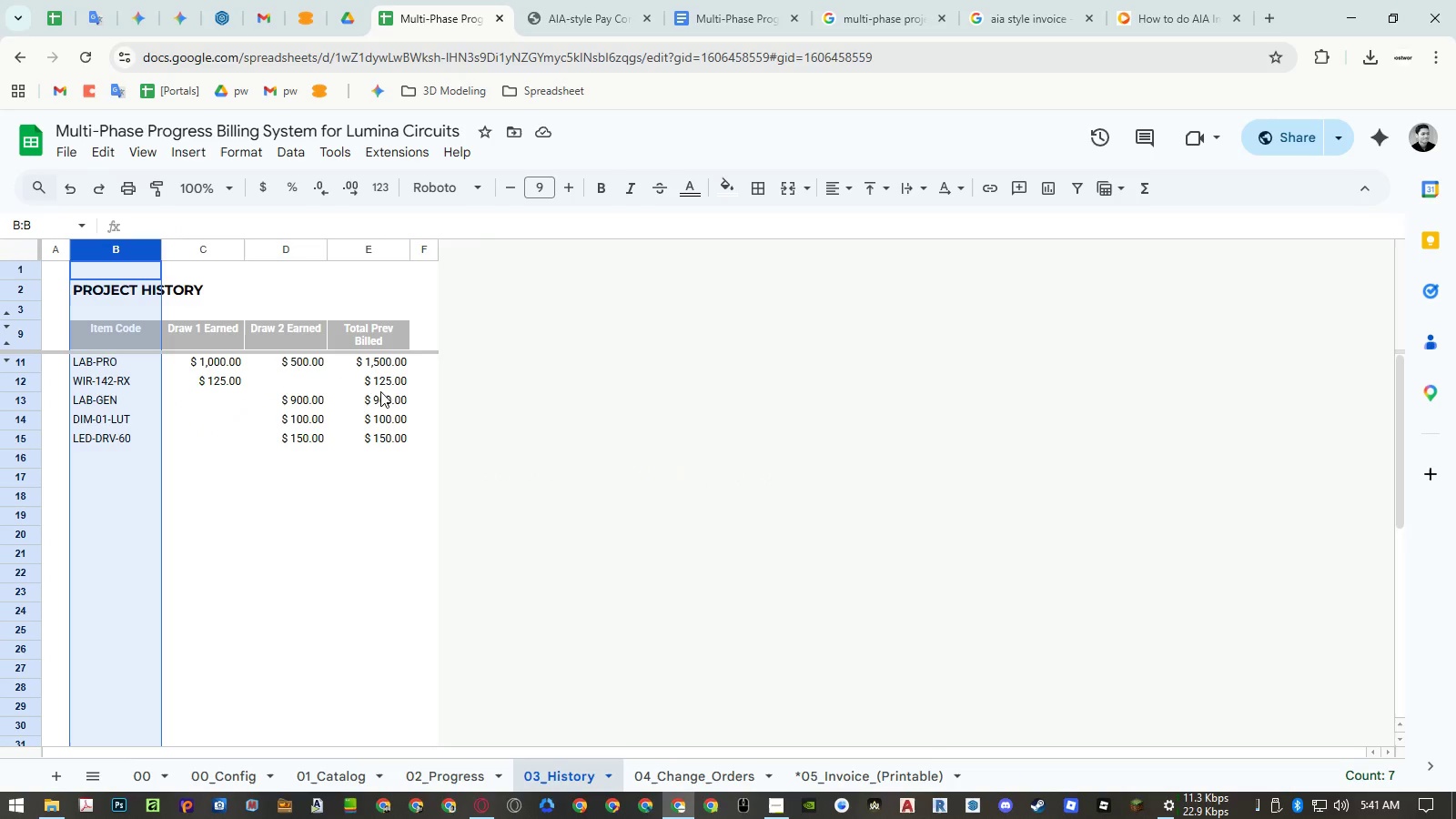 
wait(14.53)
 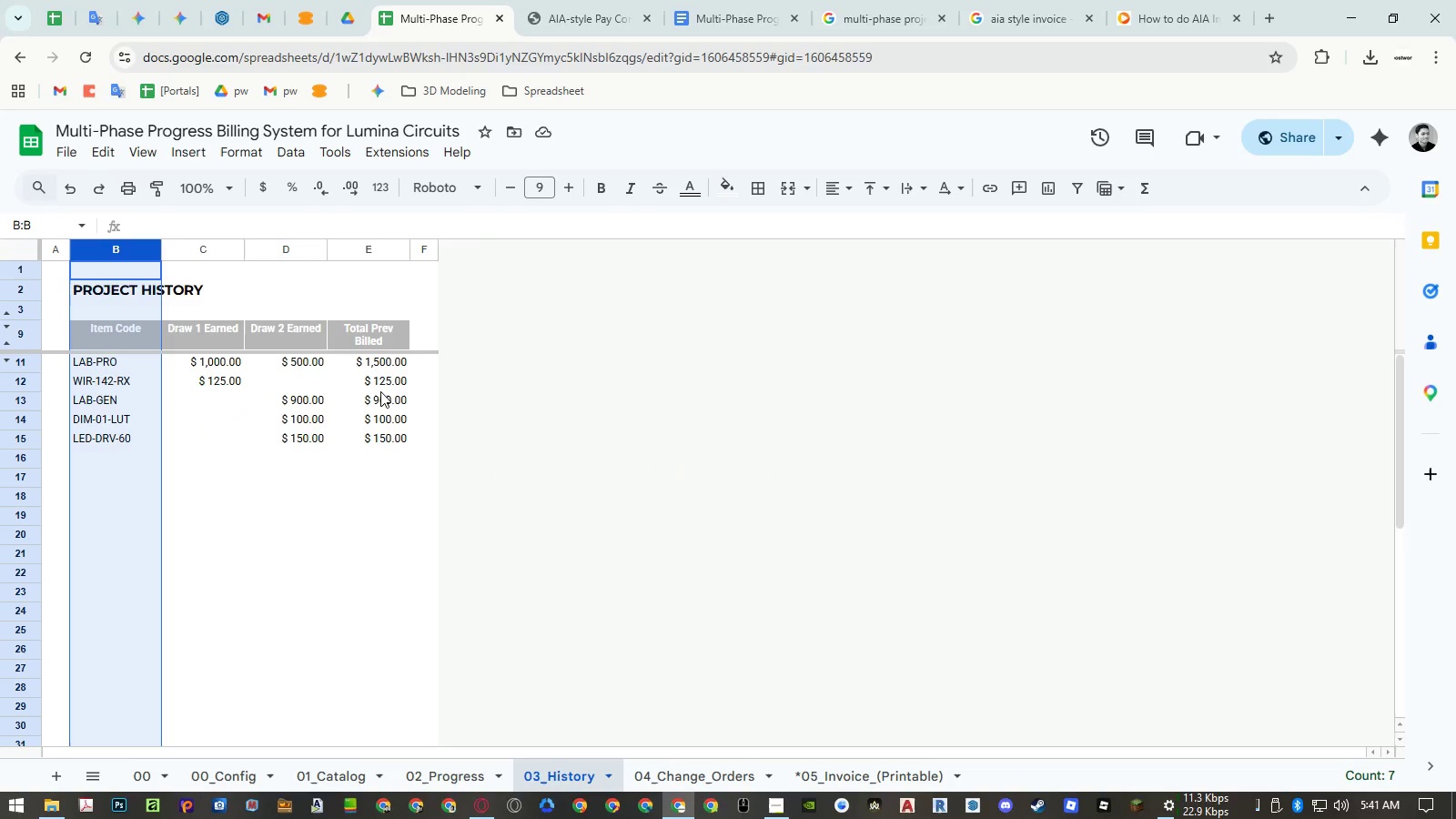 
left_click([677, 774])
 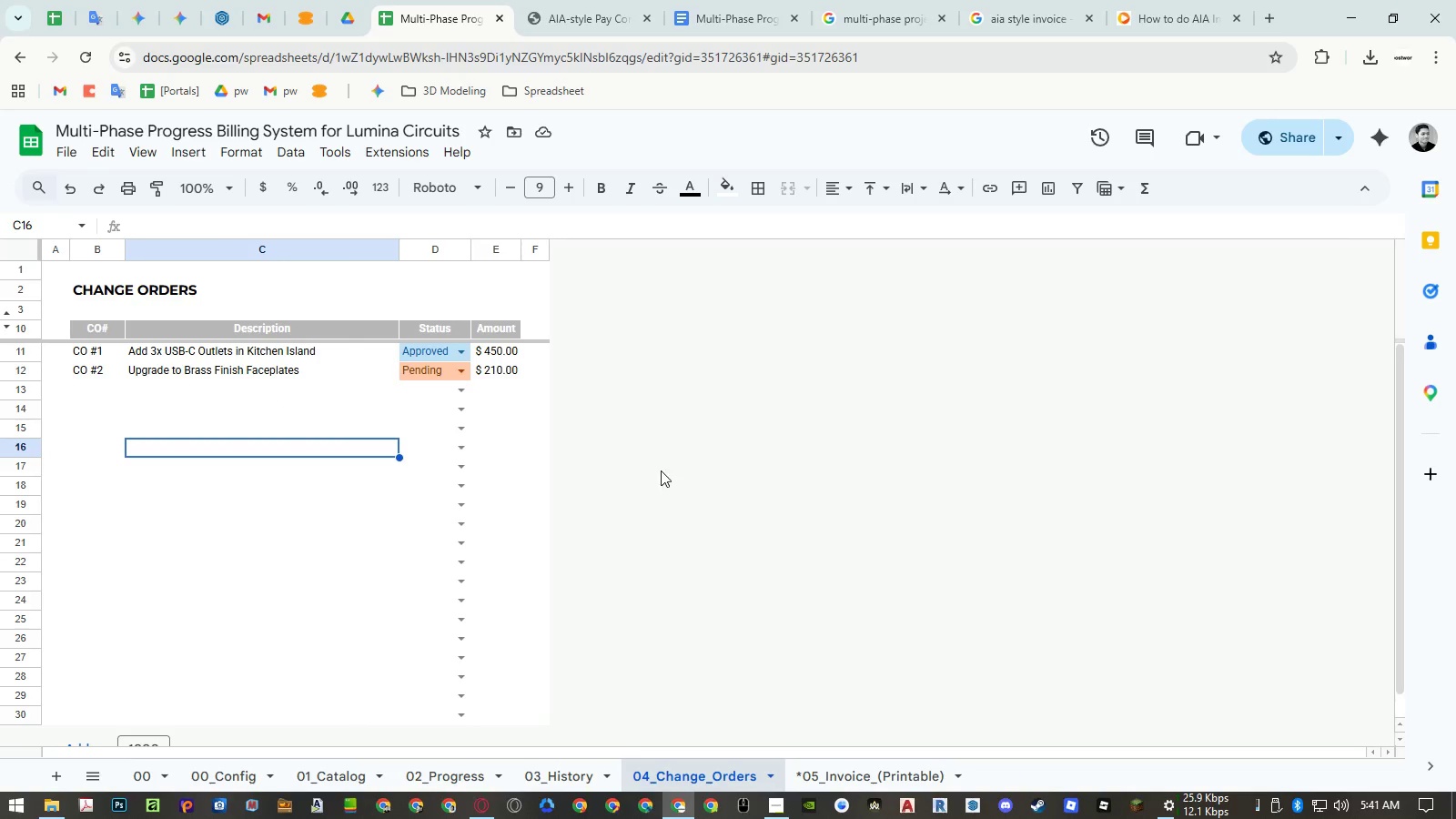 
right_click([483, 248])
 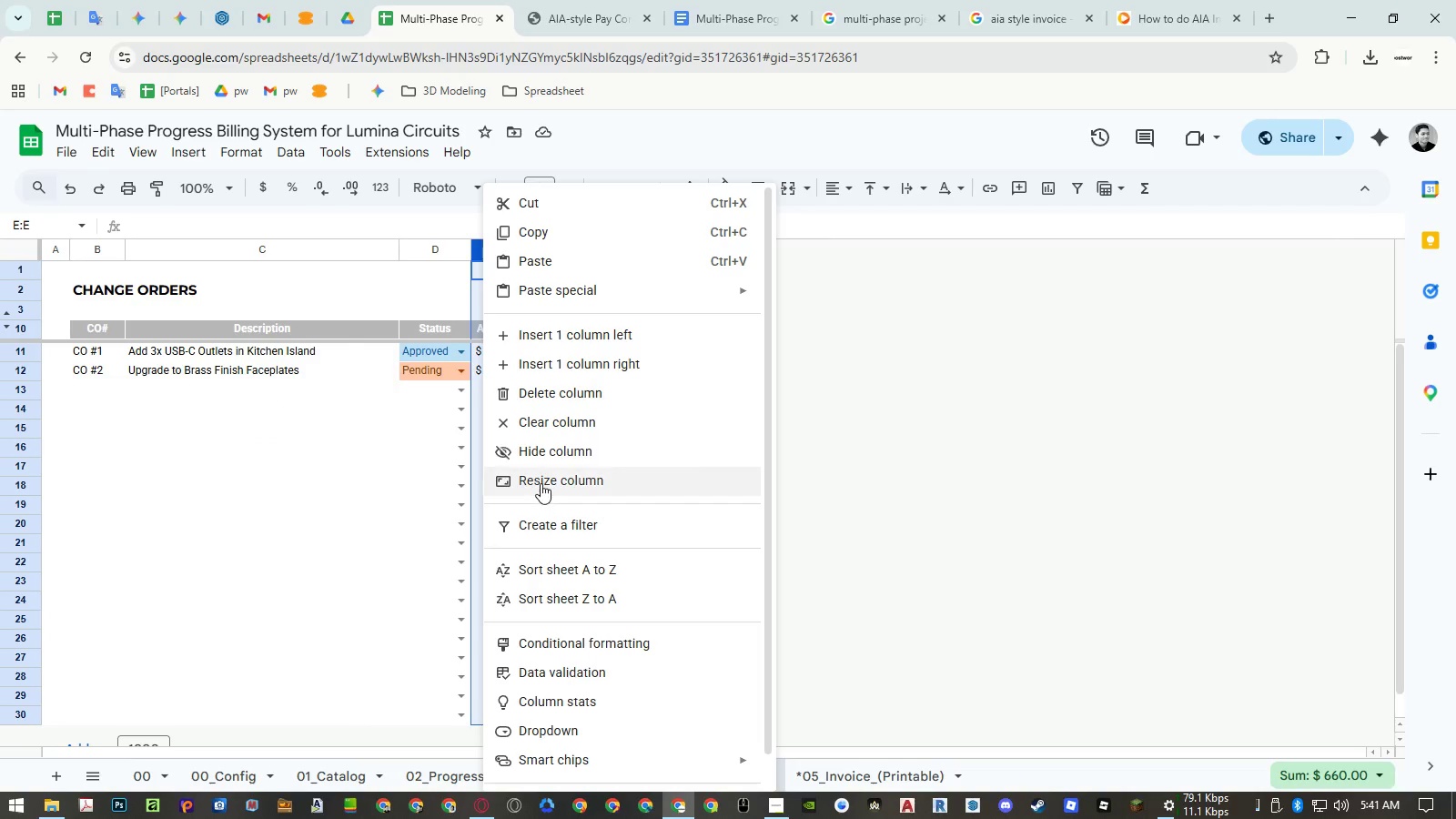 
left_click([541, 483])
 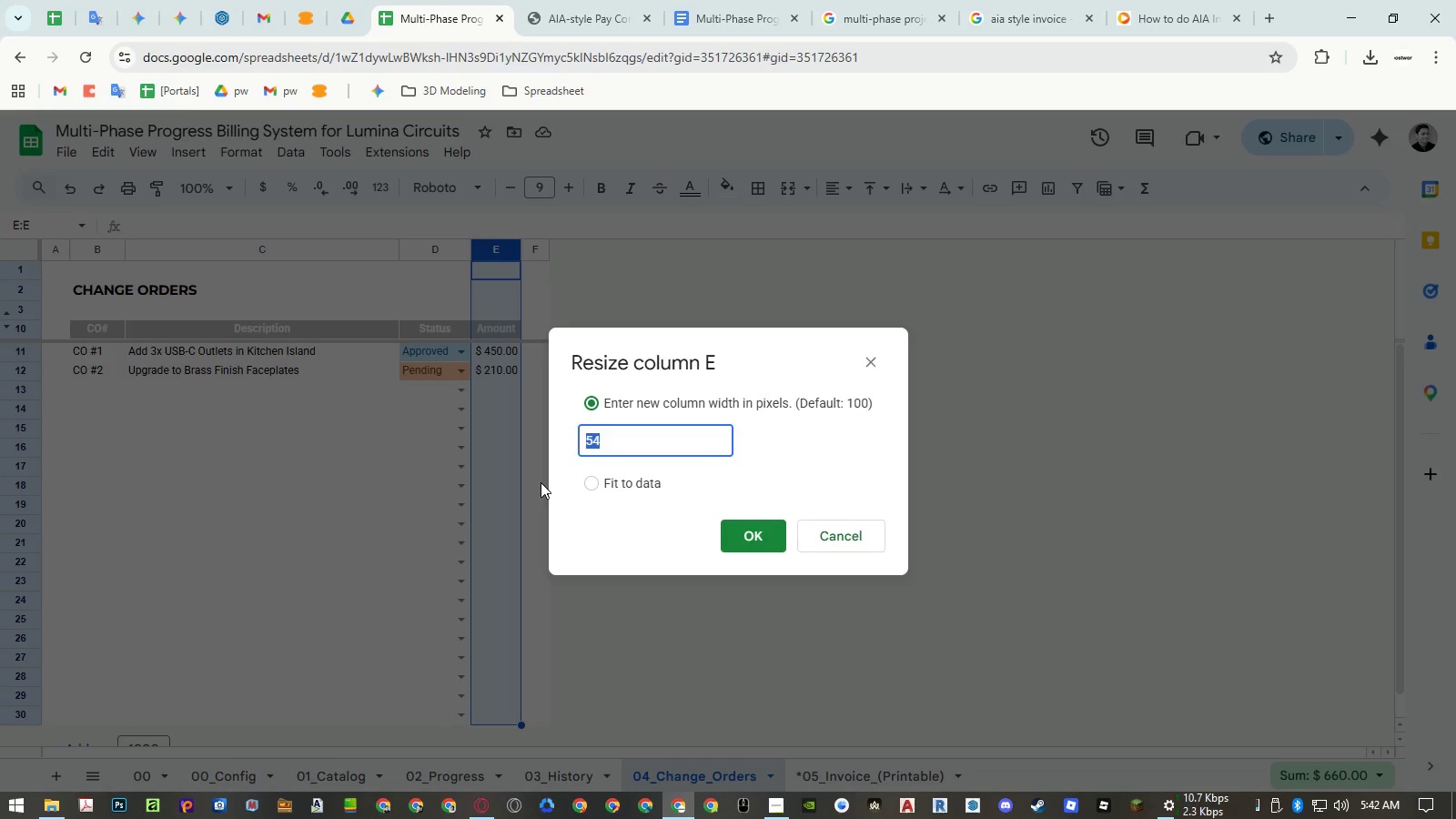 
key(Numpad7)
 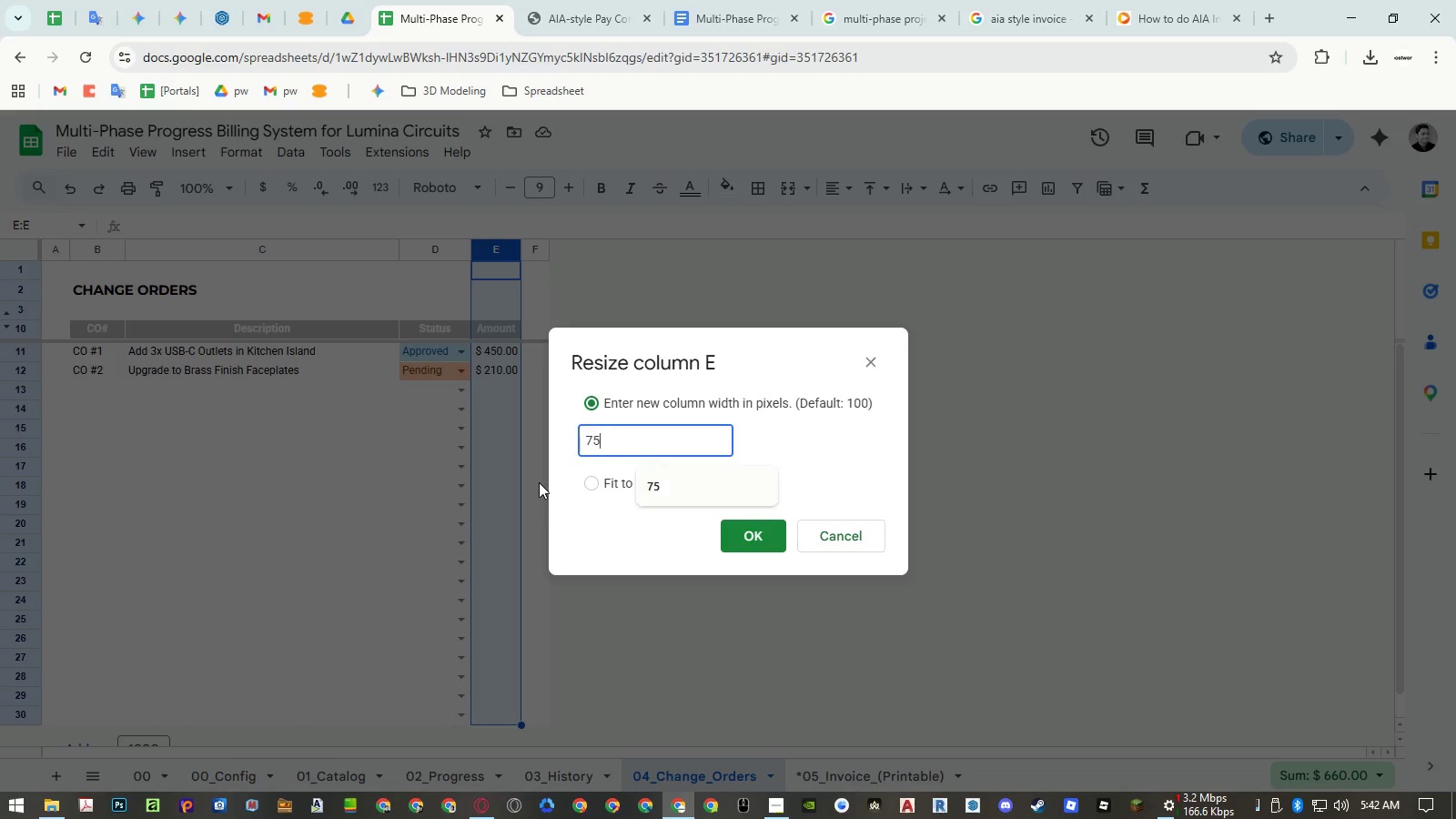 
key(Numpad5)
 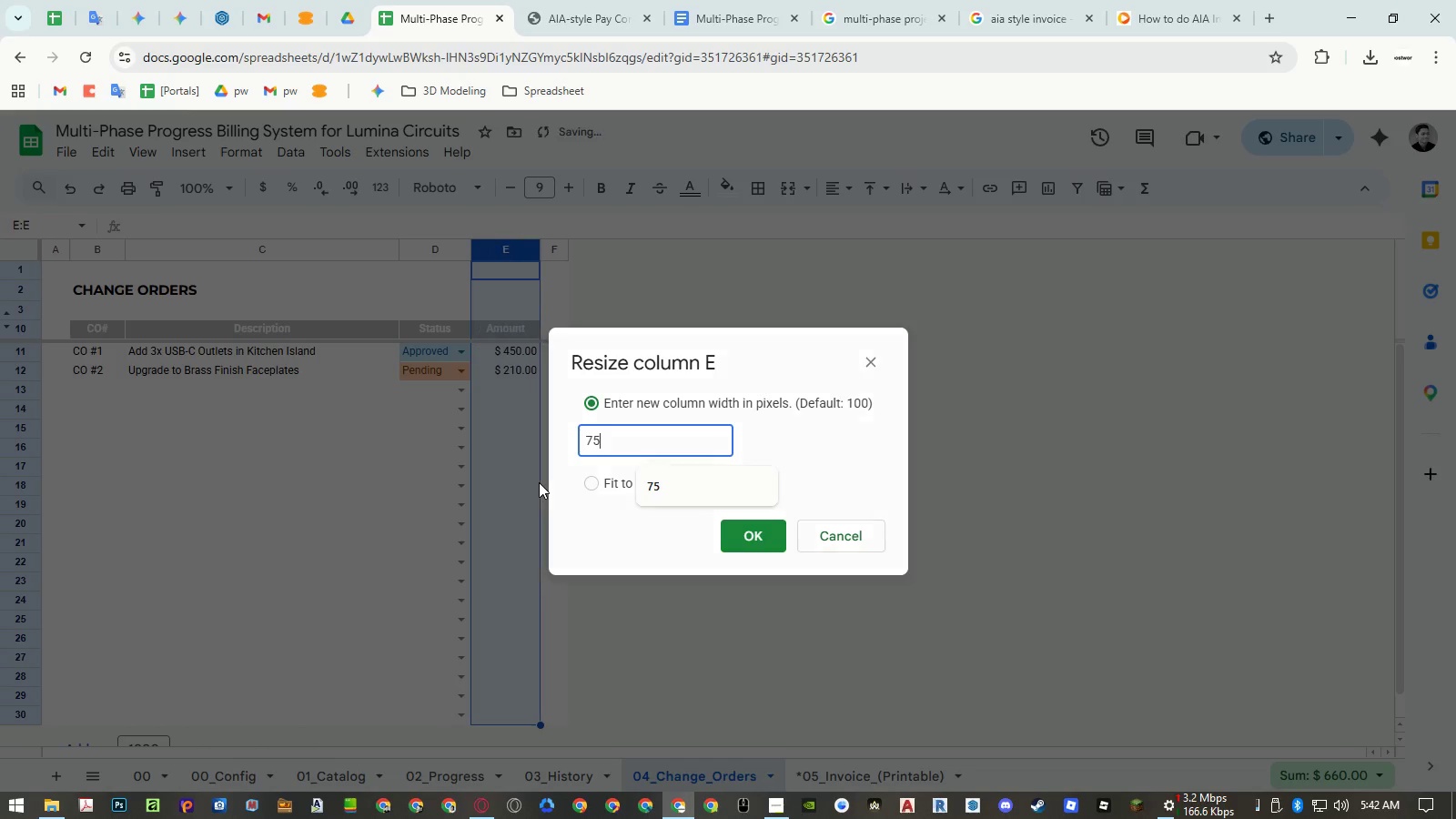 
key(NumpadEnter)
 